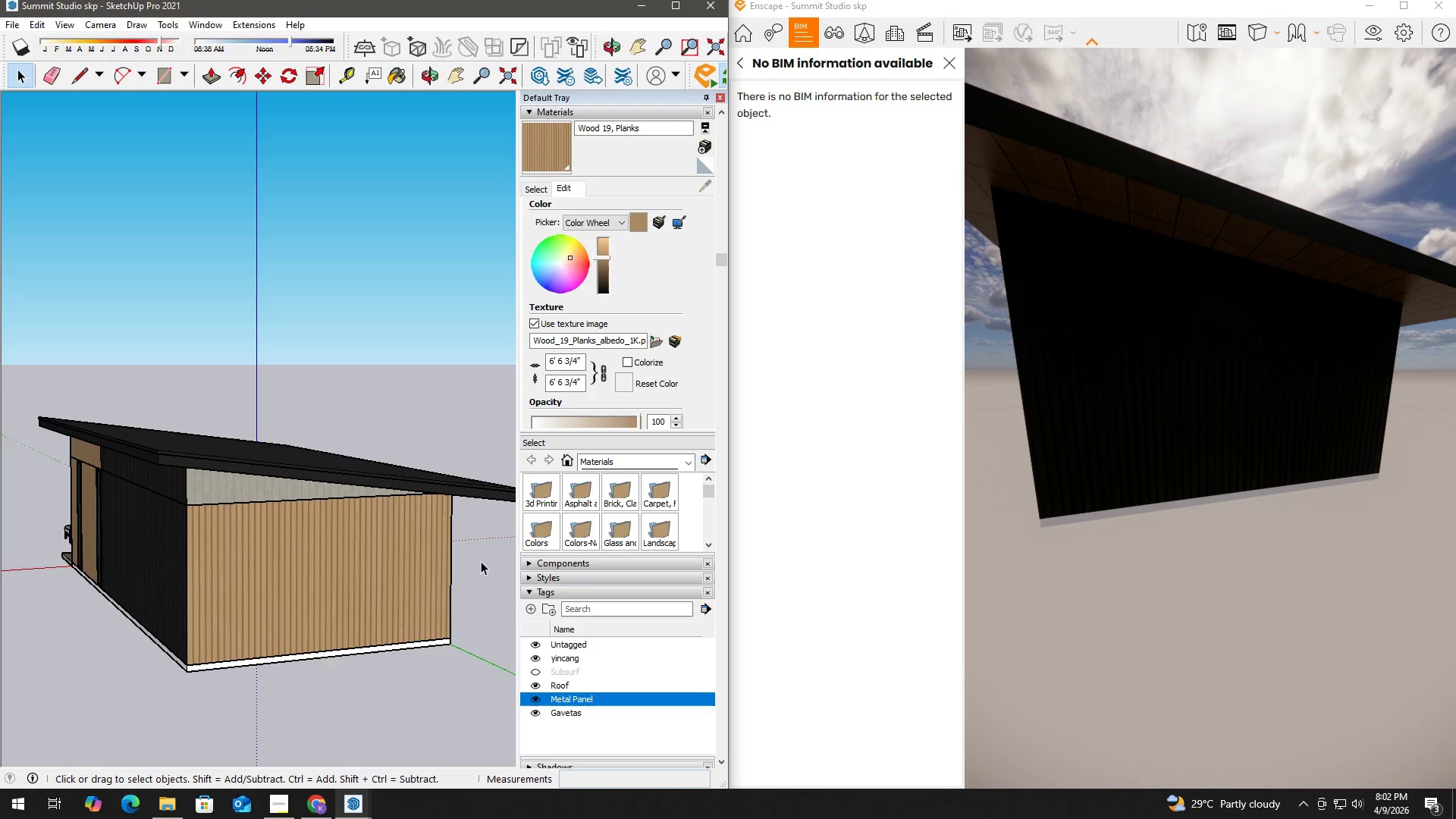 
scroll: coordinate [481, 561], scroll_direction: down, amount: 1.0
 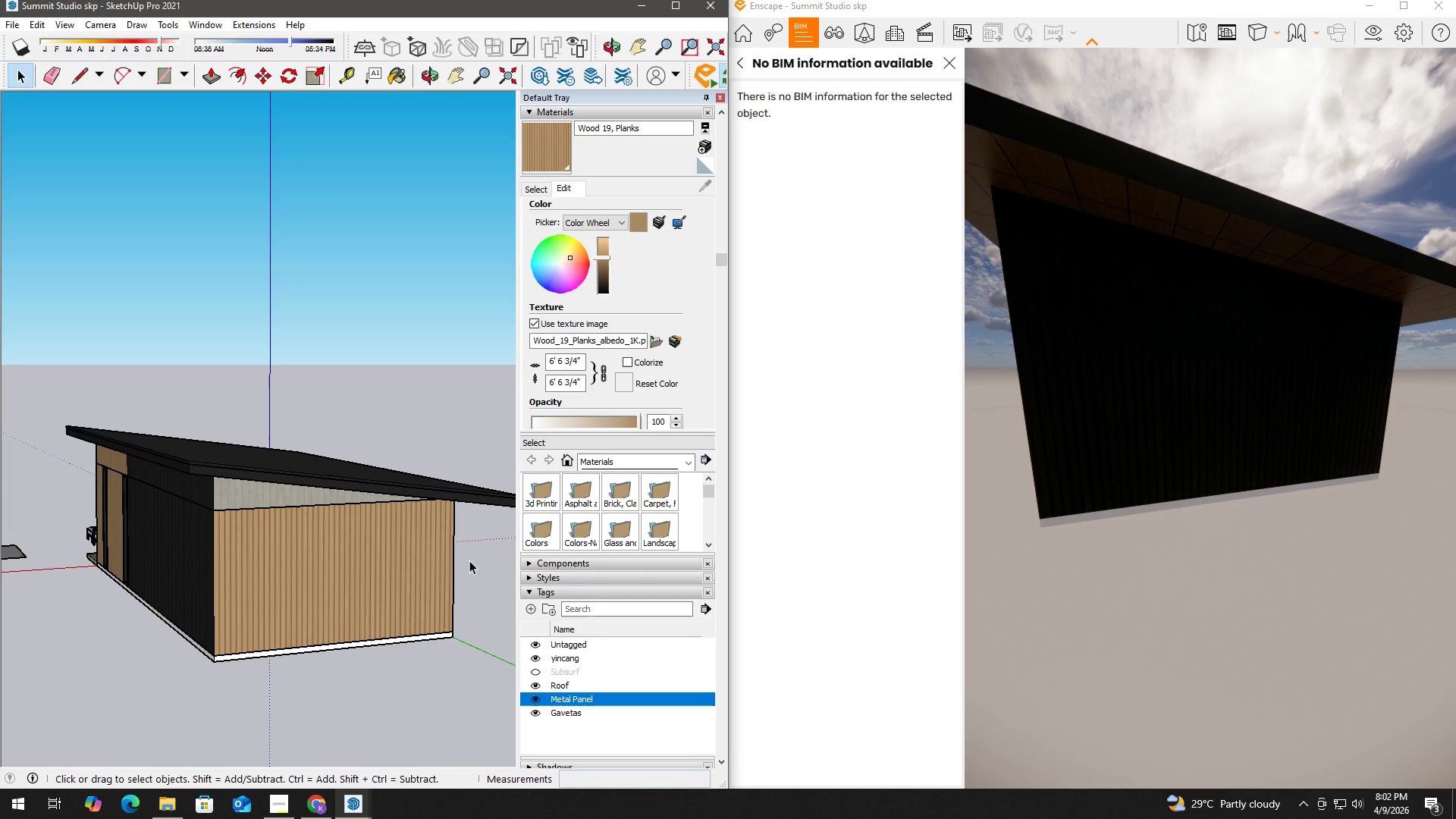 
hold_key(key=D, duration=0.41)
 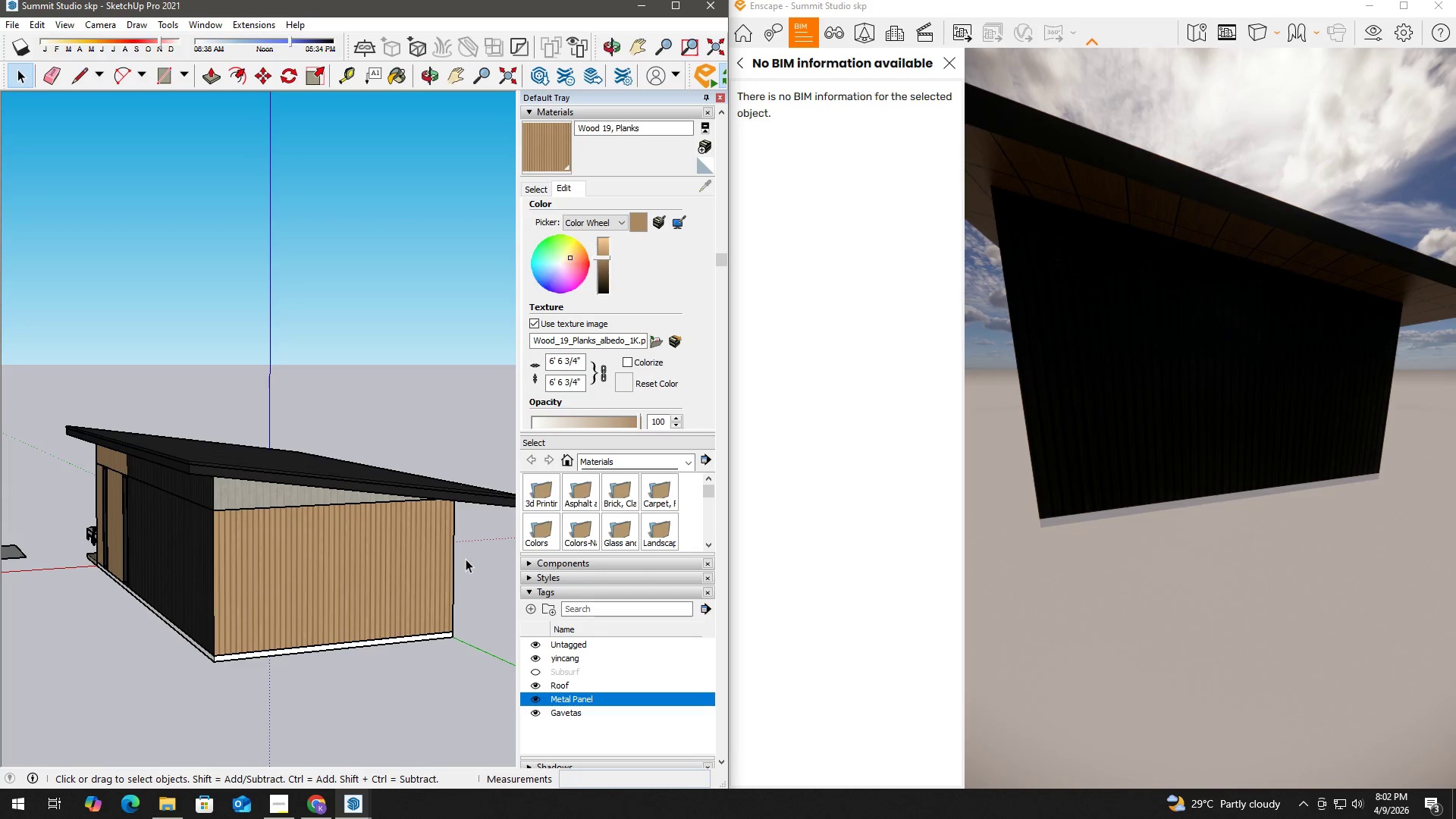 
scroll: coordinate [466, 559], scroll_direction: down, amount: 1.0
 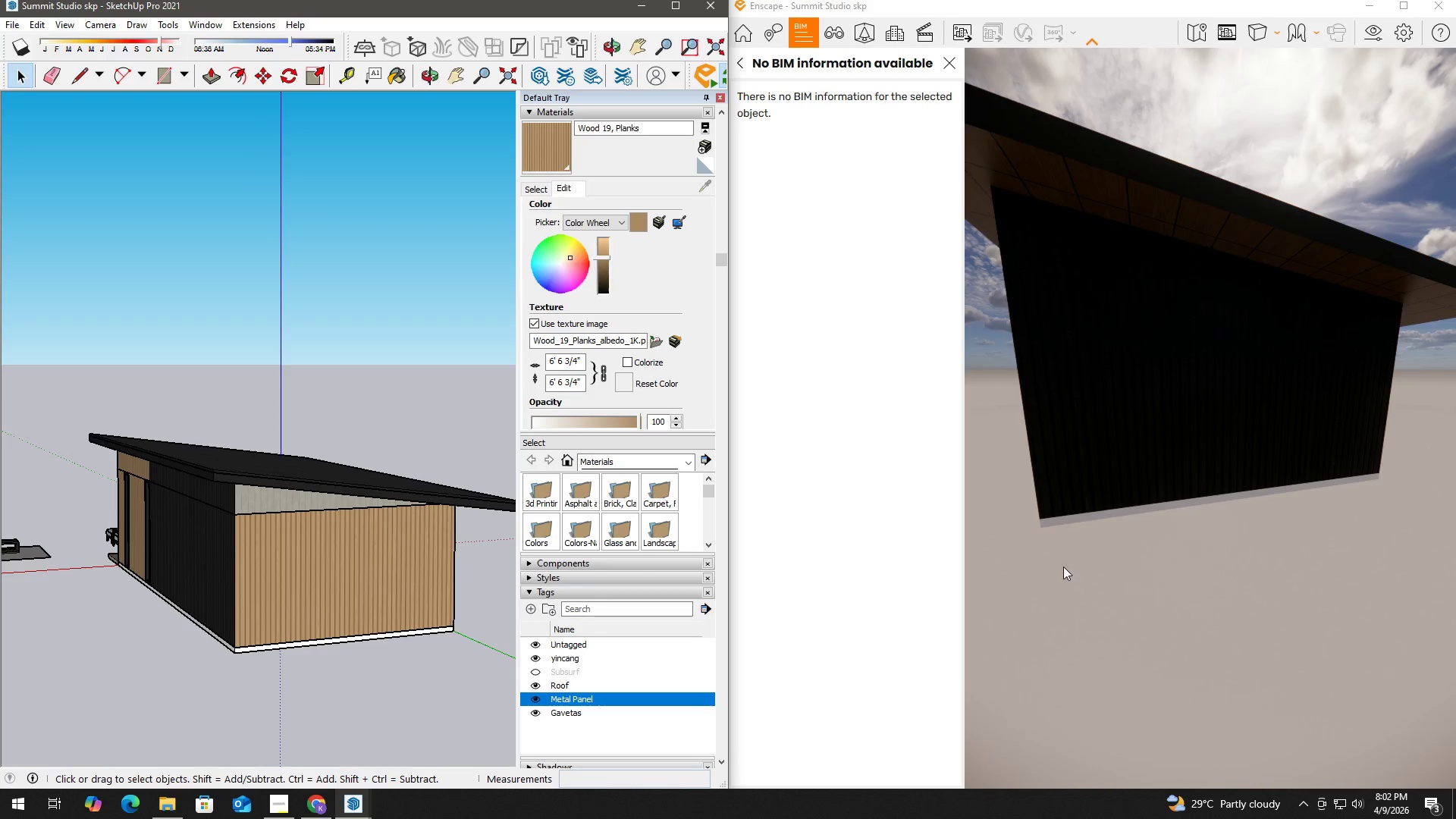 
left_click([1149, 530])
 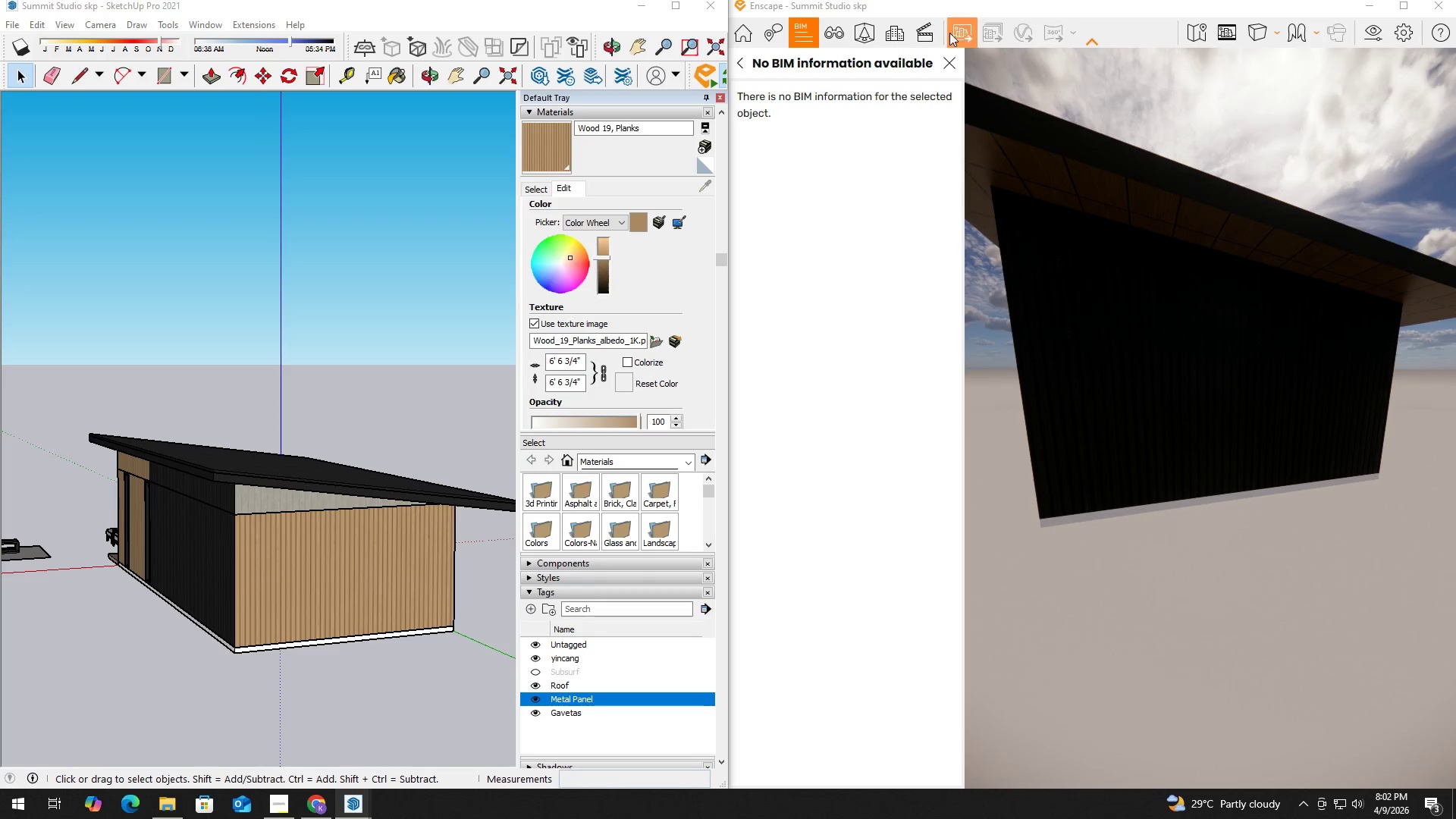 
left_click([946, 59])
 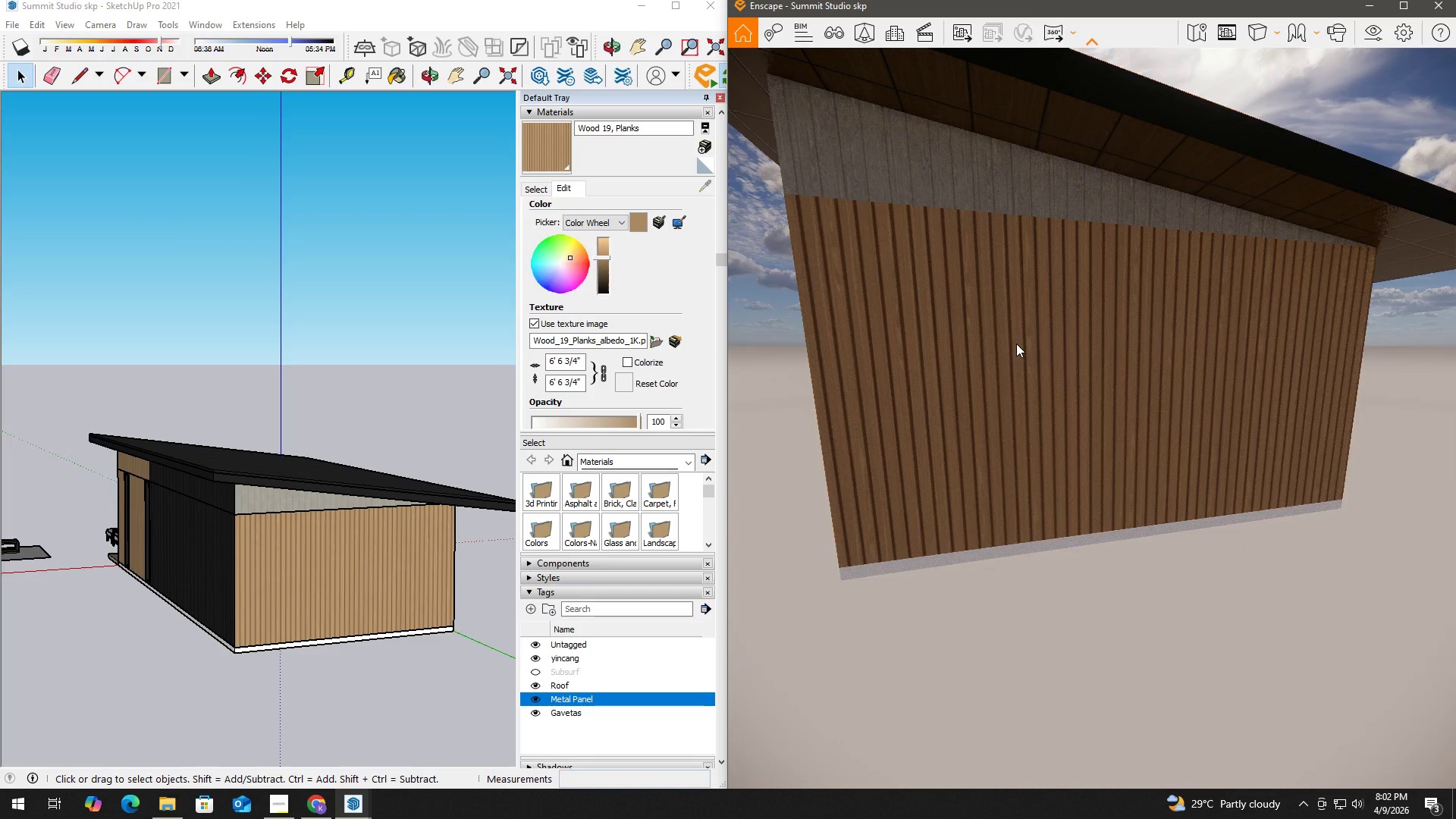 
hold_key(key=A, duration=1.5)
 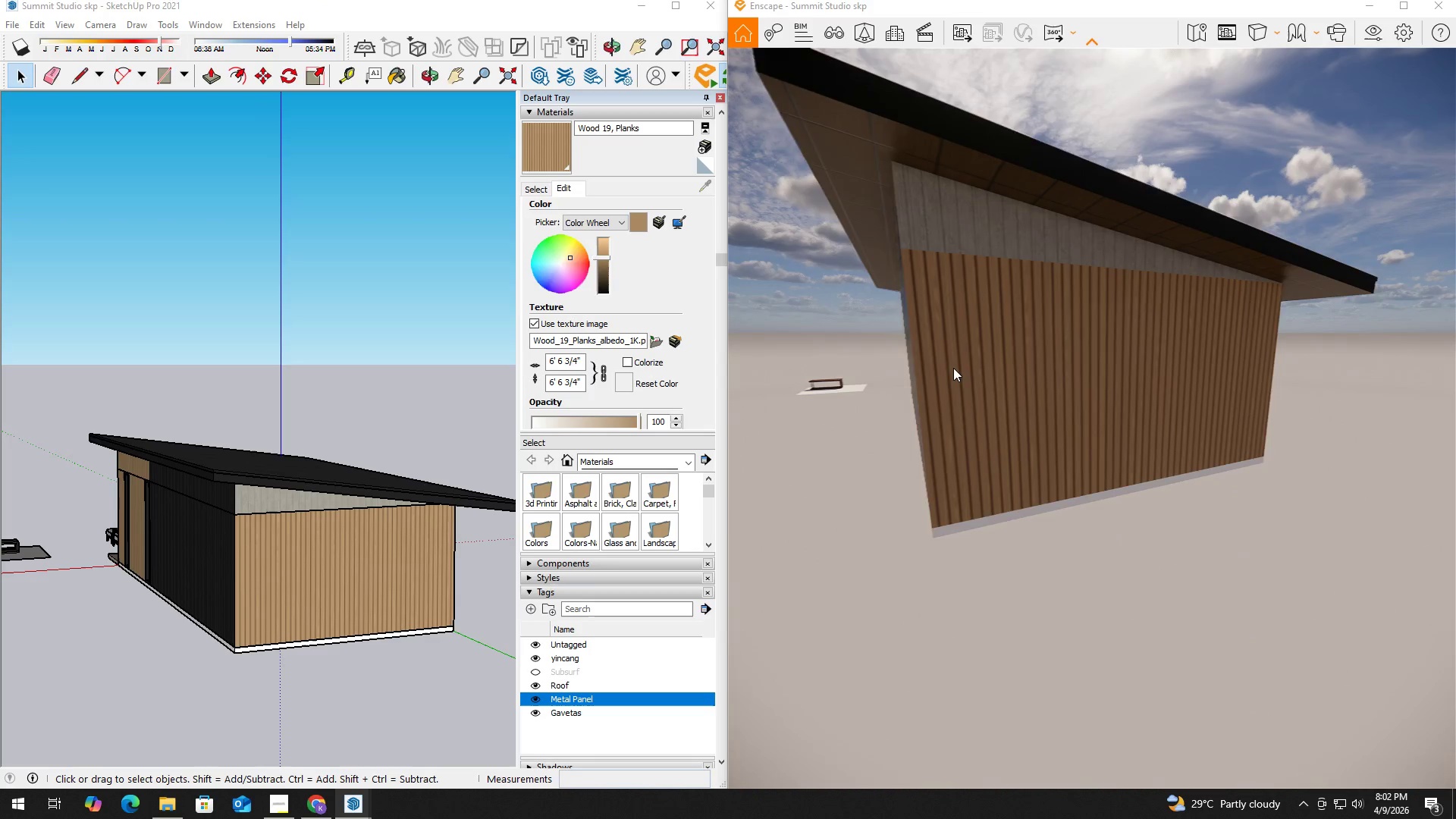 
scroll: coordinate [994, 334], scroll_direction: down, amount: 2.0
 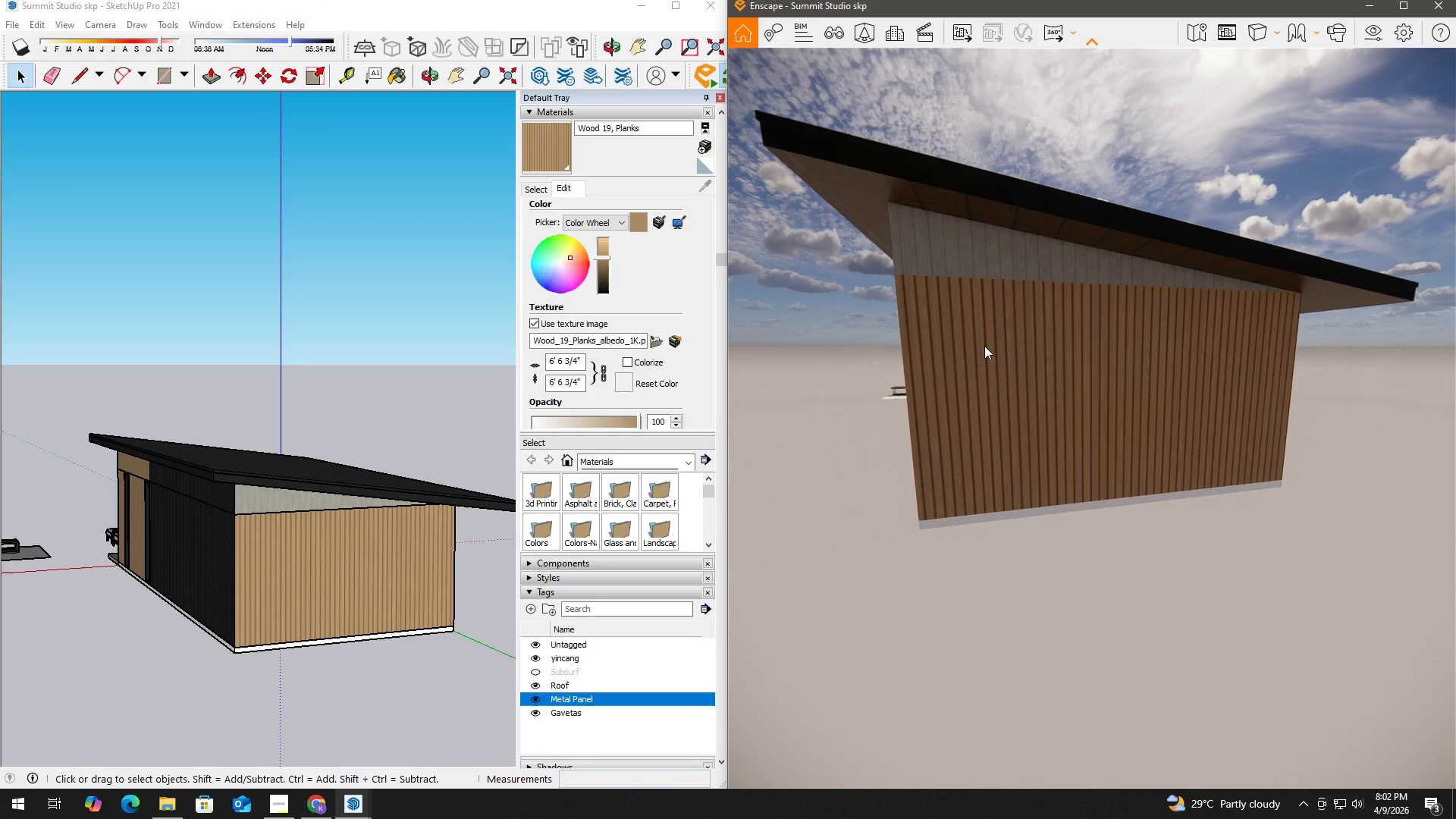 
type(aaaaaaa)
 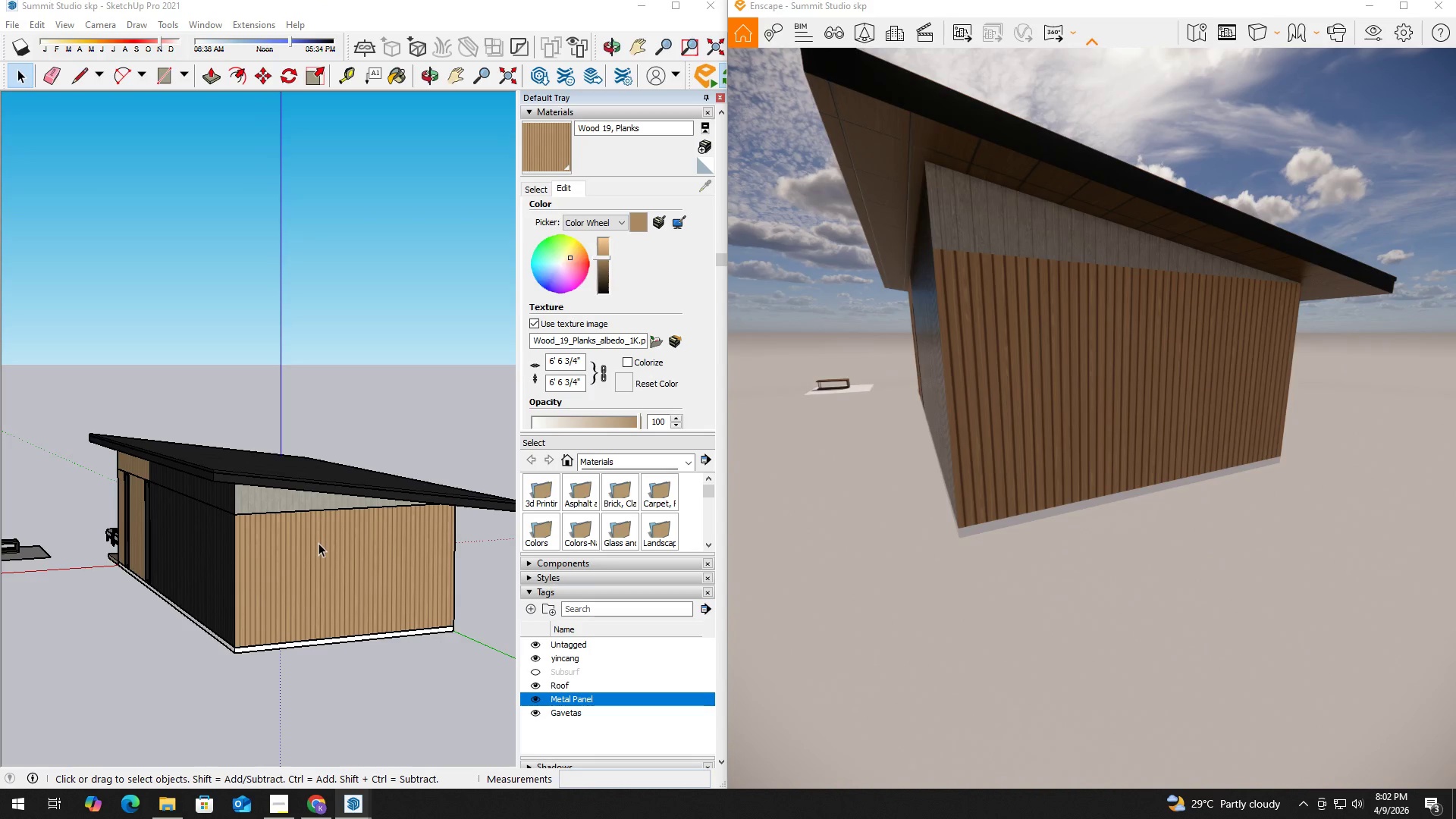 
double_click([318, 543])
 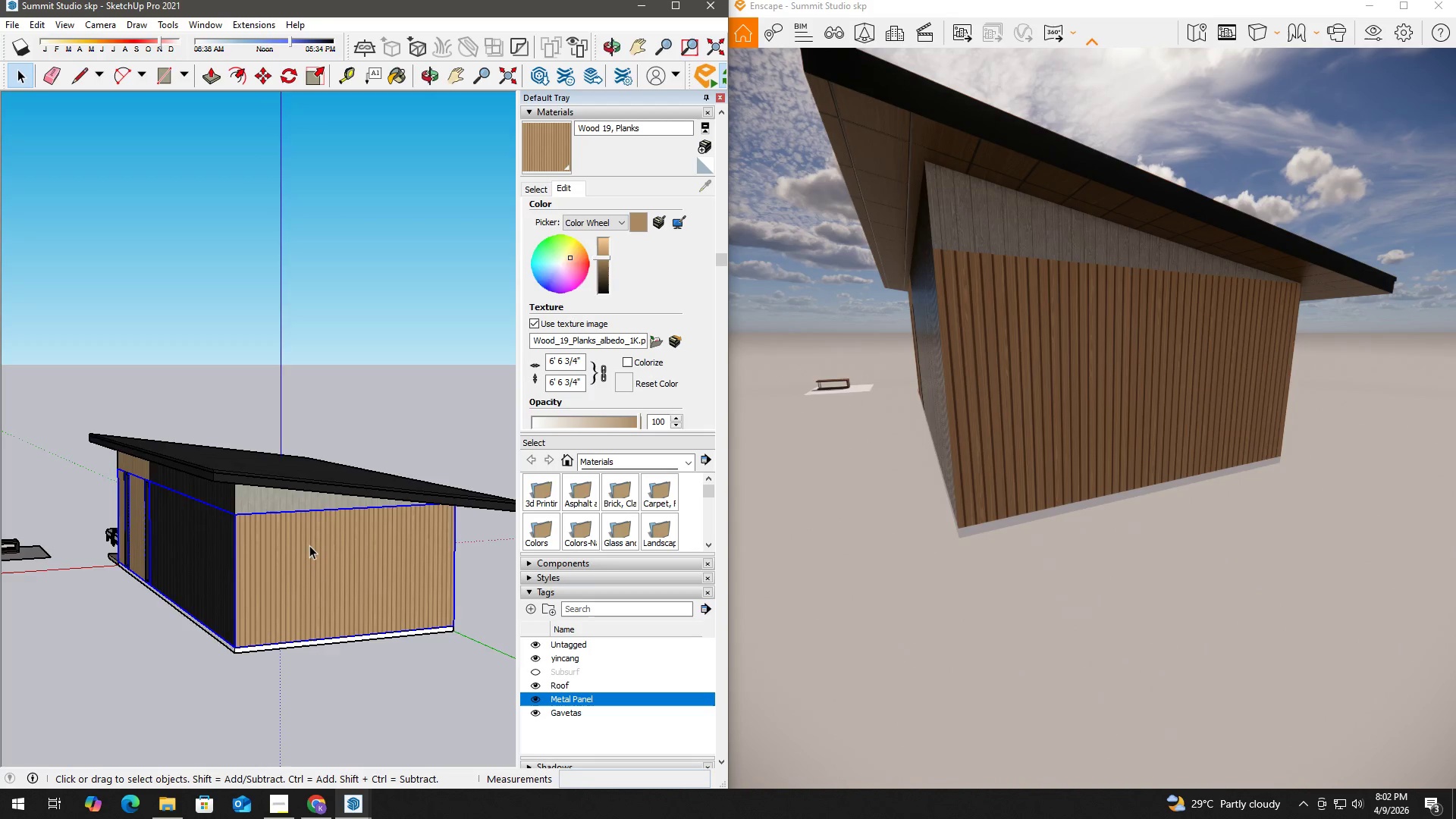 
triple_click([309, 545])
 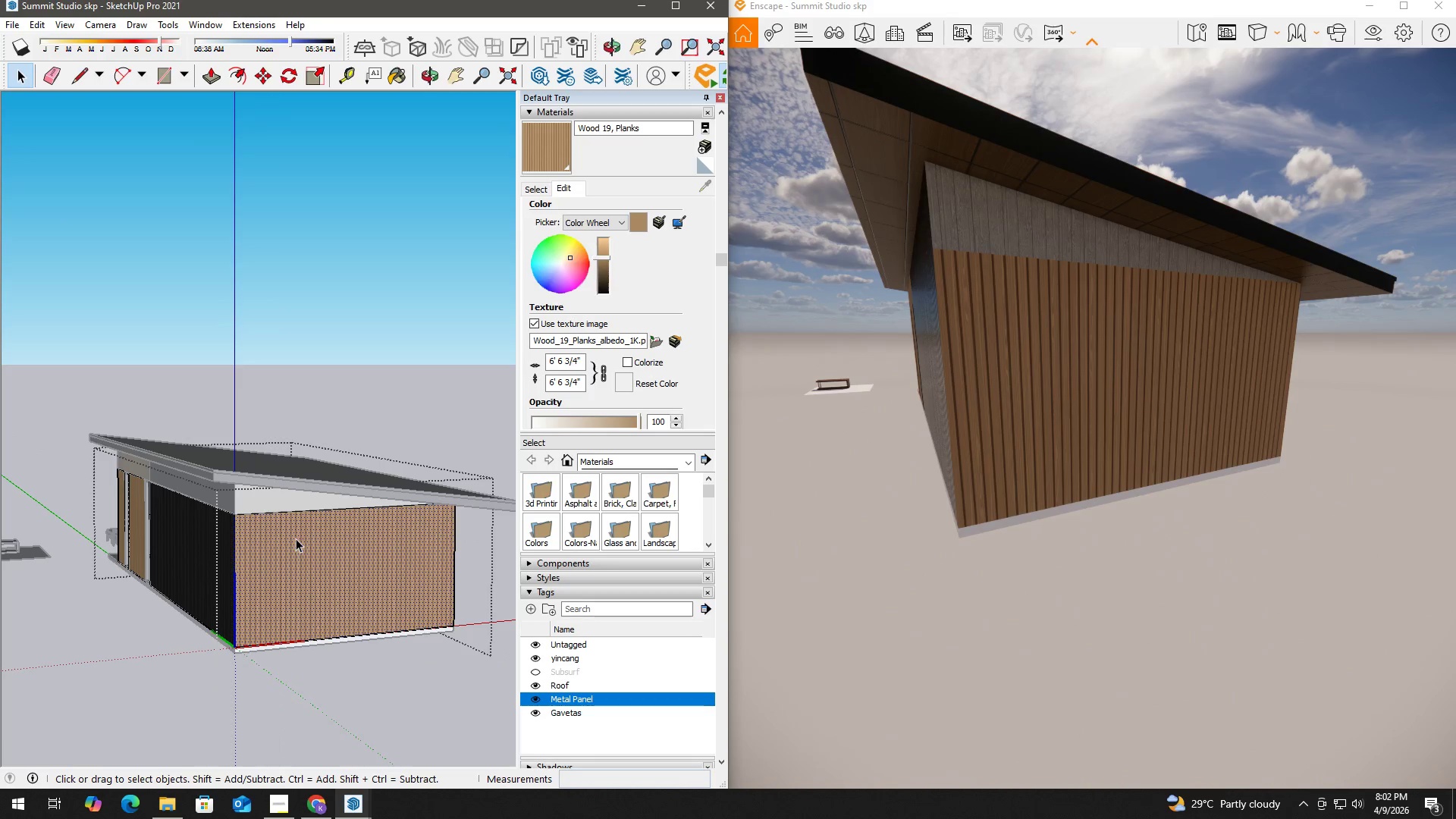 
key(B)
 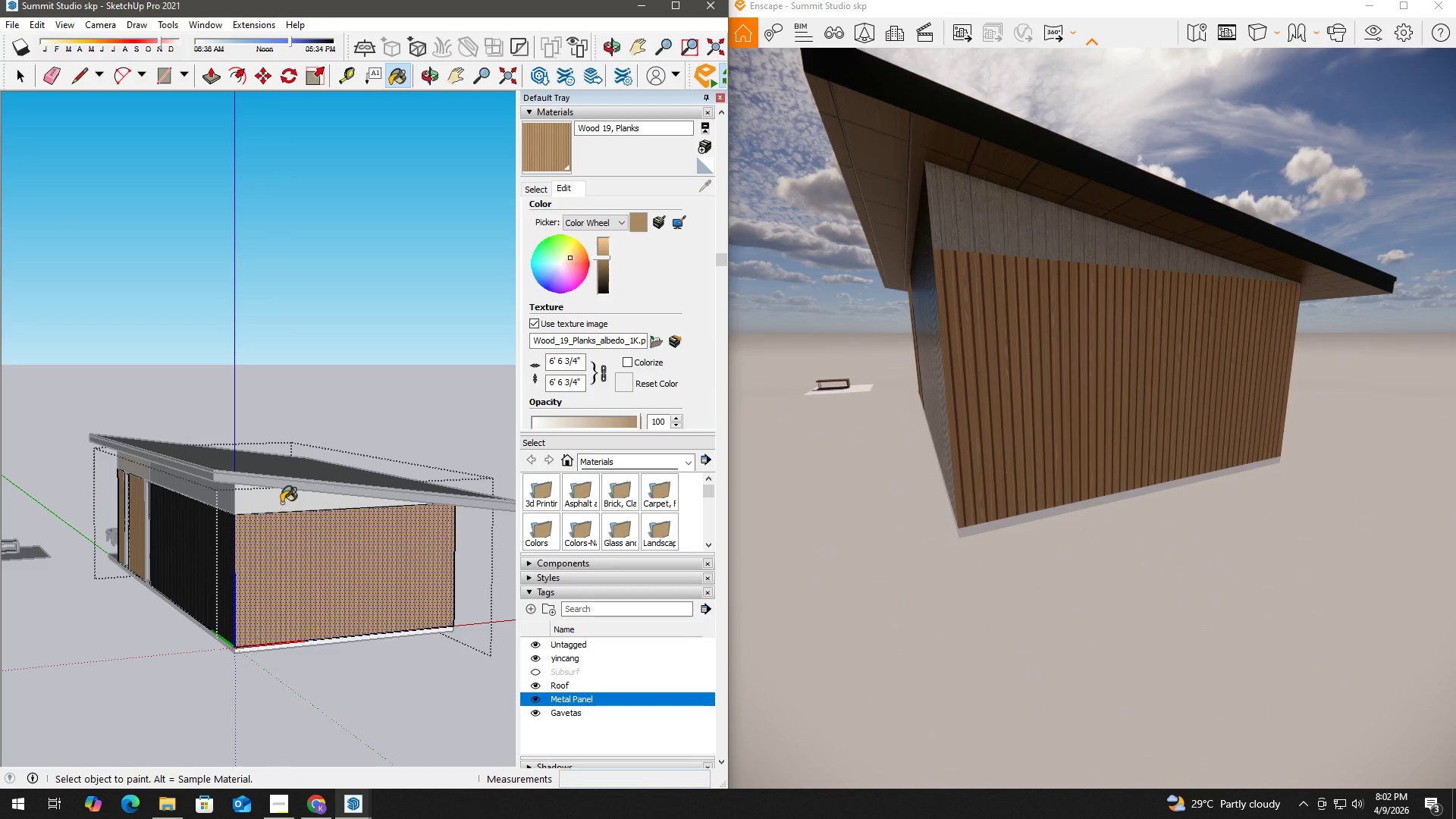 
hold_key(key=AltLeft, duration=0.33)
left_click([278, 500])
 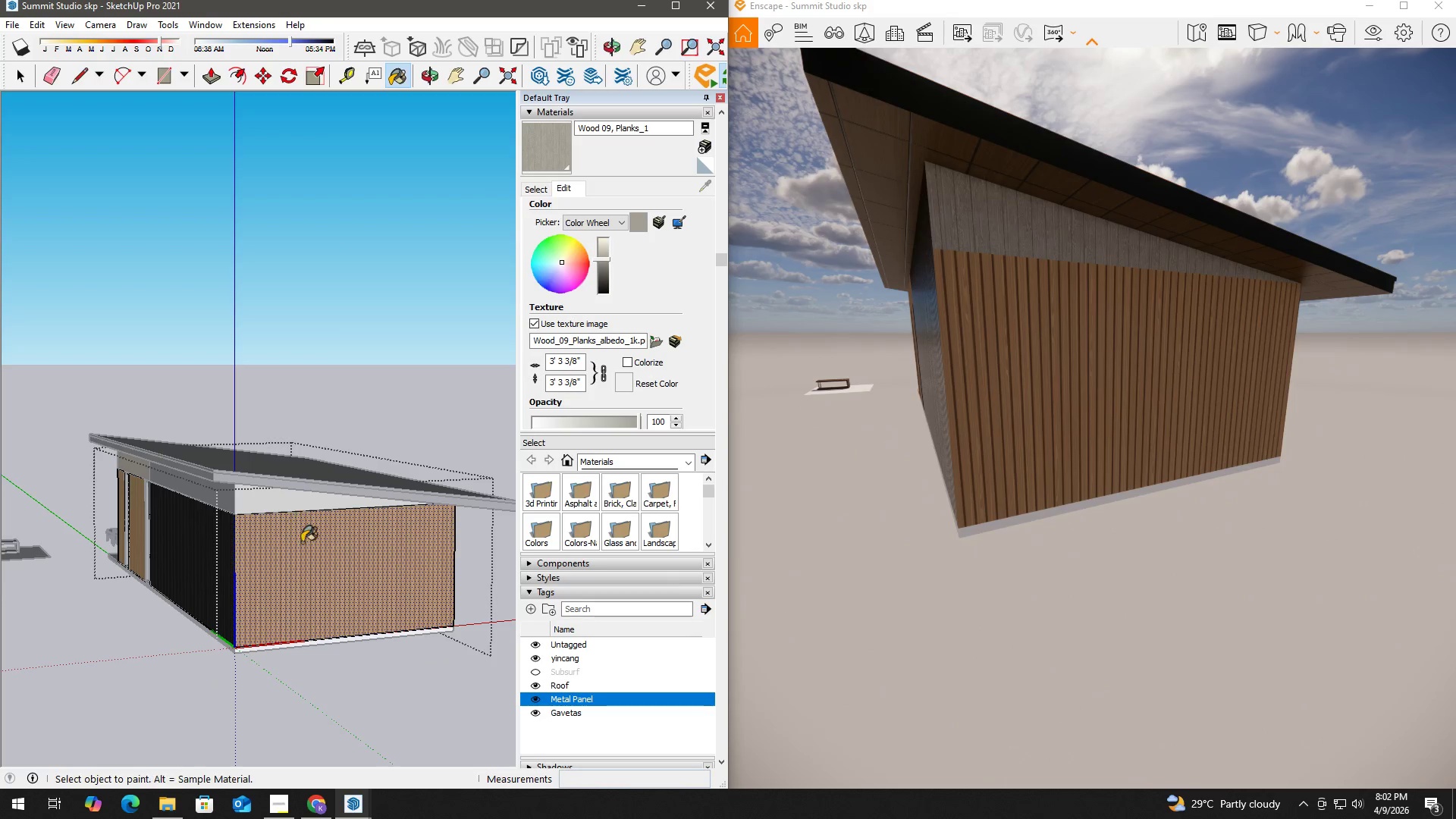 
double_click([303, 546])
 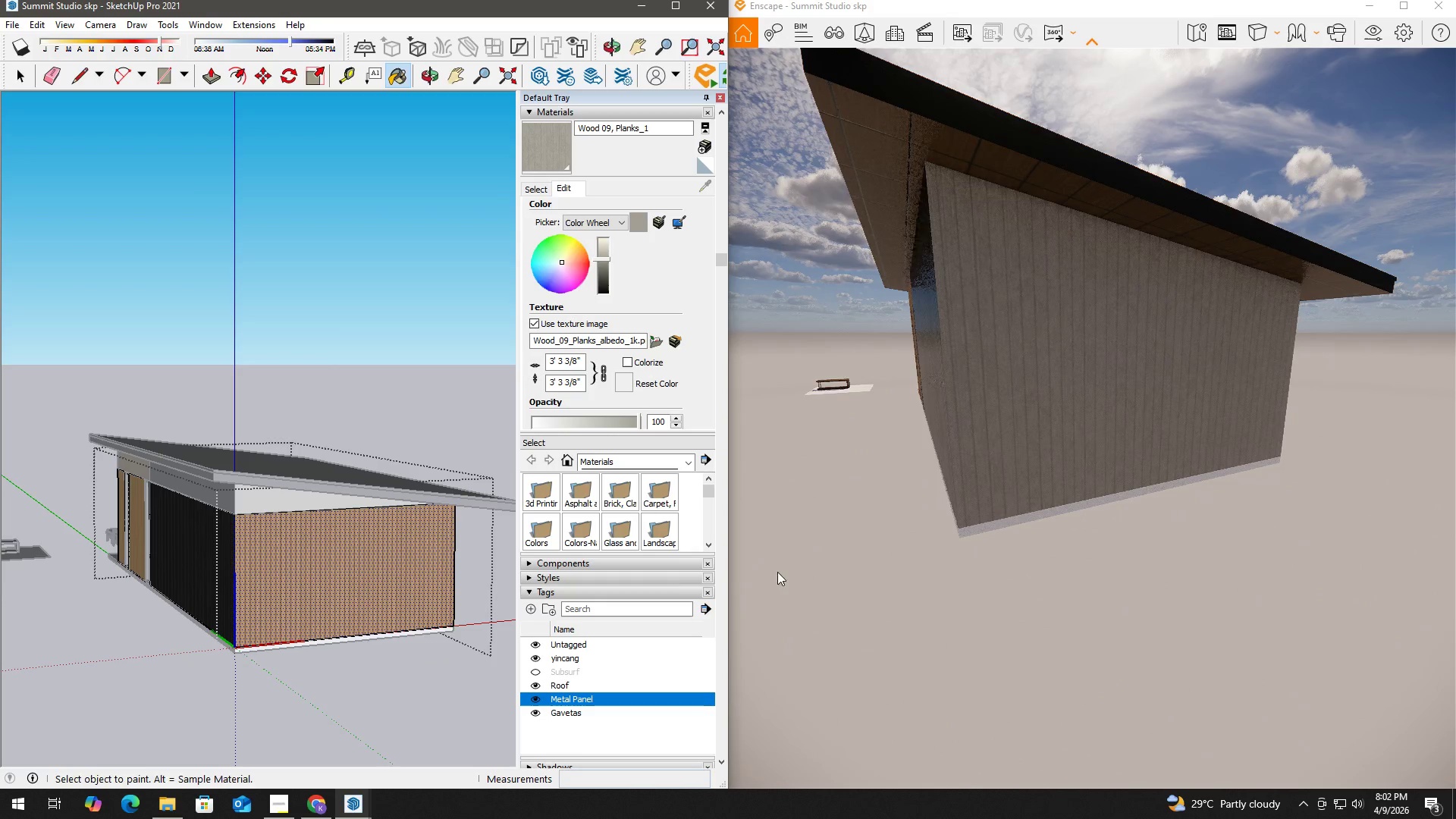 
key(Space)
 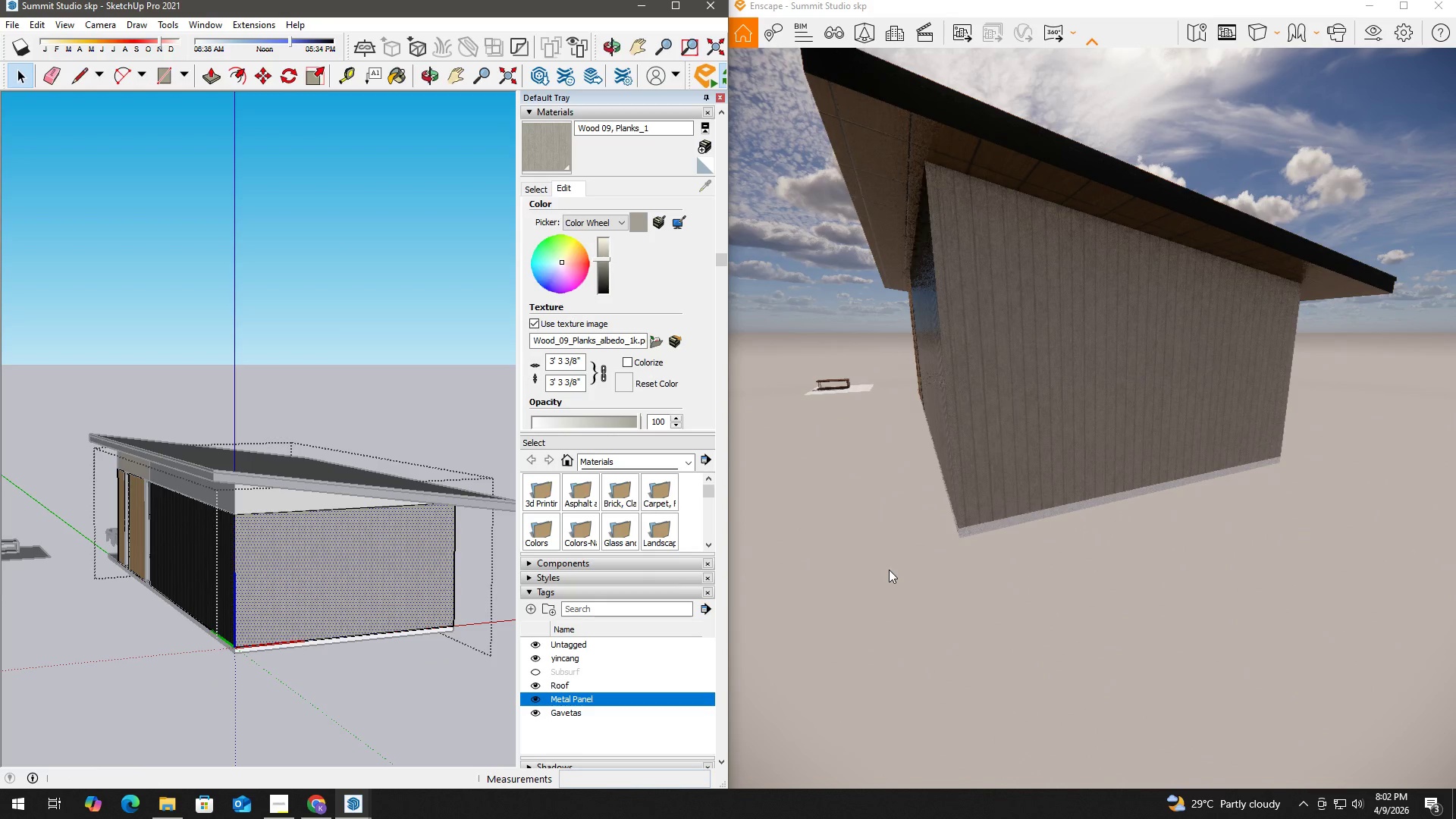 
left_click([893, 575])
 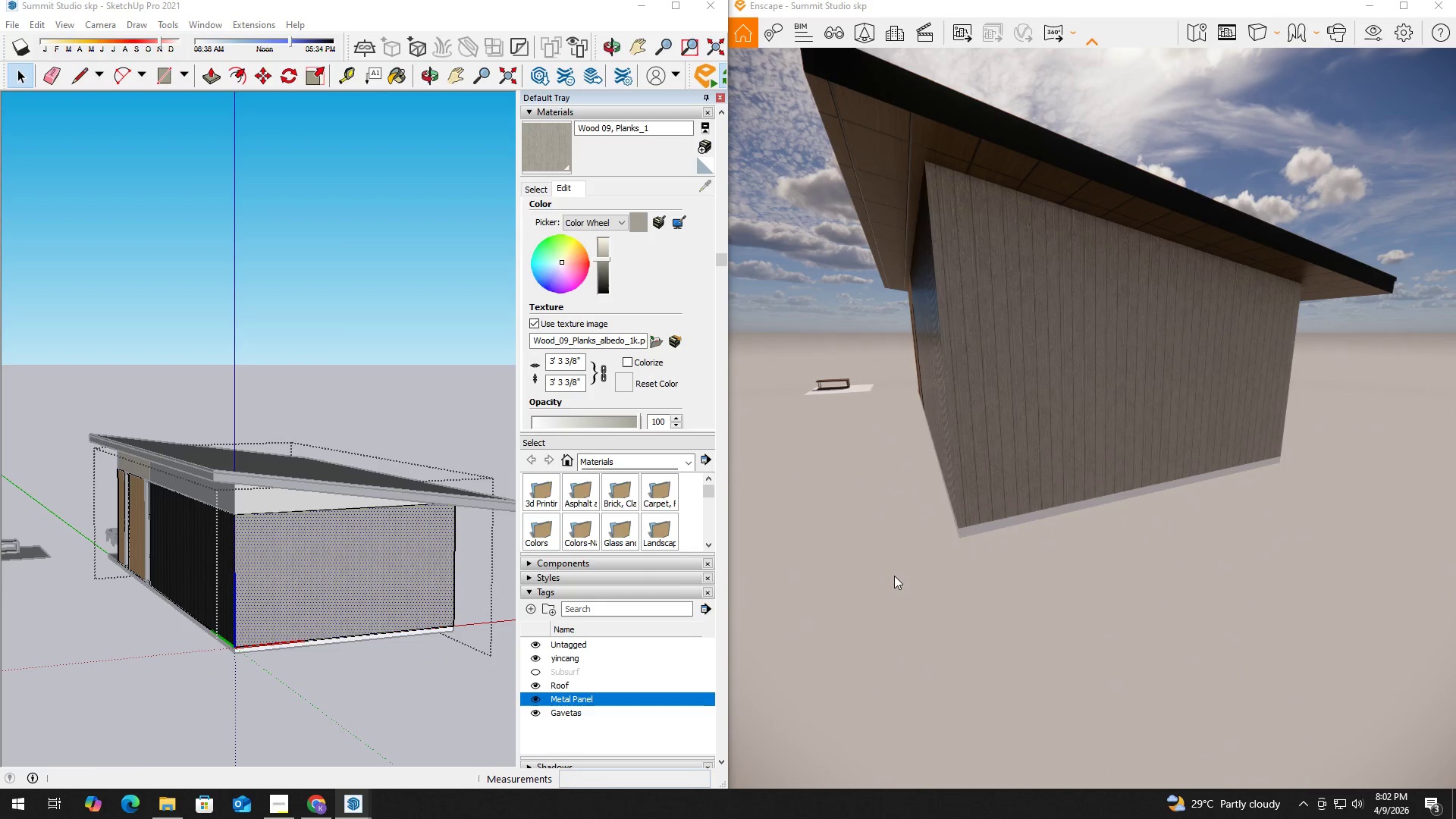 
key(Escape)
 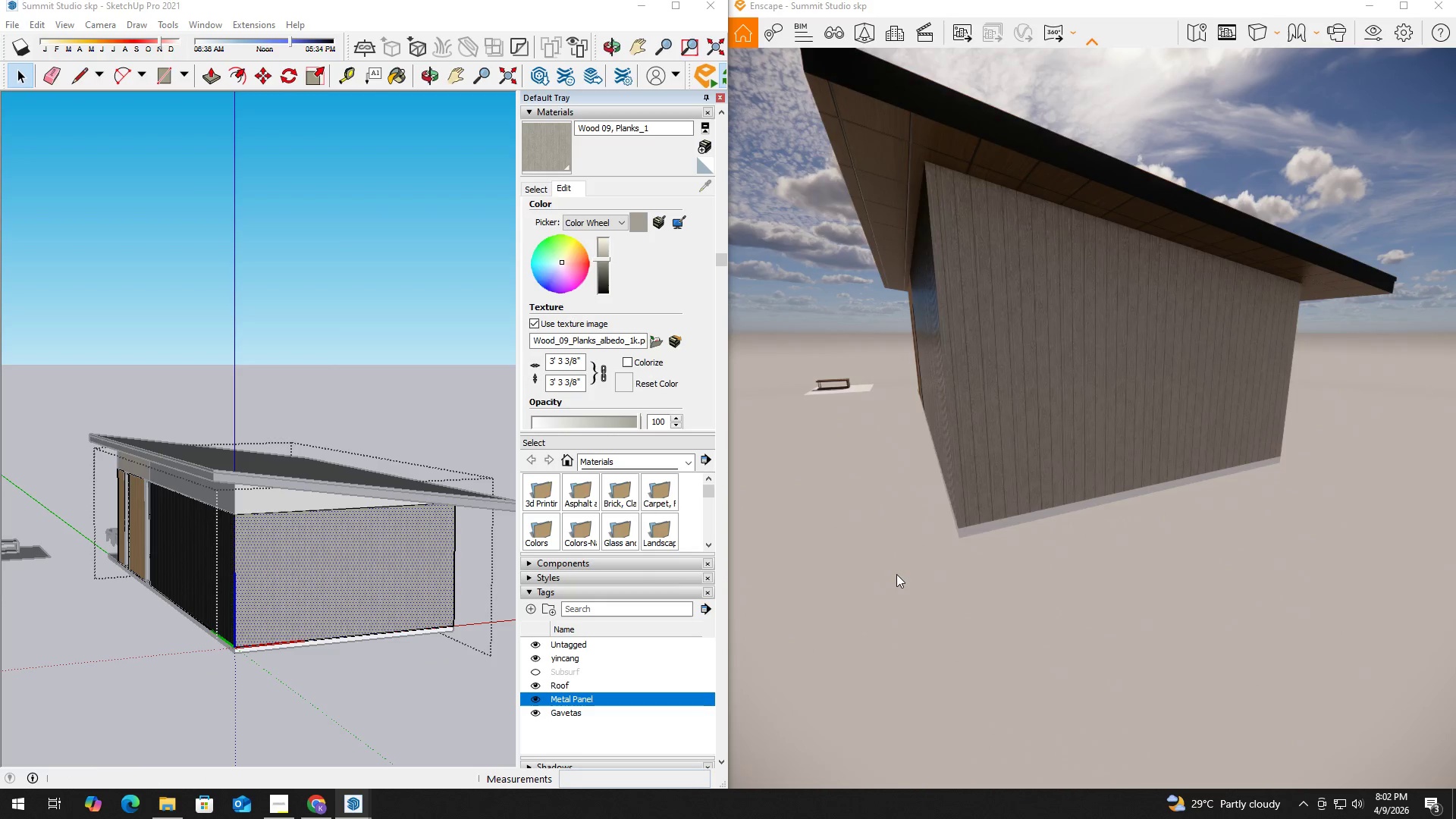 
hold_key(key=A, duration=2.39)
 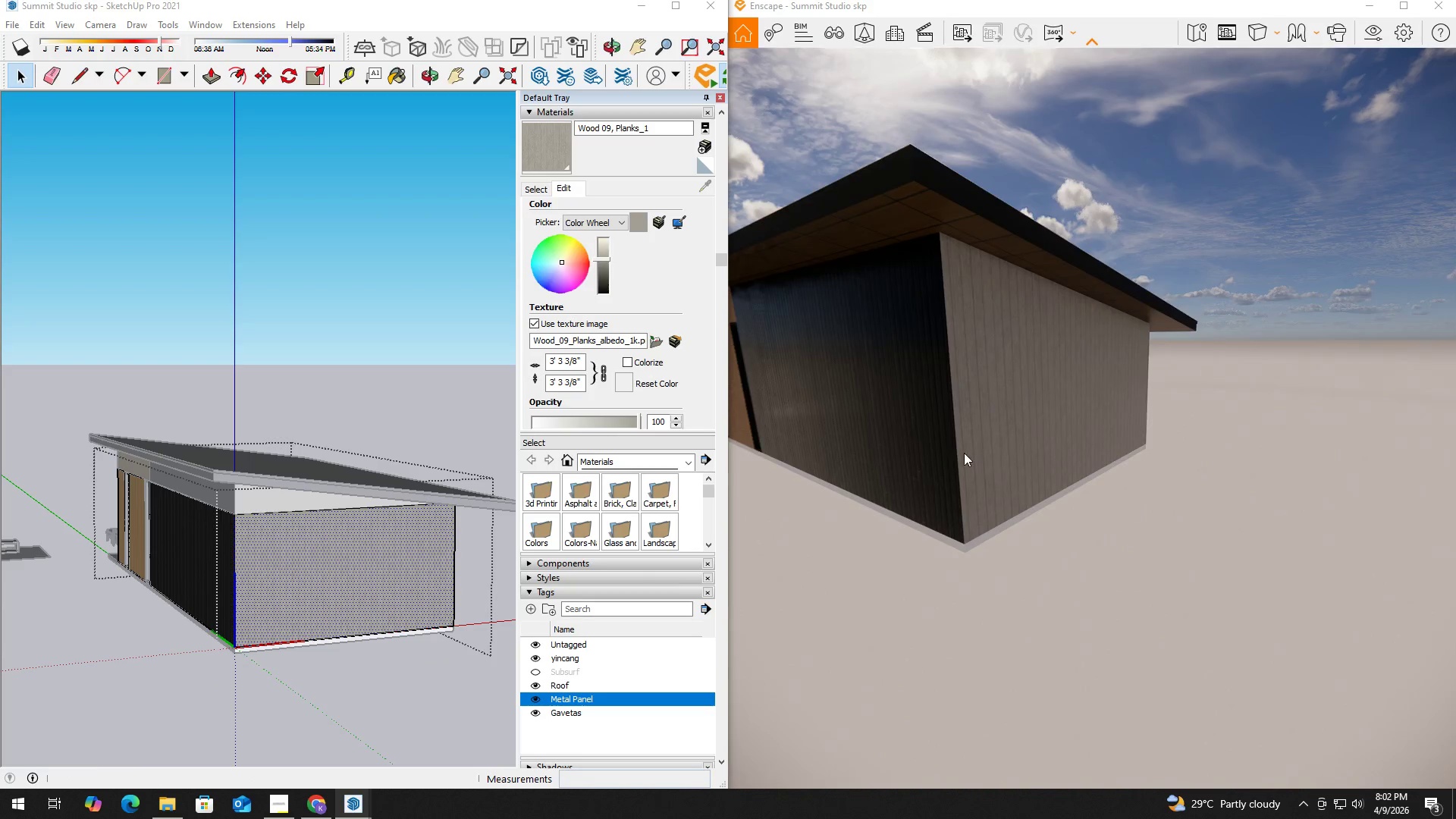 
scroll: coordinate [903, 549], scroll_direction: down, amount: 4.0
 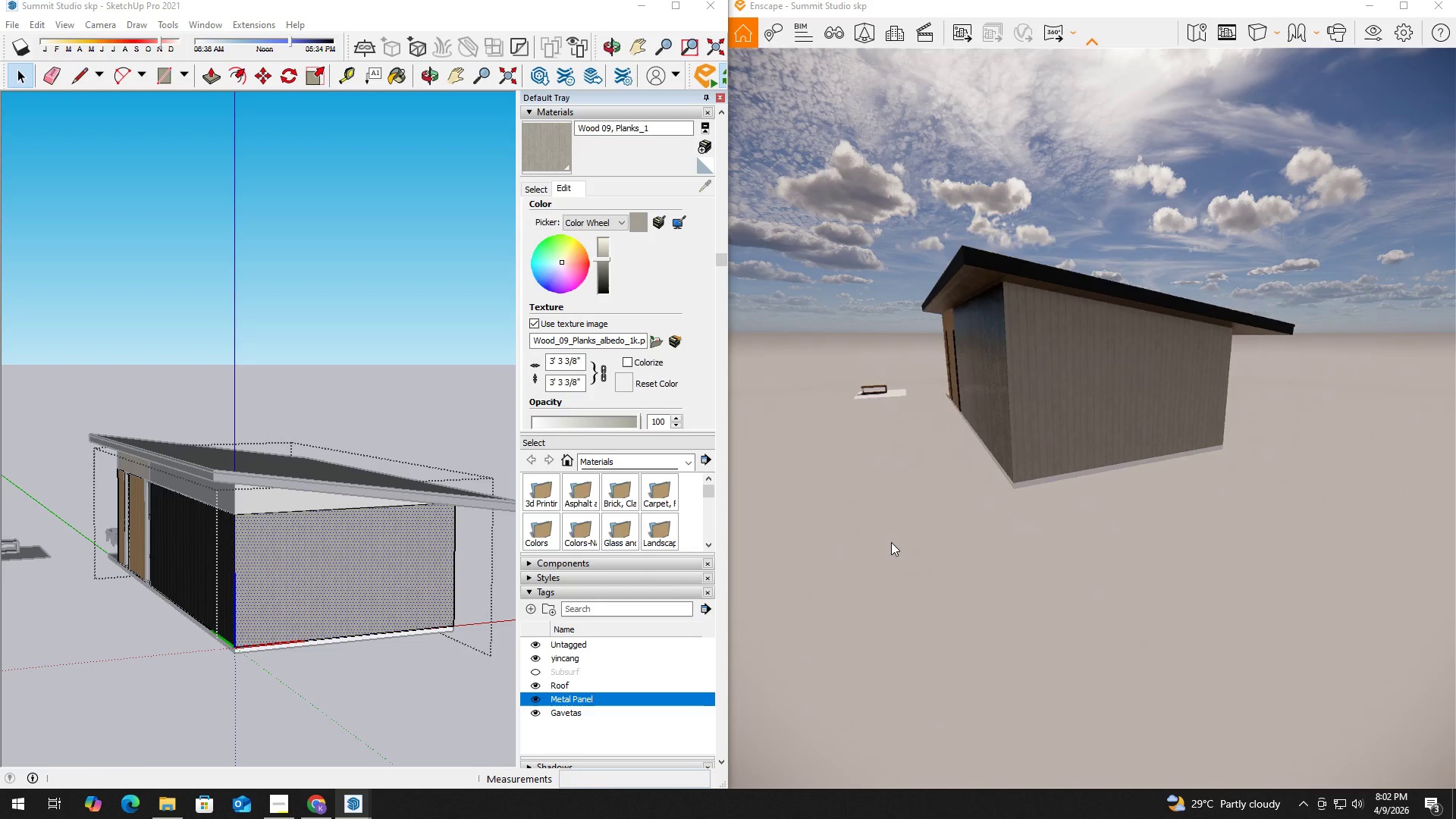 
hold_key(key=W, duration=0.39)
 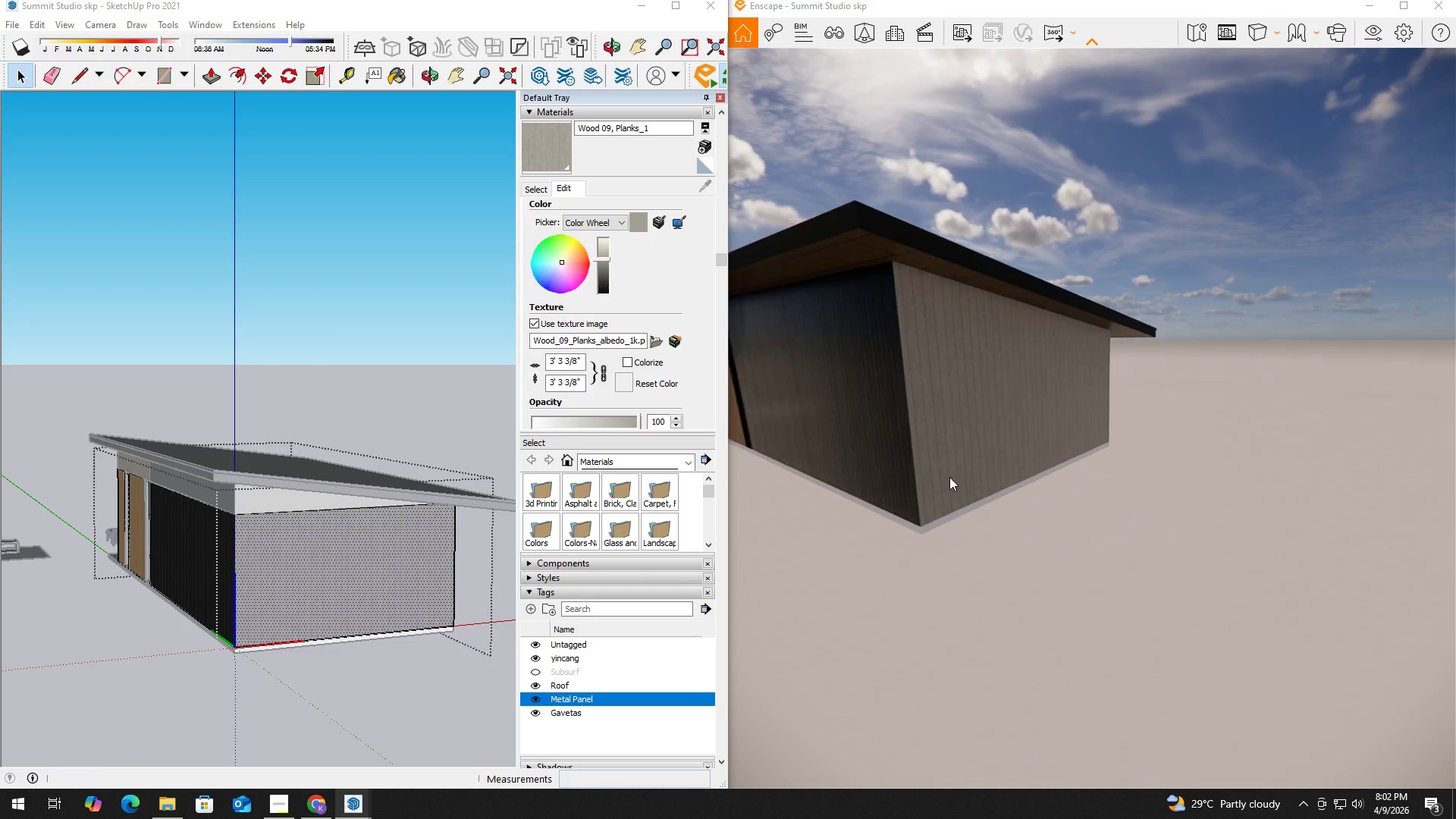 
hold_key(key=D, duration=1.38)
 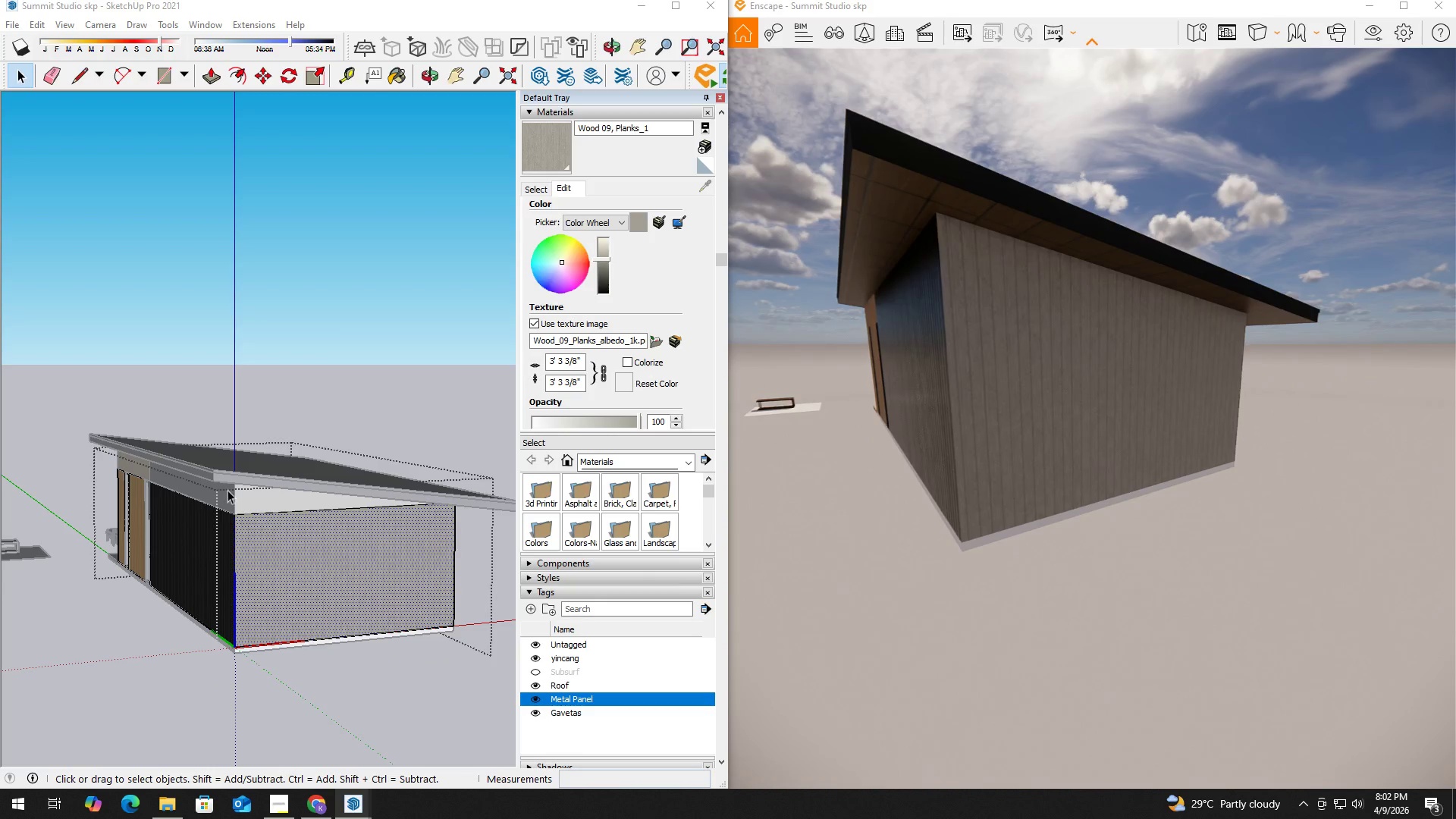 
scroll: coordinate [977, 437], scroll_direction: up, amount: 1.0
 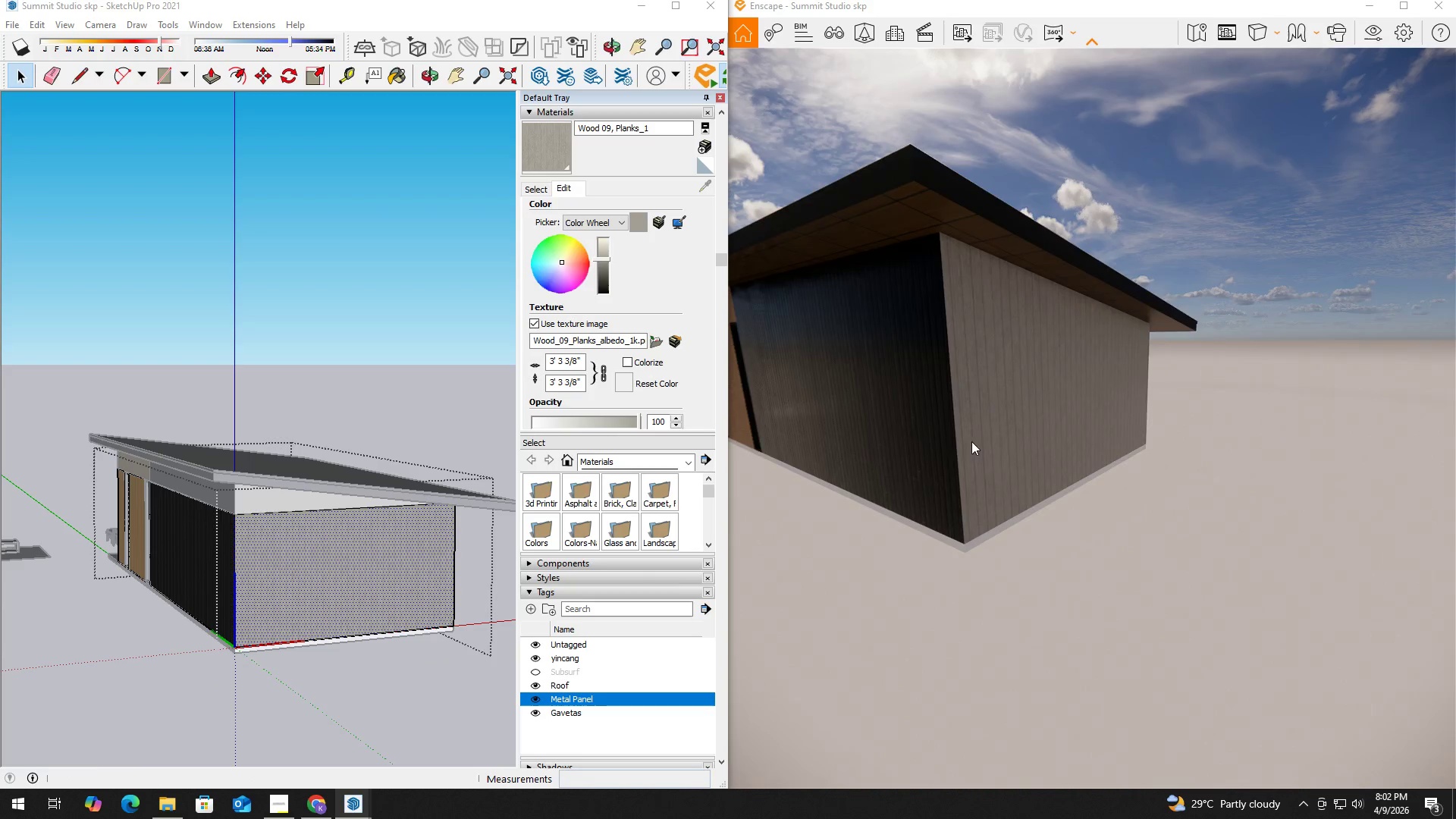 
hold_key(key=W, duration=0.73)
 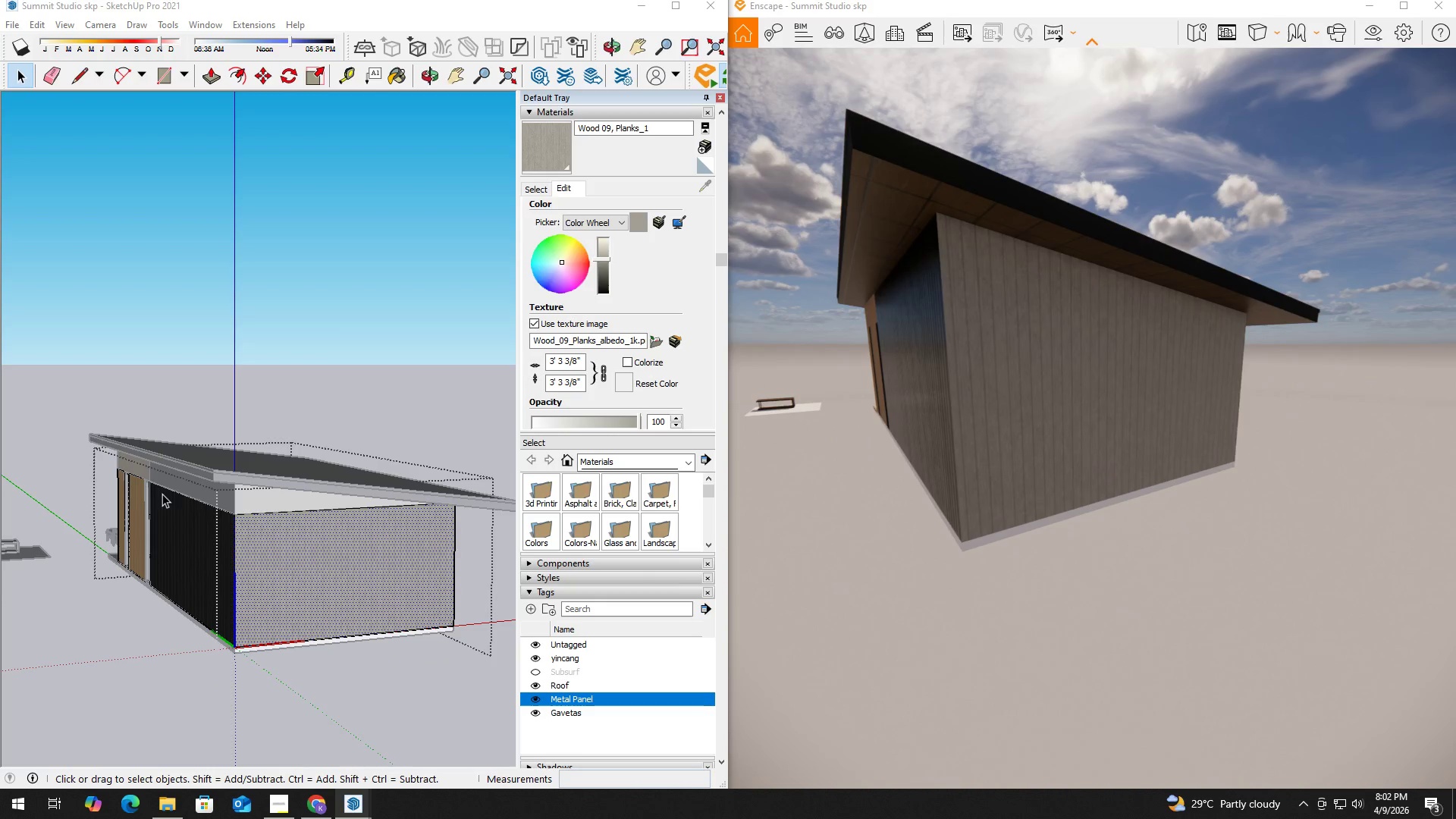 
key(B)
 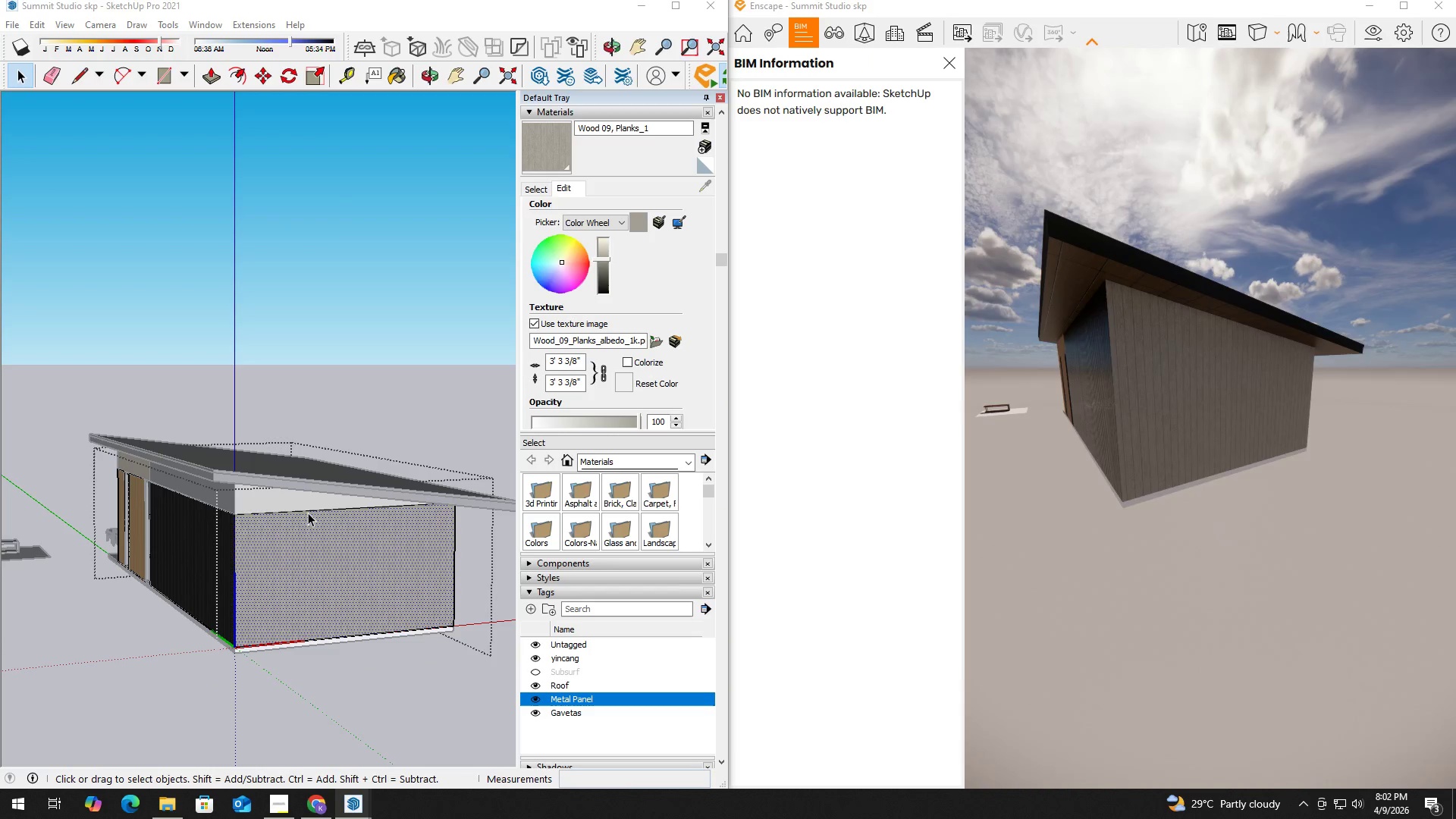 
left_click([301, 532])
 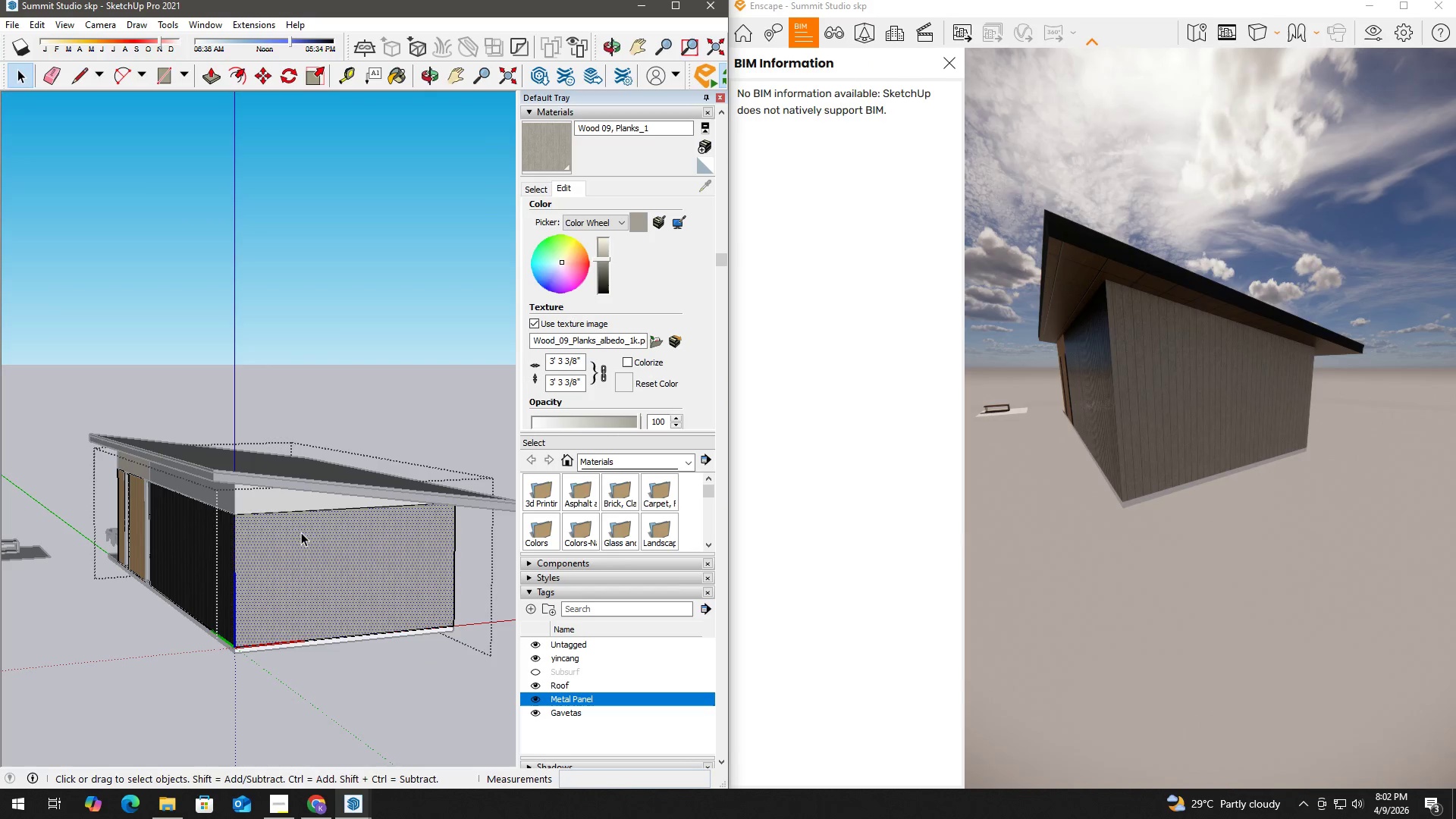 
key(B)
 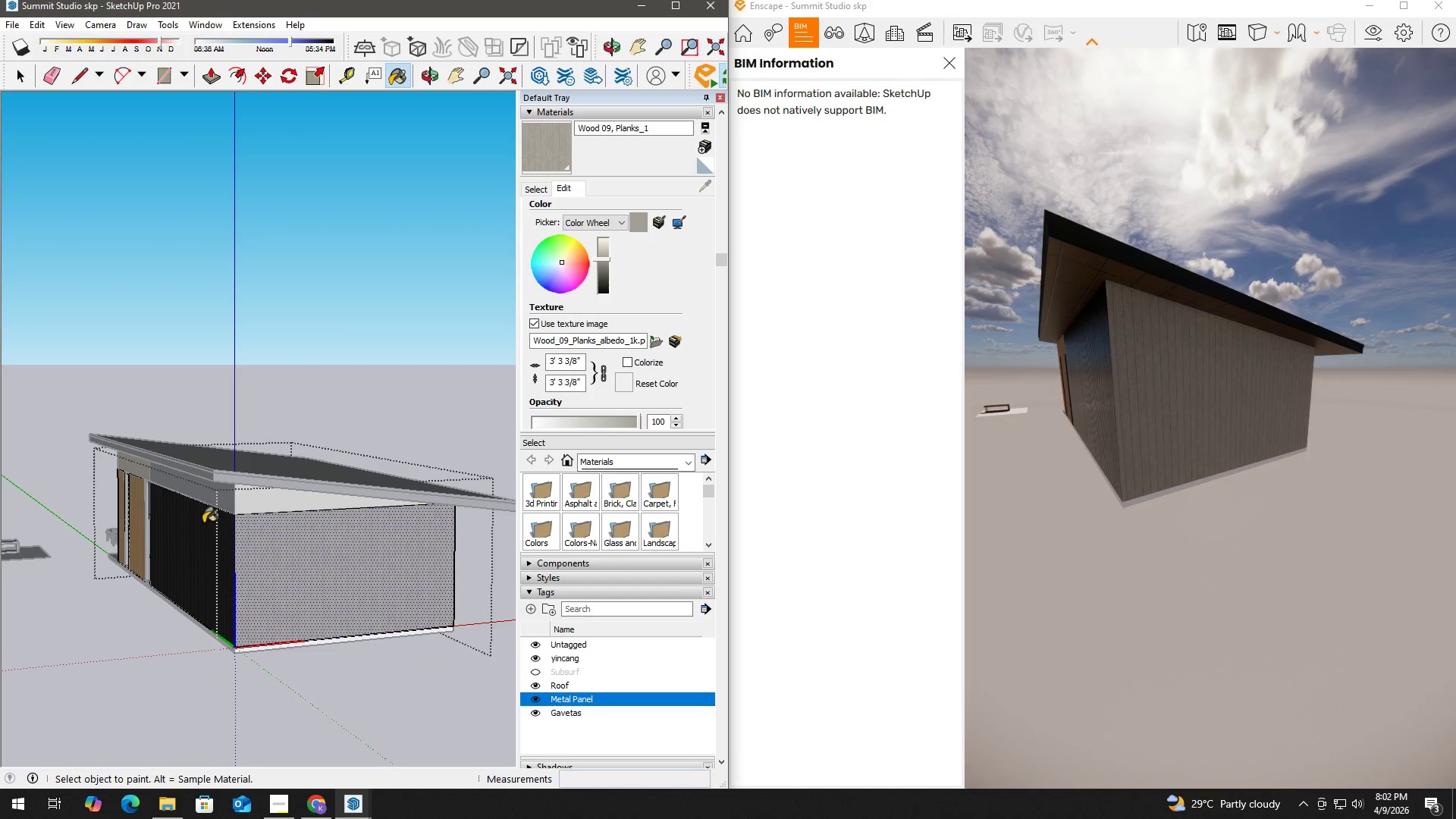 
hold_key(key=AltLeft, duration=0.69)
left_click([131, 506])
 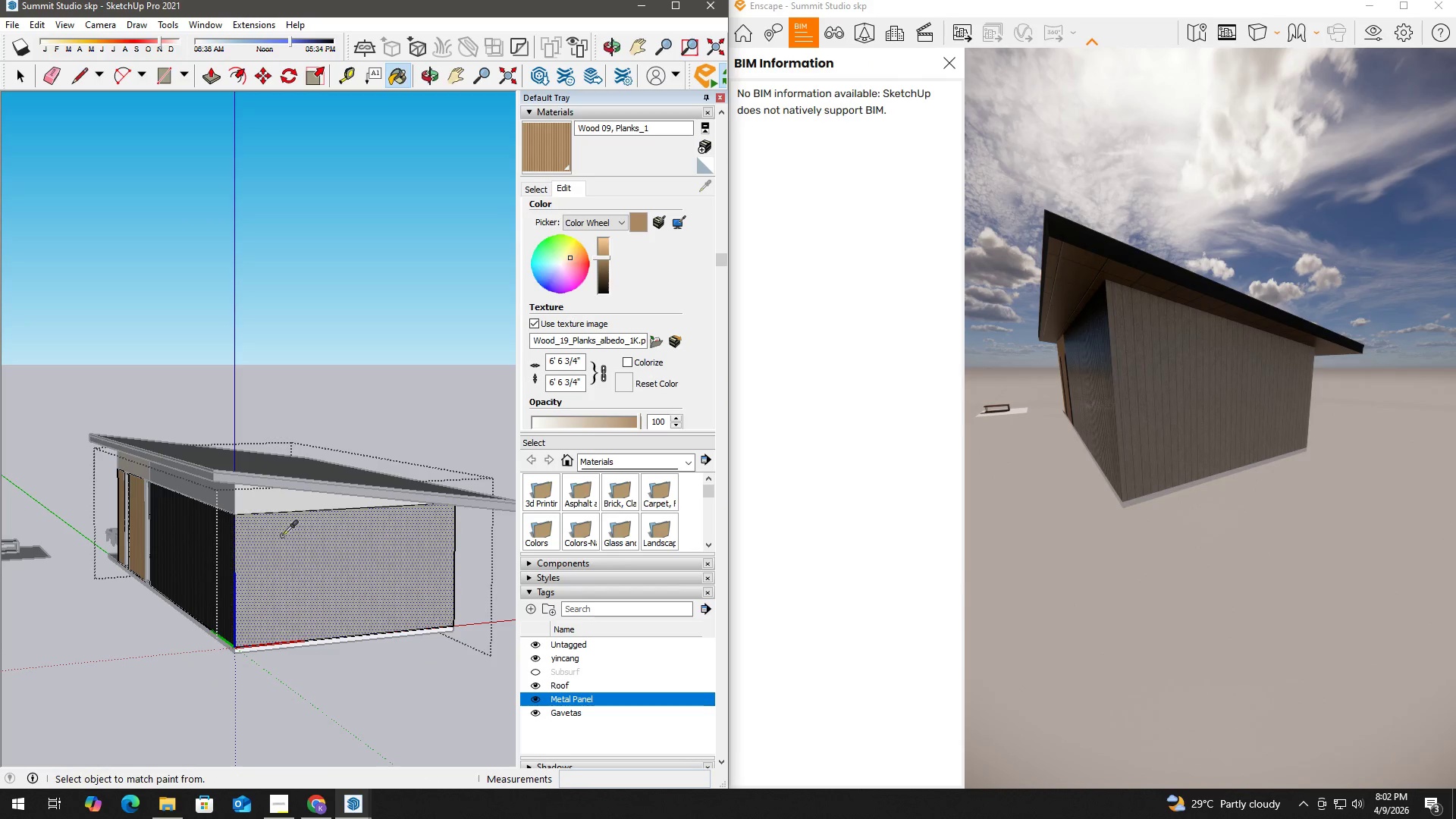 
double_click([333, 553])
 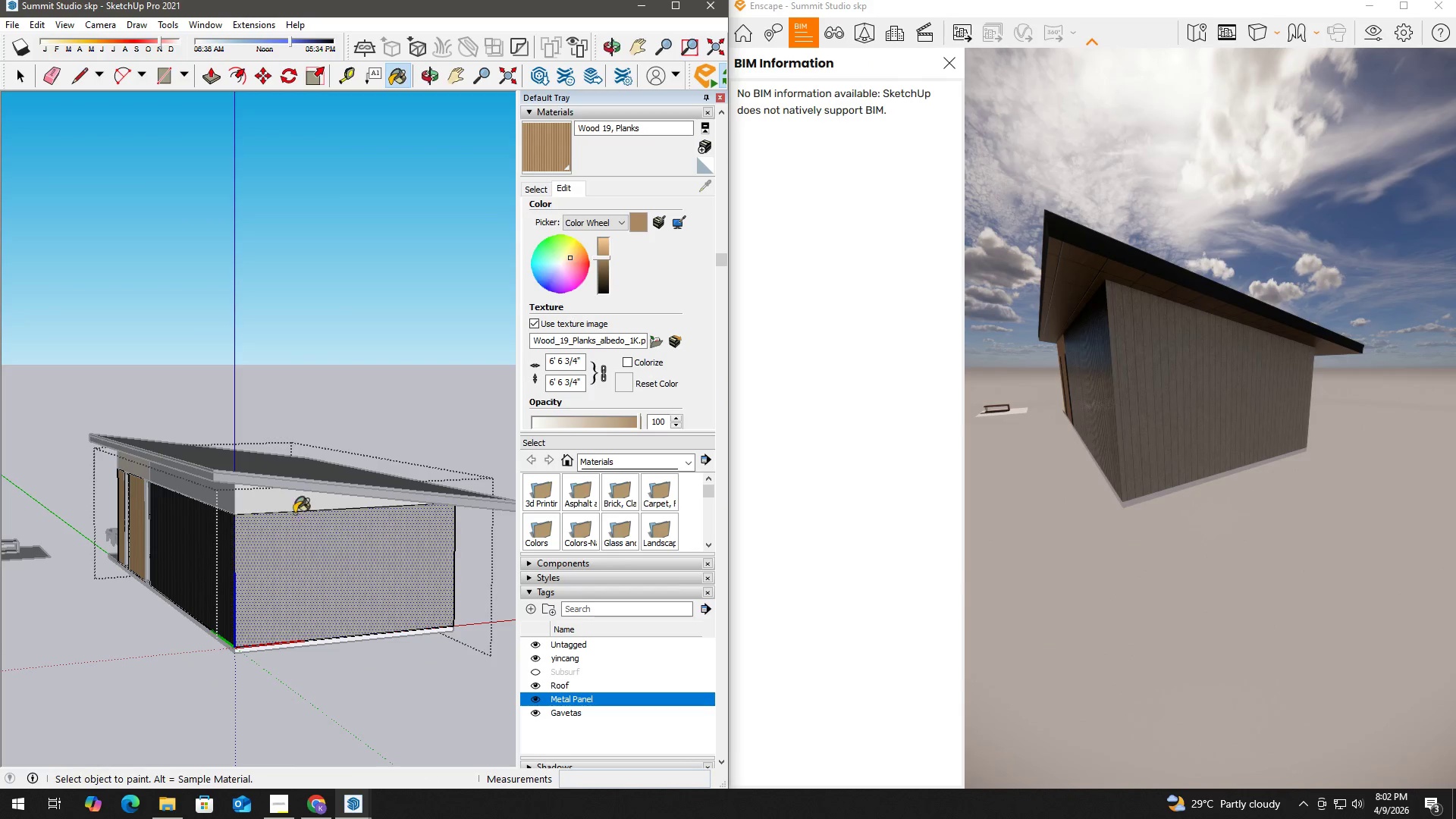 
key(Space)
 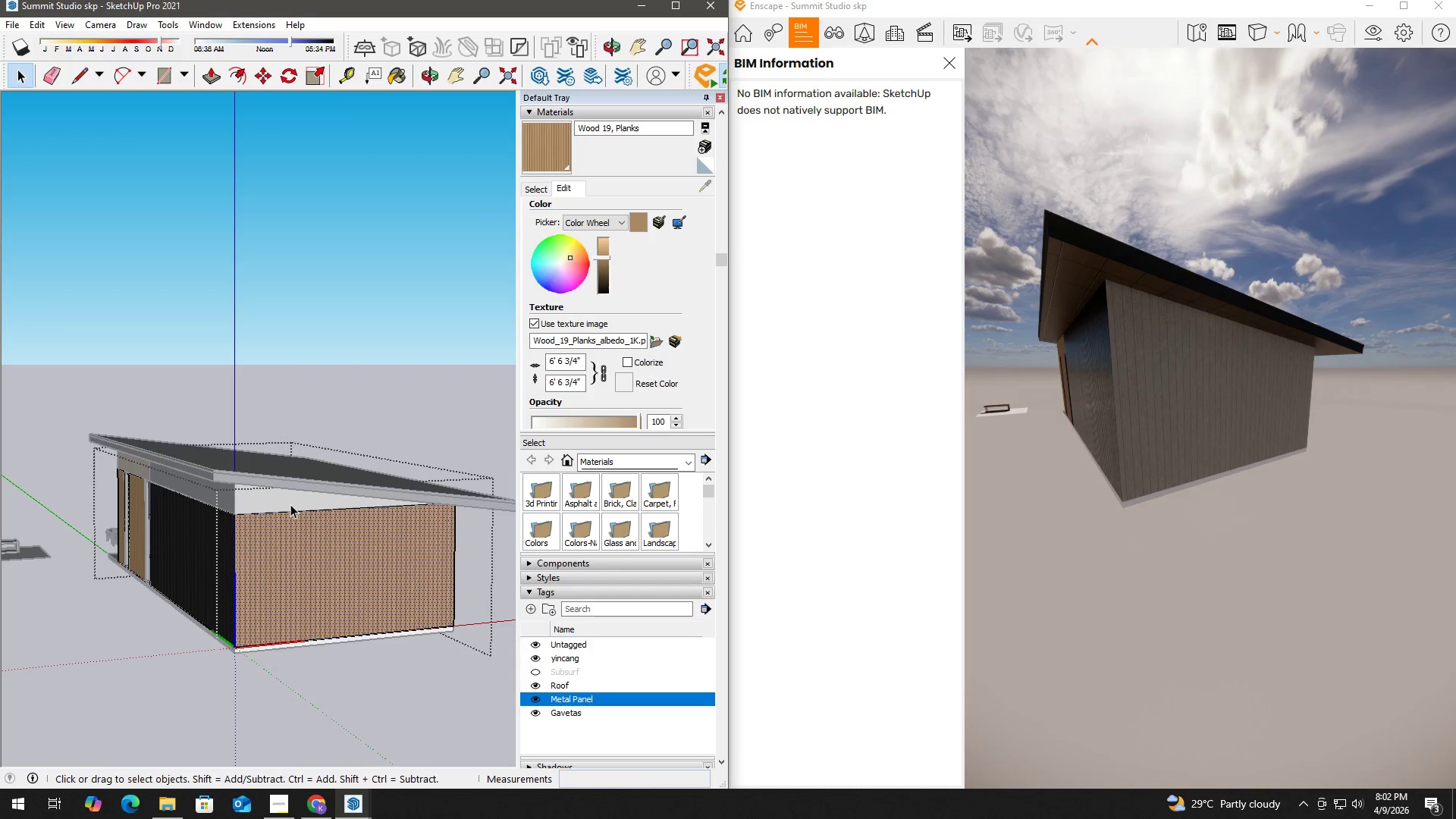 
double_click([290, 504])
 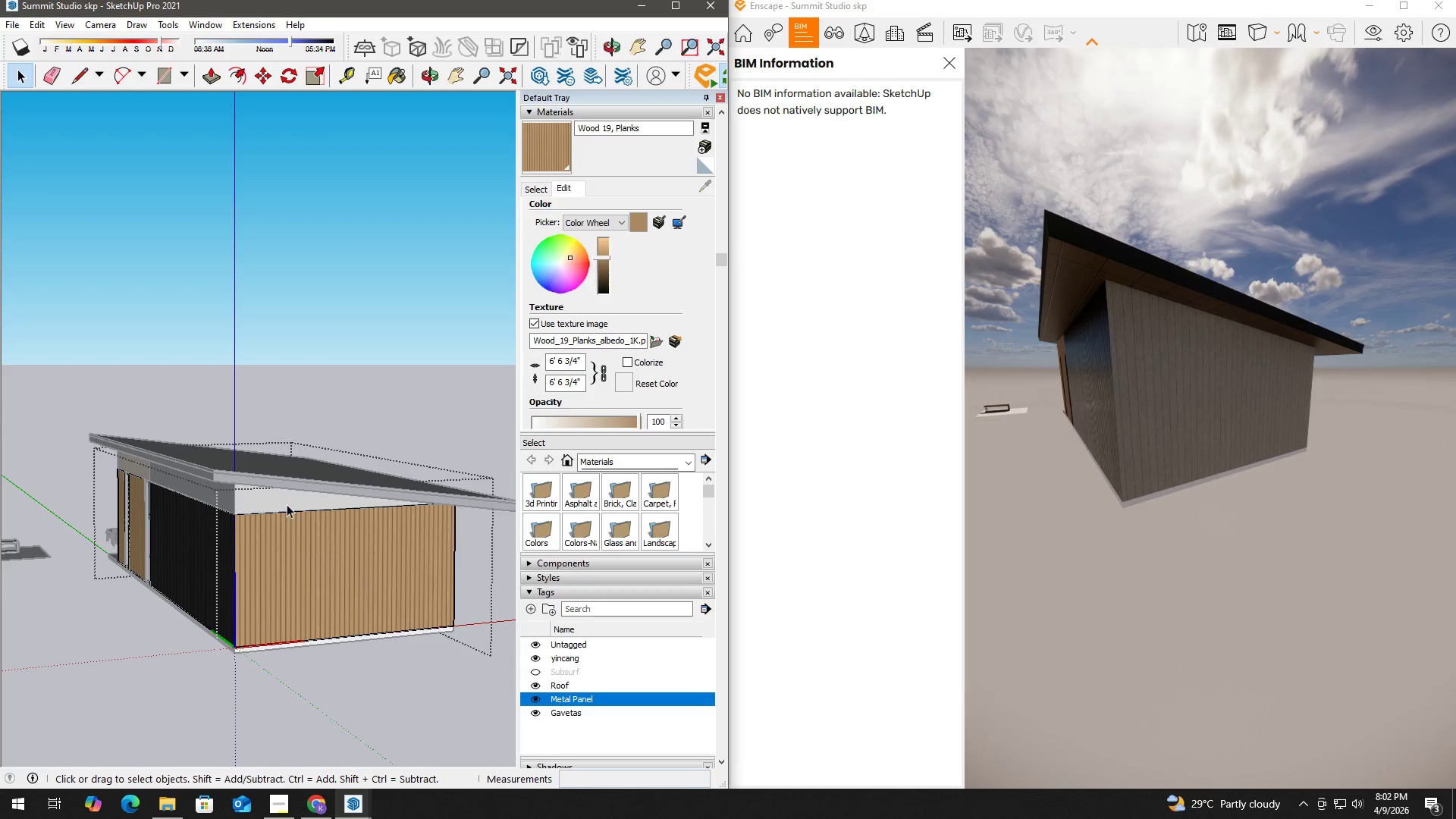 
triple_click([278, 502])
 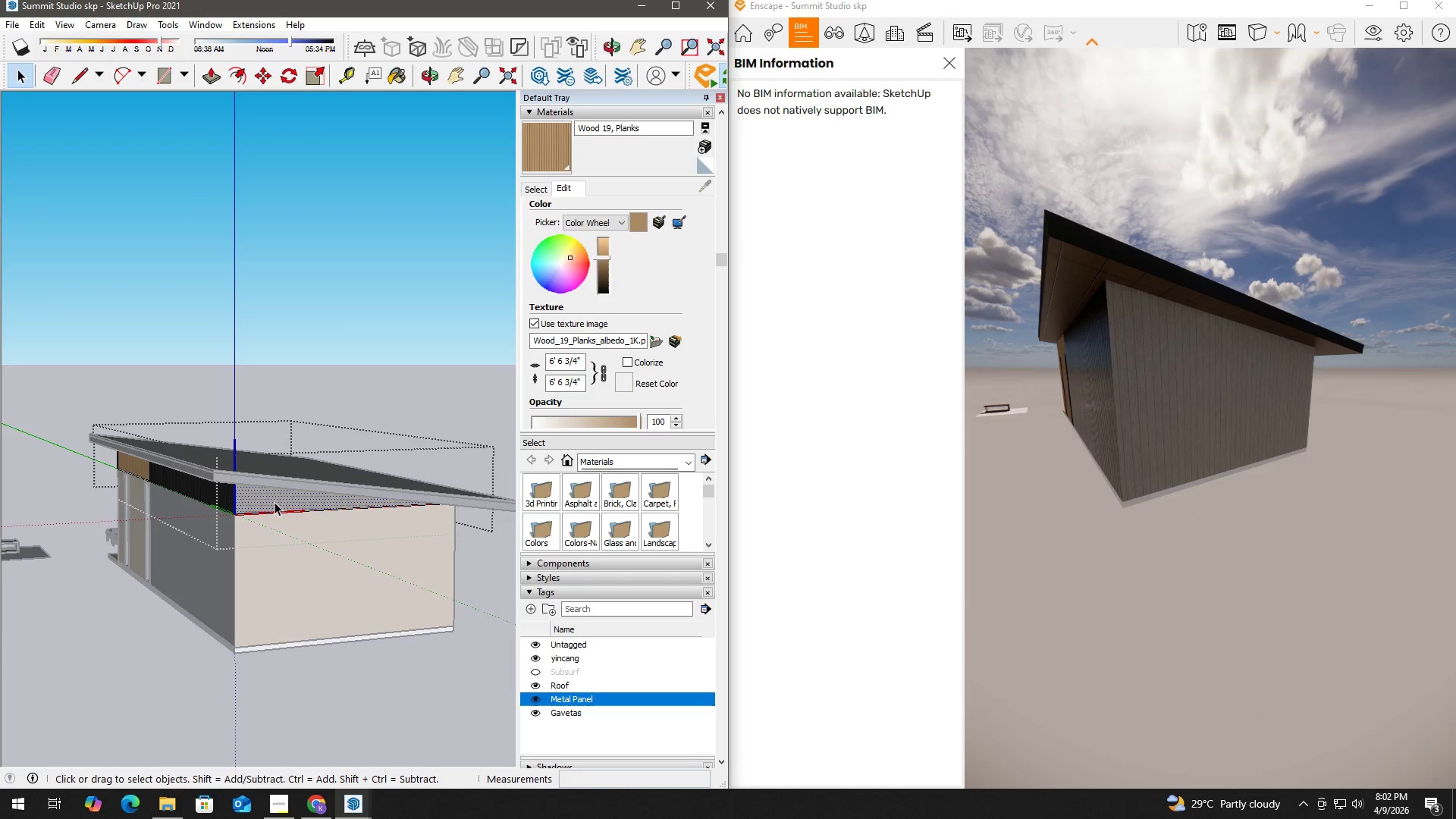 
left_click([275, 502])
 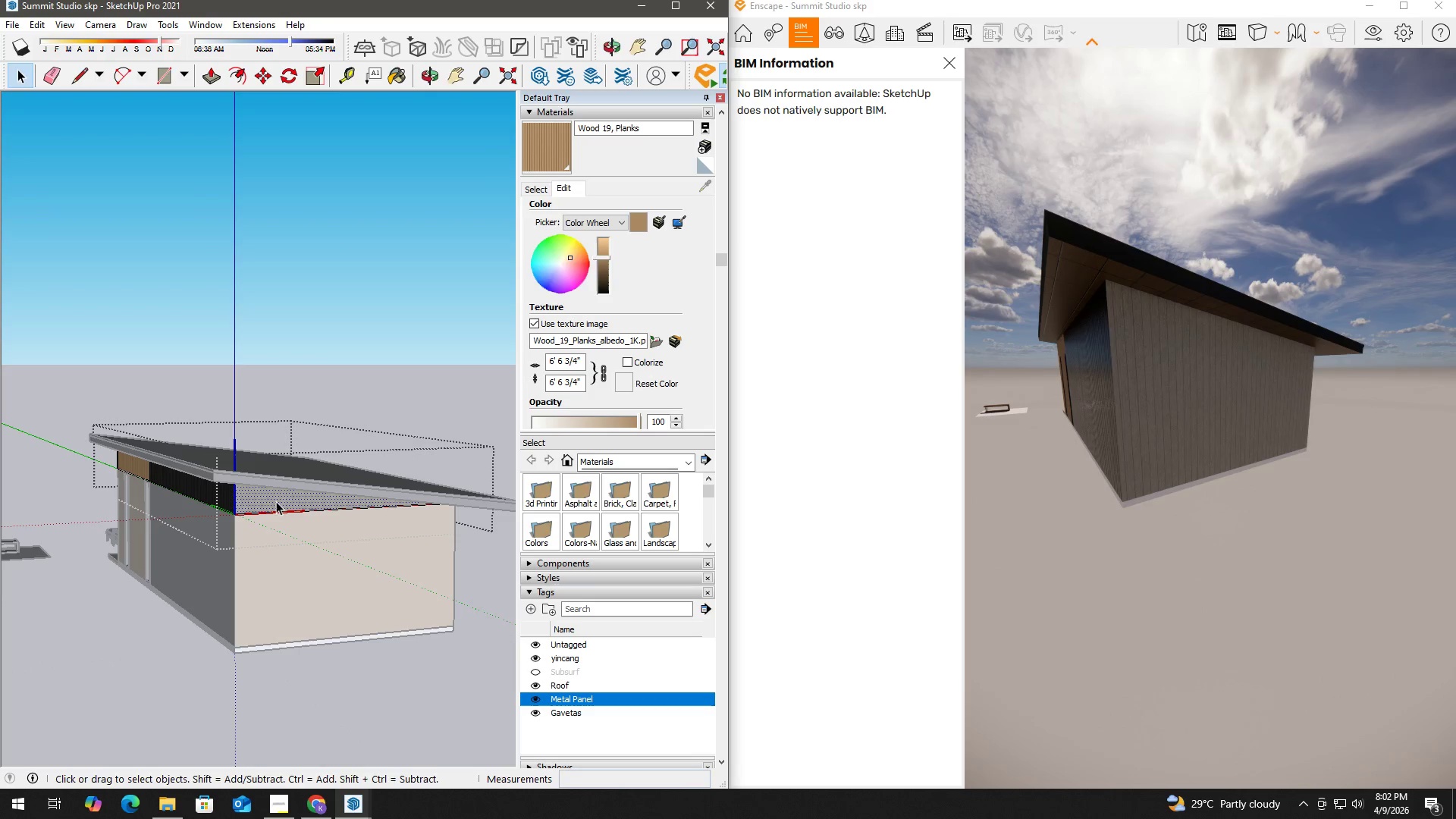 
key(B)
 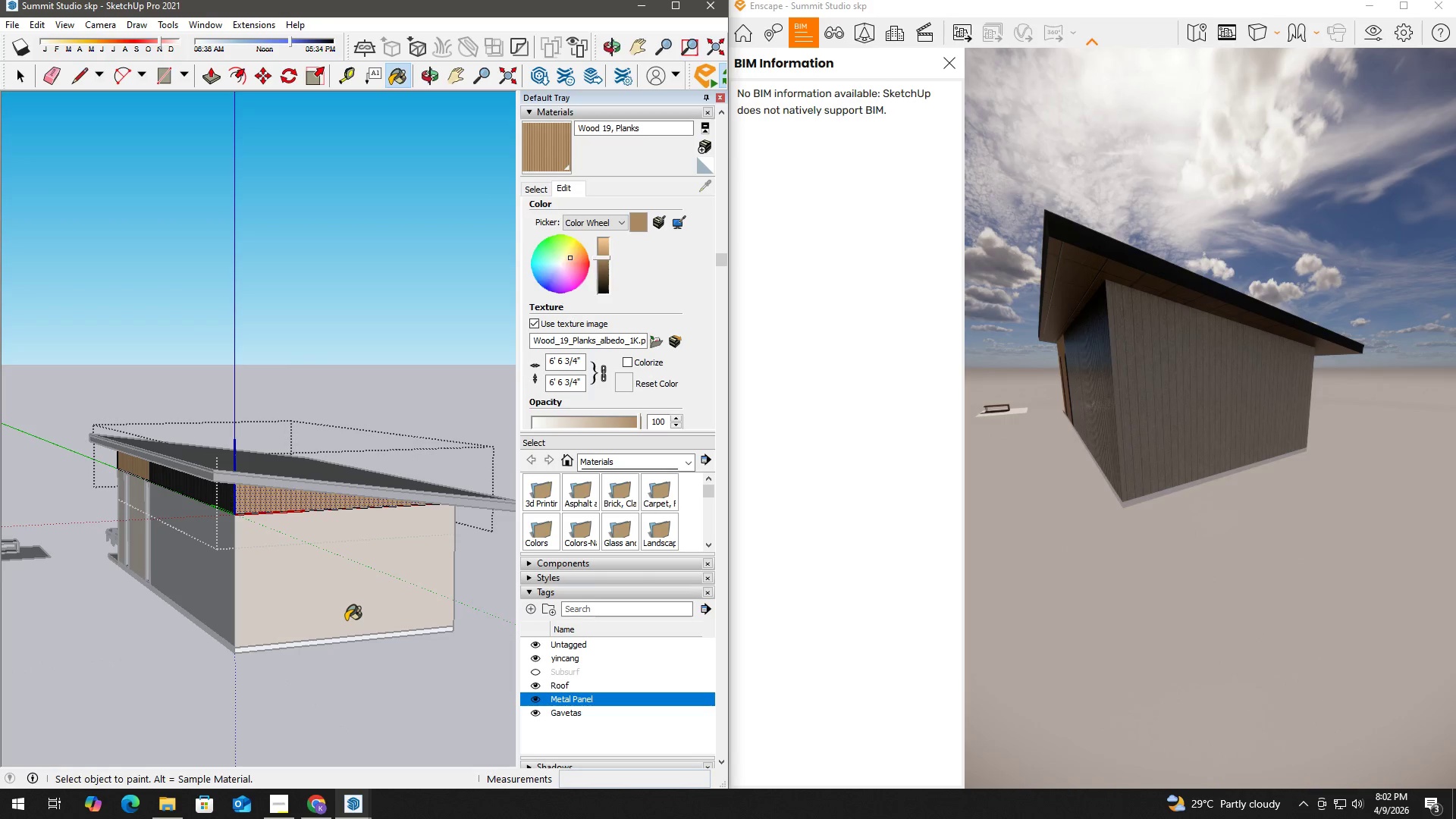 
key(Space)
 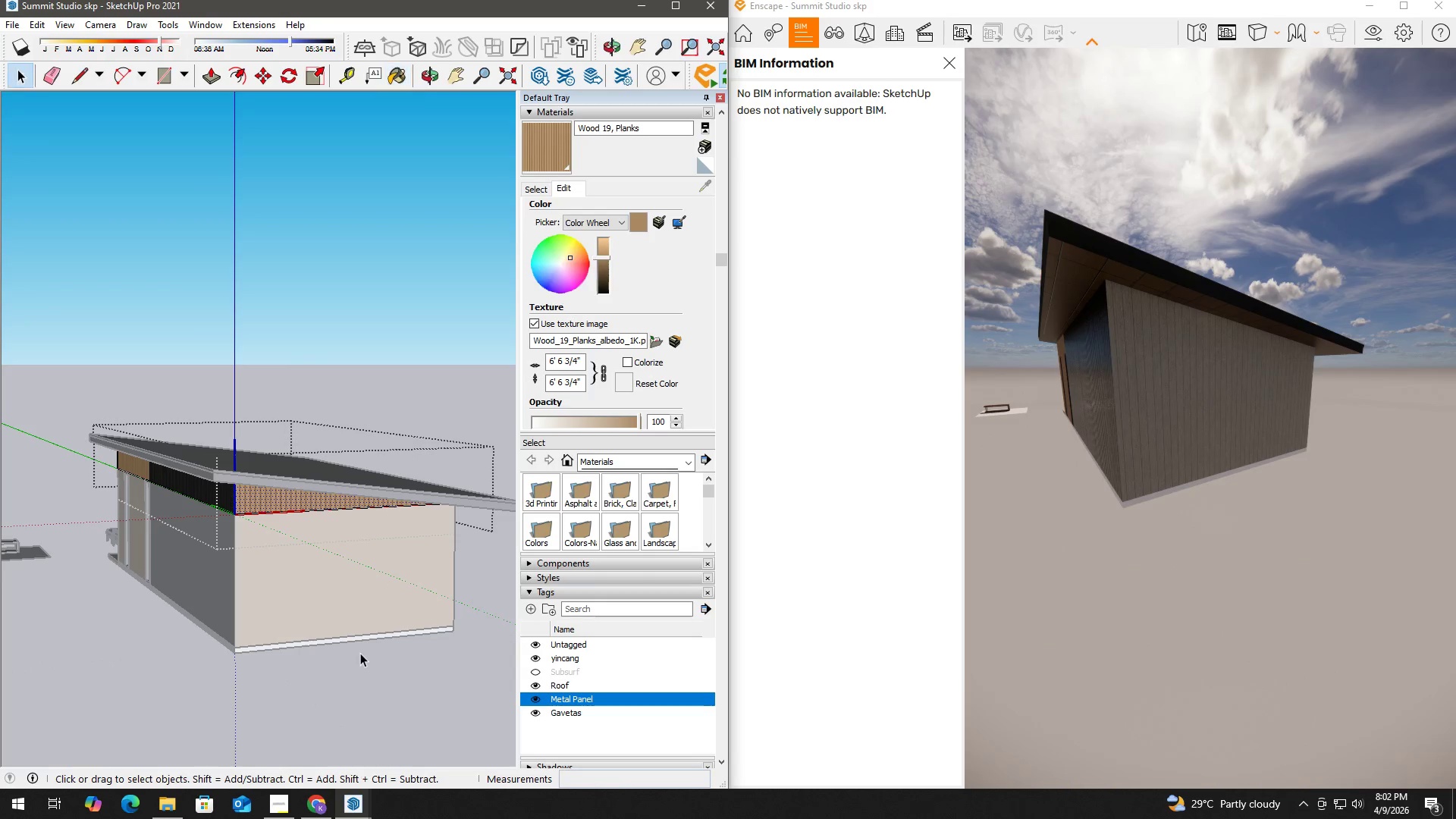 
left_click([360, 653])
 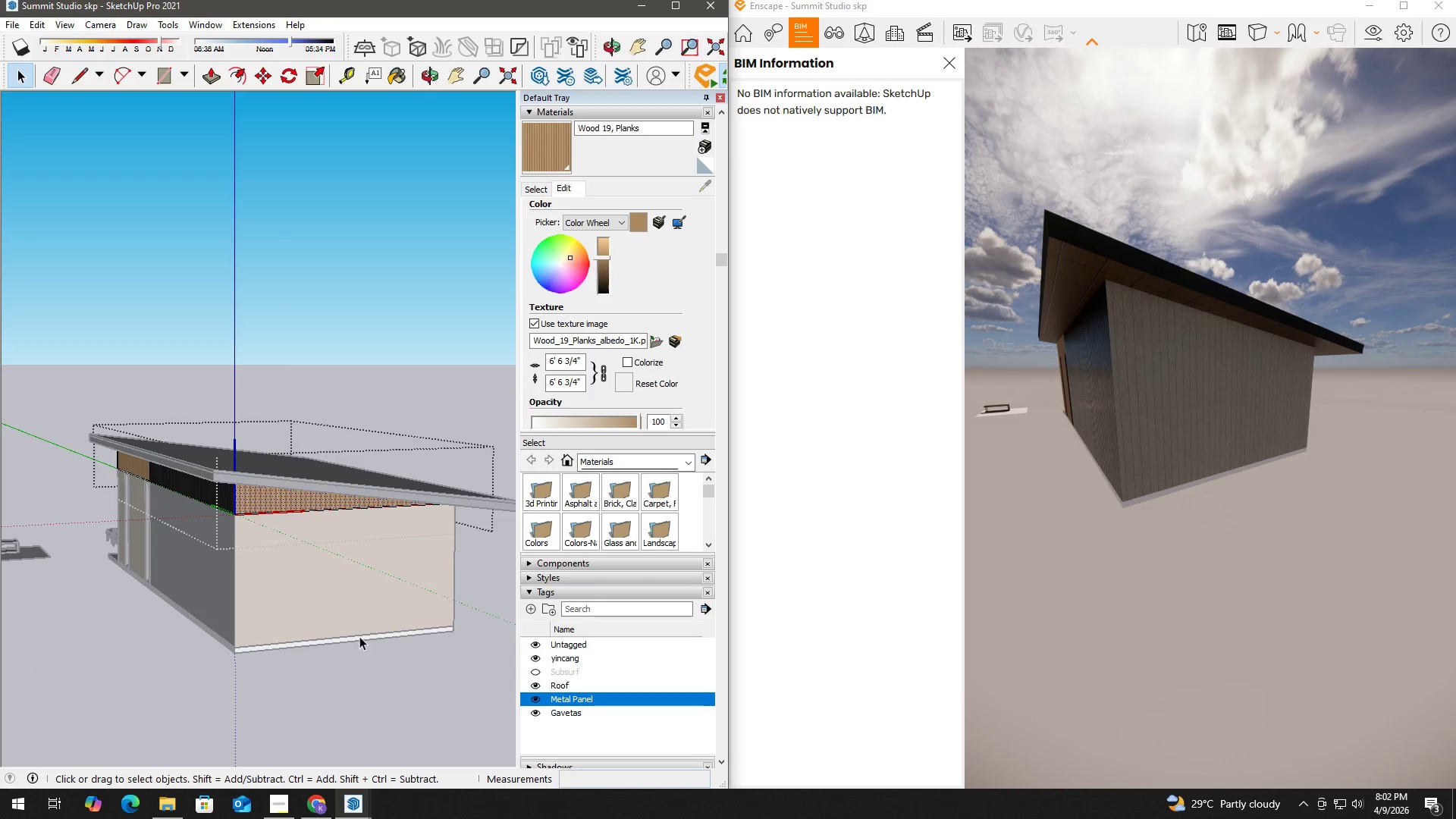 
left_click([425, 637])
 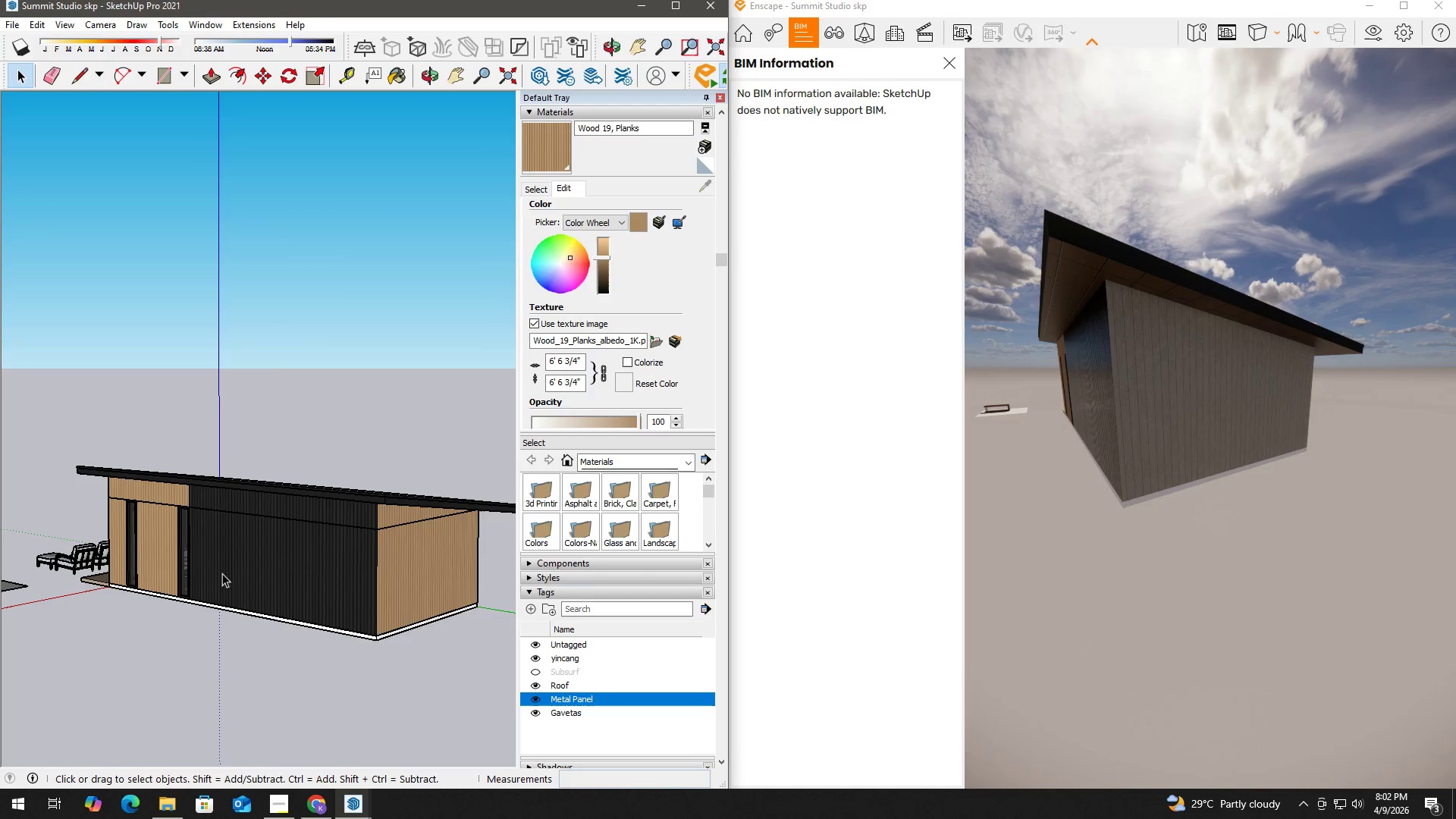 
scroll: coordinate [358, 627], scroll_direction: down, amount: 2.0
 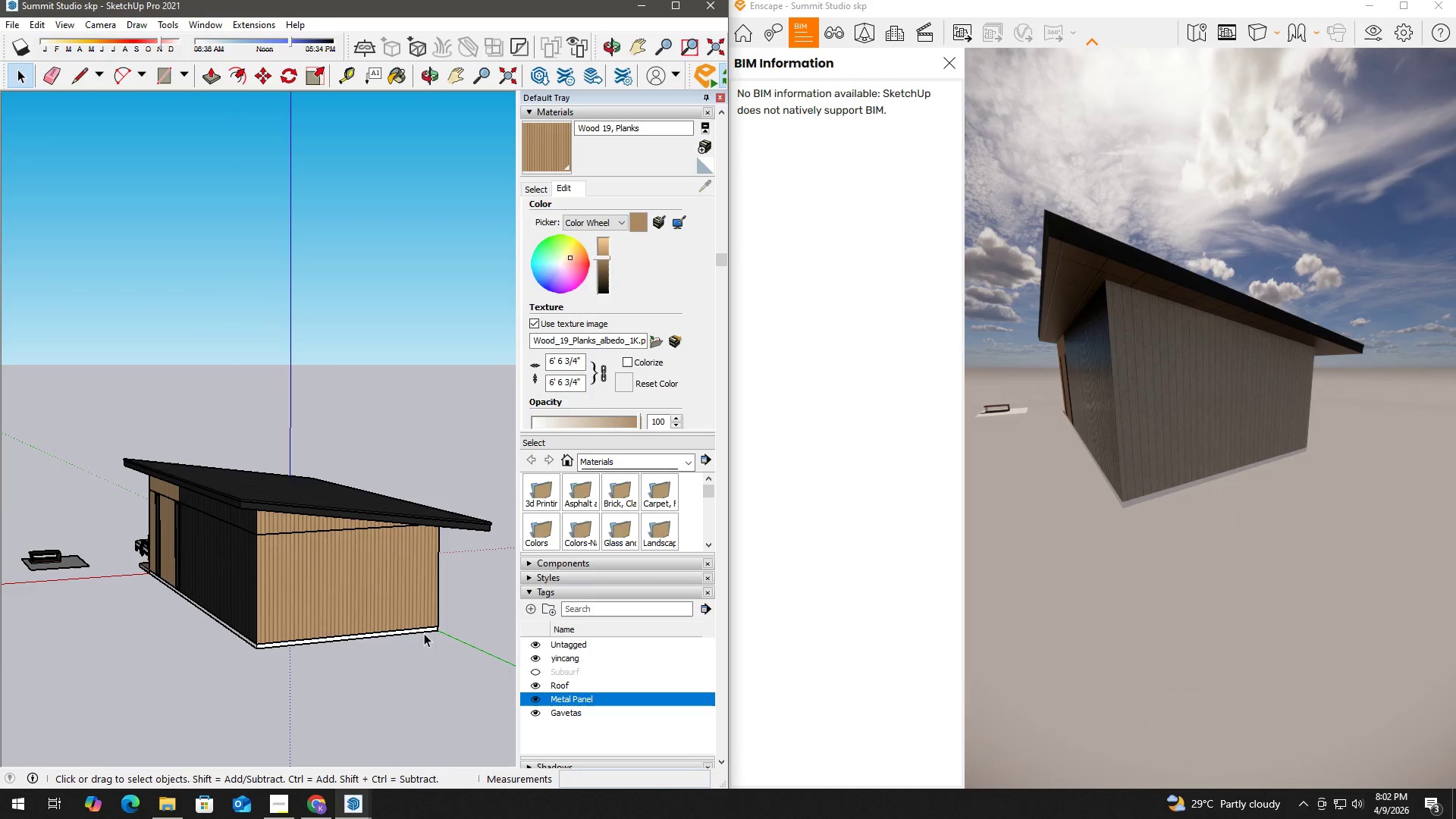 
hold_key(key=A, duration=0.67)
 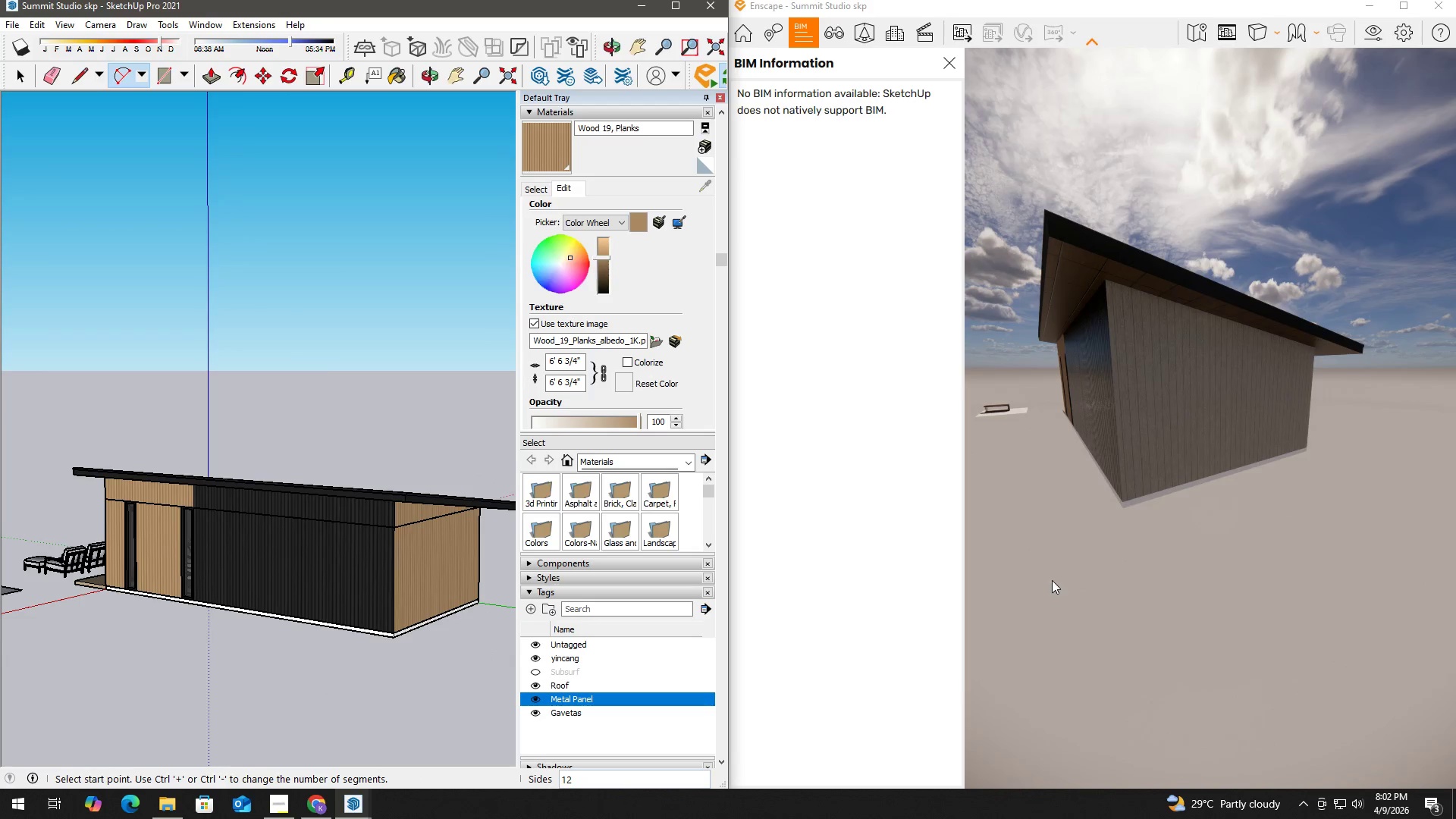 
left_click([1065, 577])
 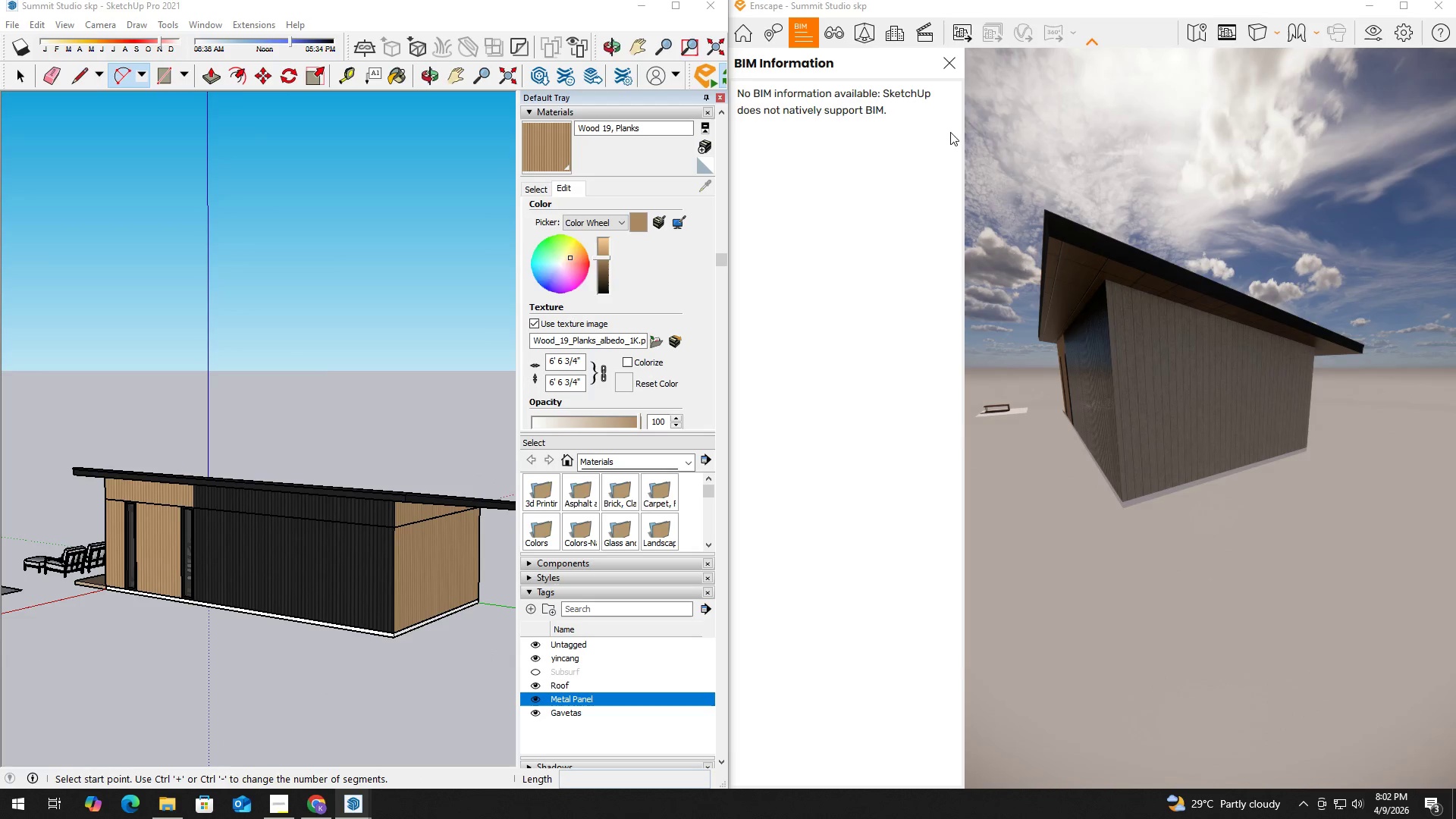 
left_click([951, 68])
 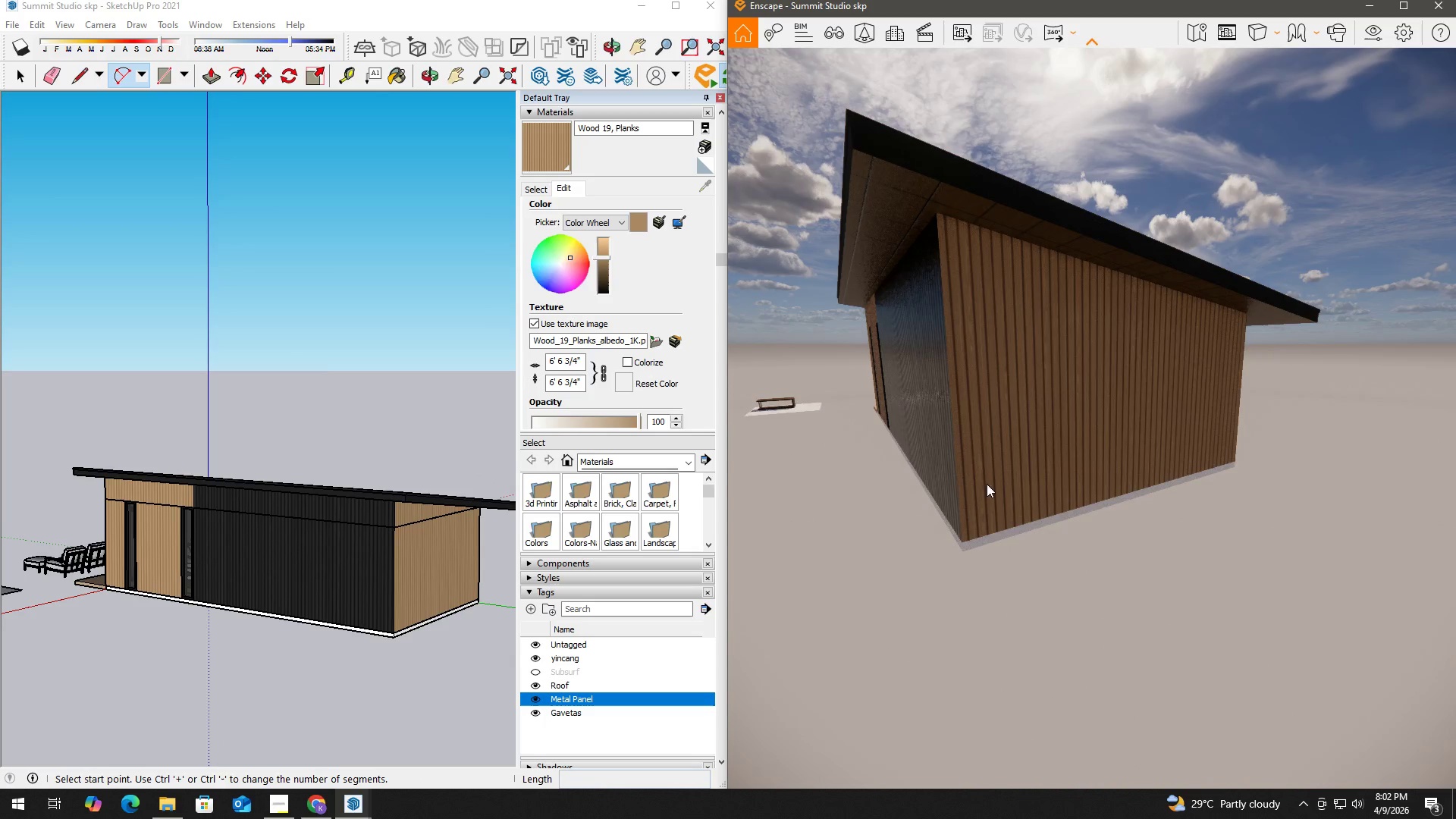 
left_click_drag(start_coordinate=[821, 516], to_coordinate=[826, 517])
 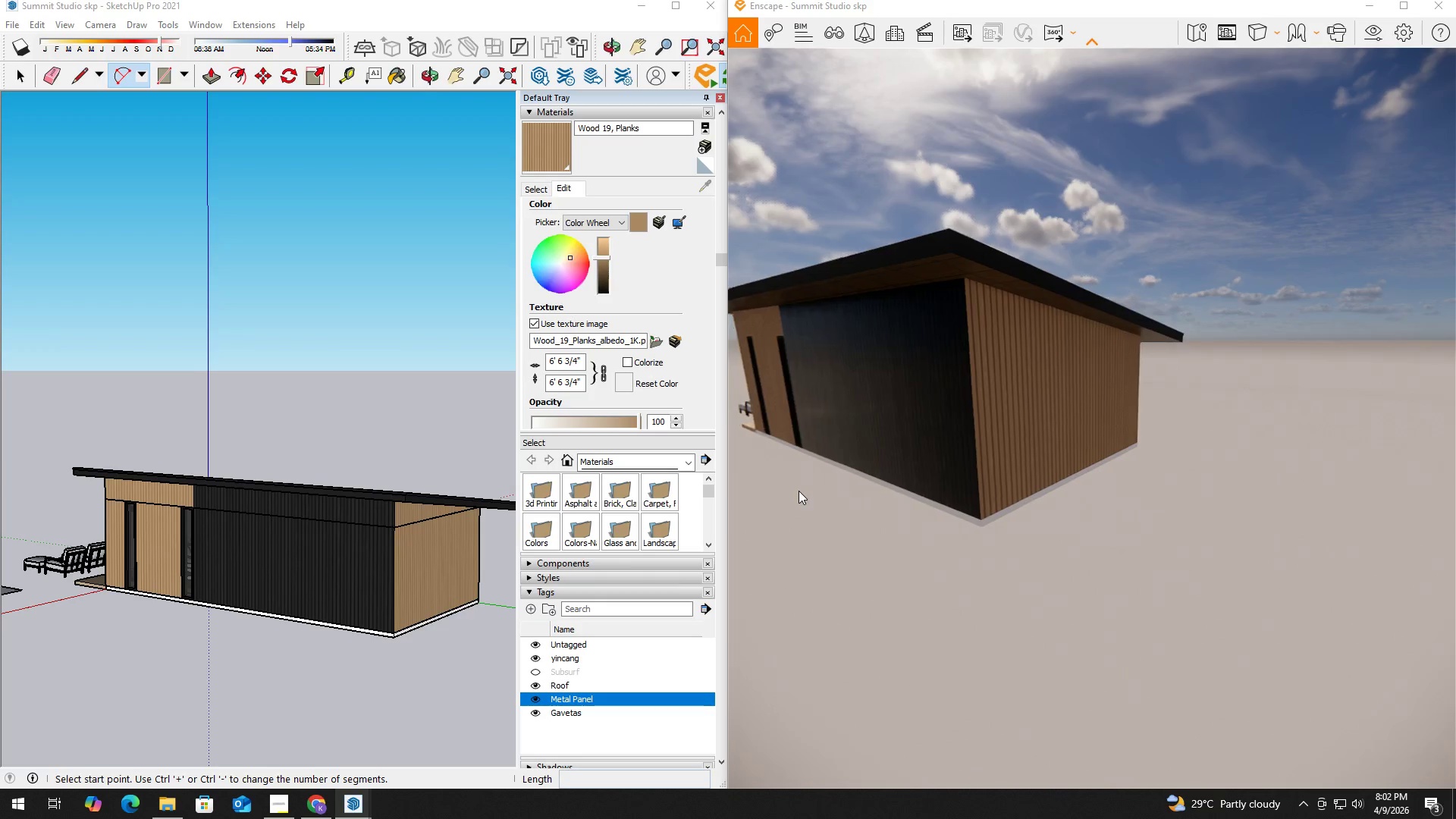 
hold_key(key=A, duration=12.72)
 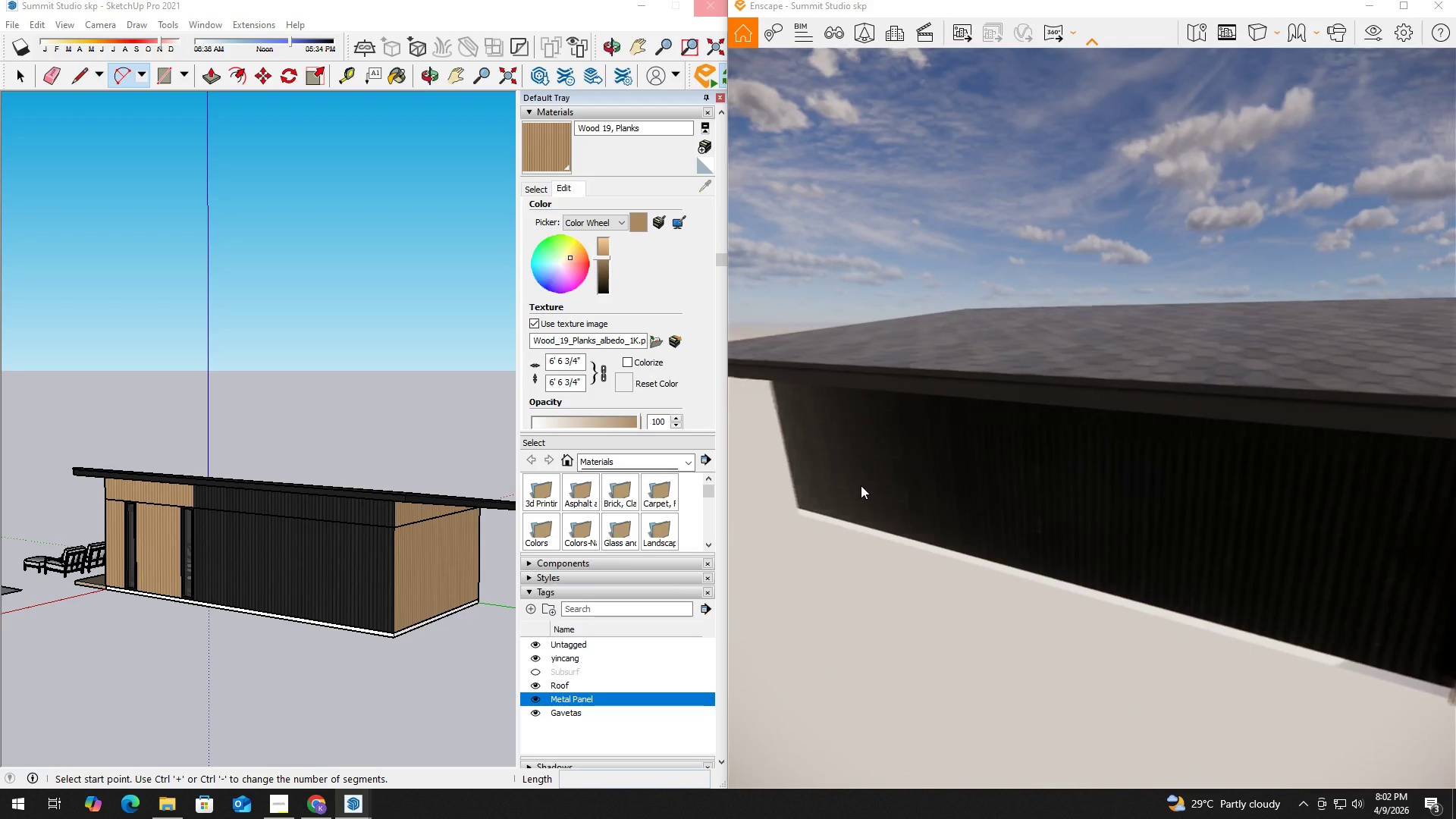 
hold_key(key=W, duration=1.09)
 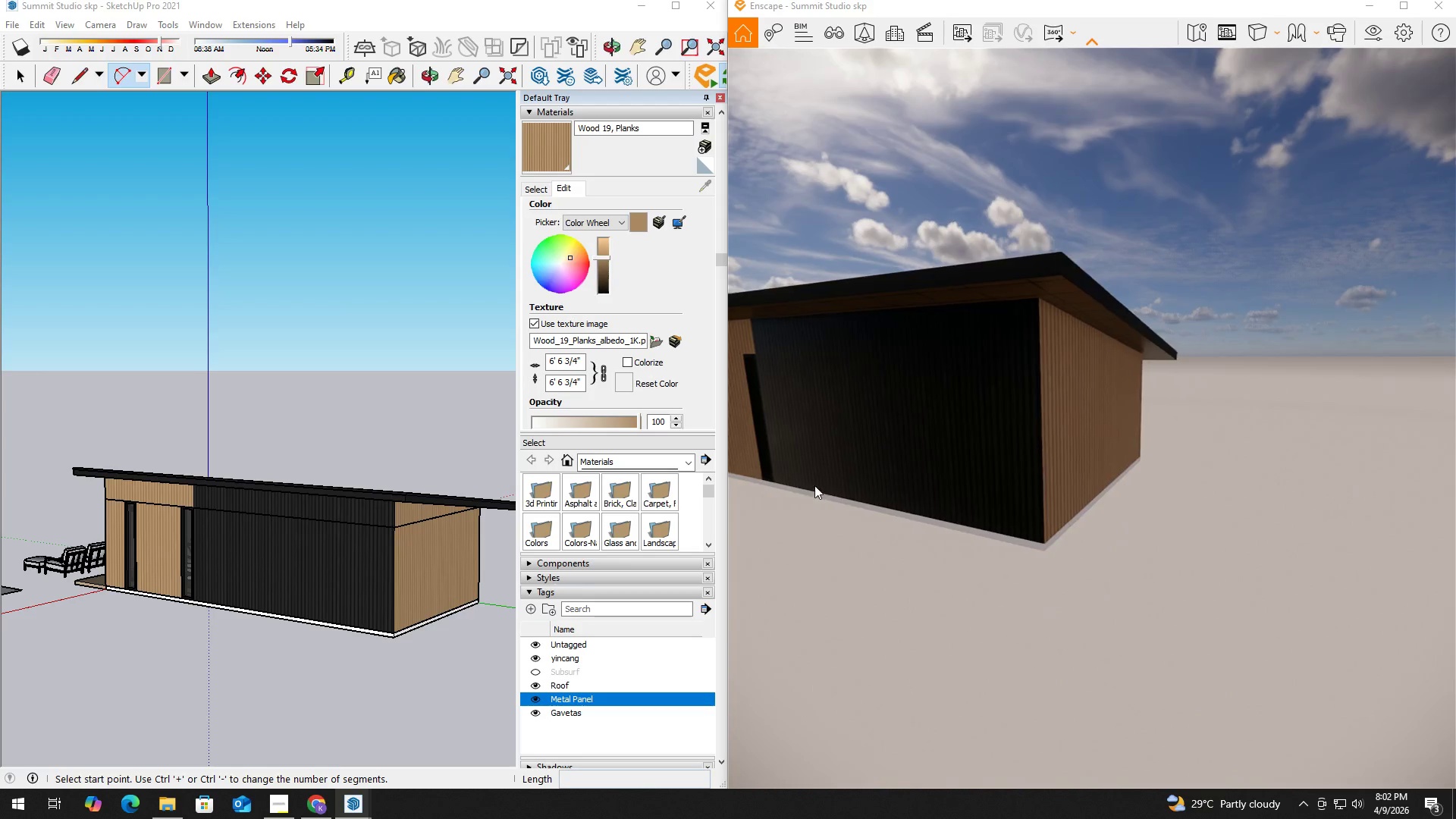 
scroll: coordinate [805, 490], scroll_direction: down, amount: 5.0
 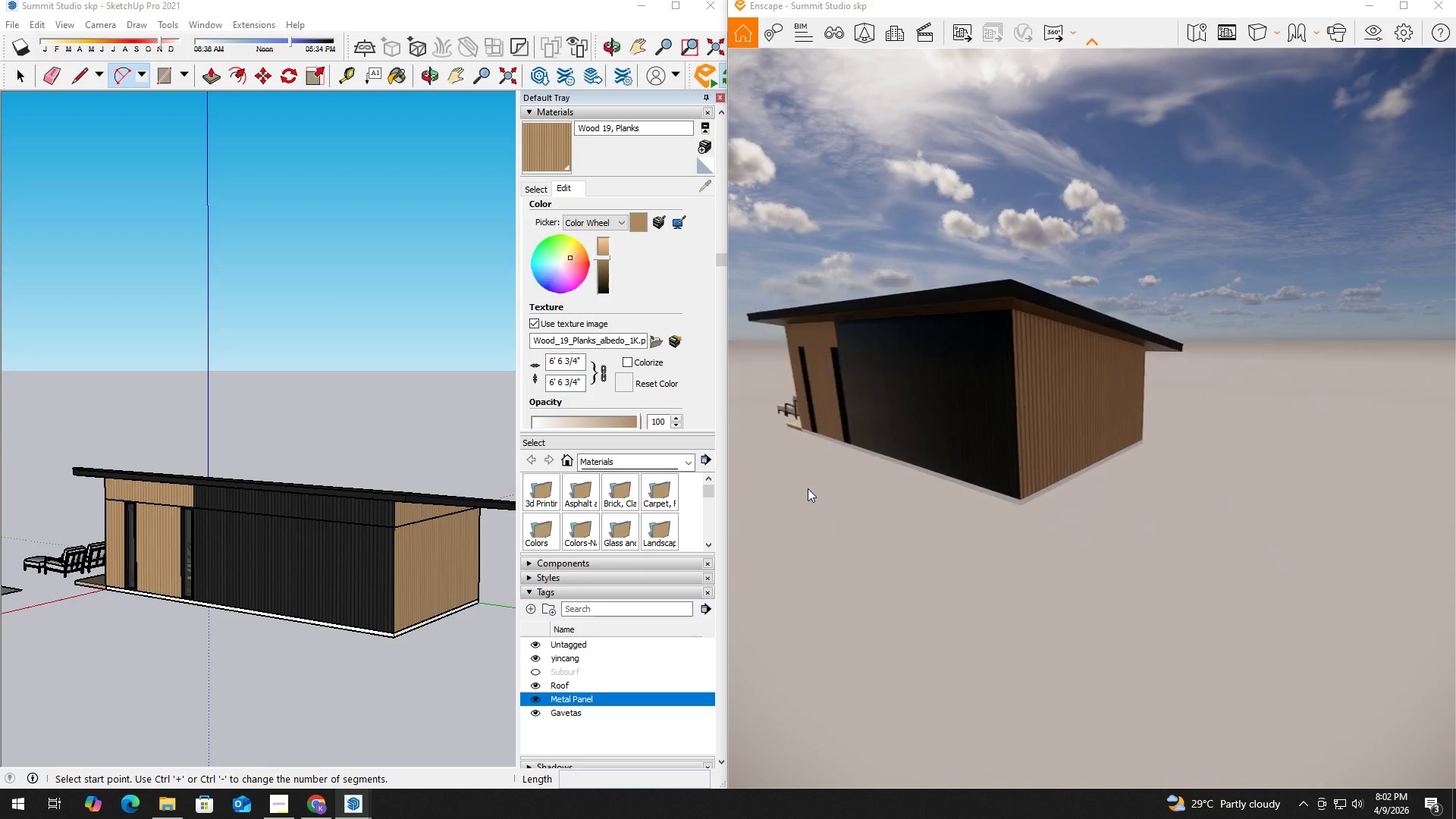 
hold_key(key=W, duration=0.8)
 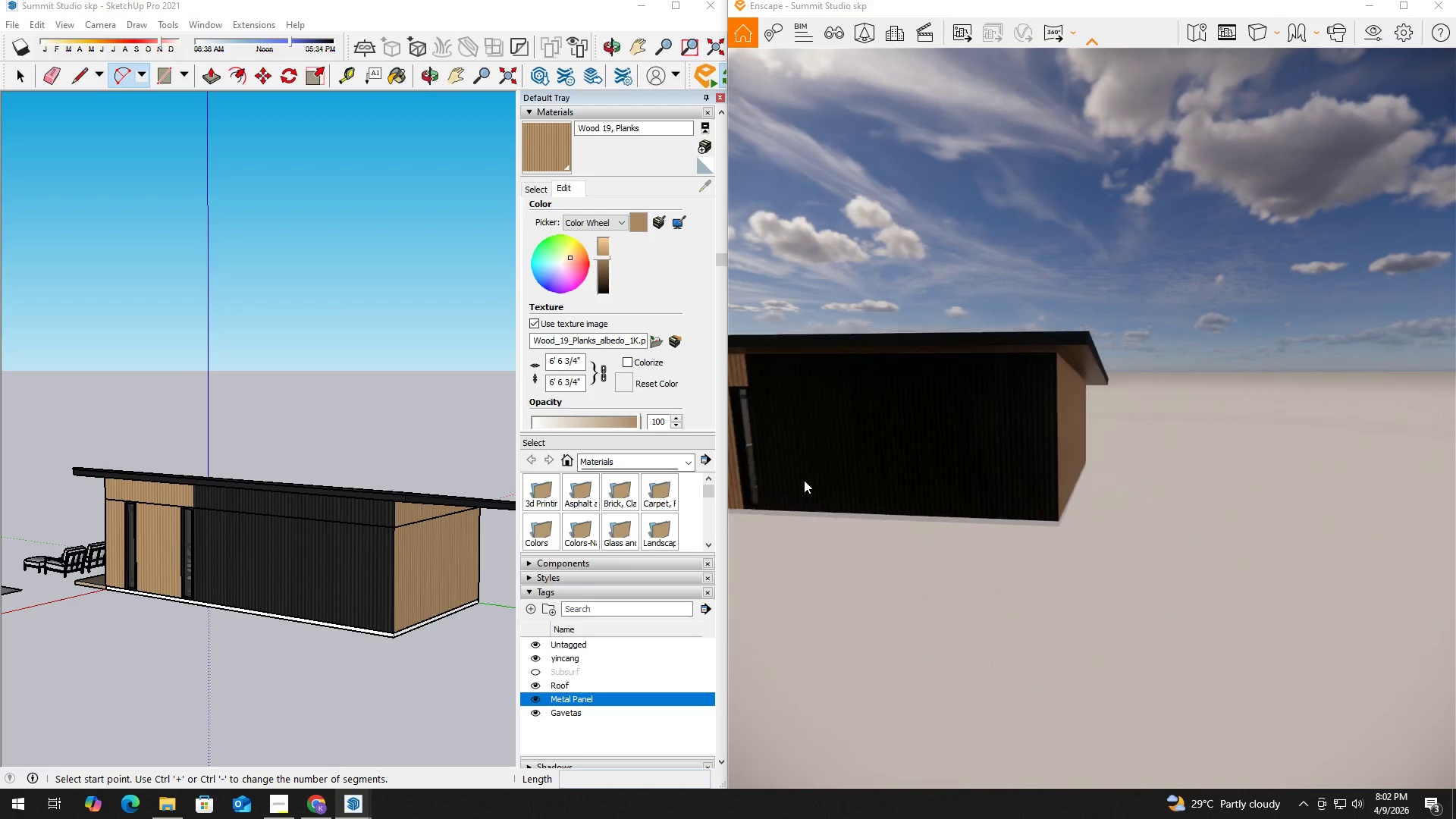 
scroll: coordinate [819, 482], scroll_direction: down, amount: 3.0
 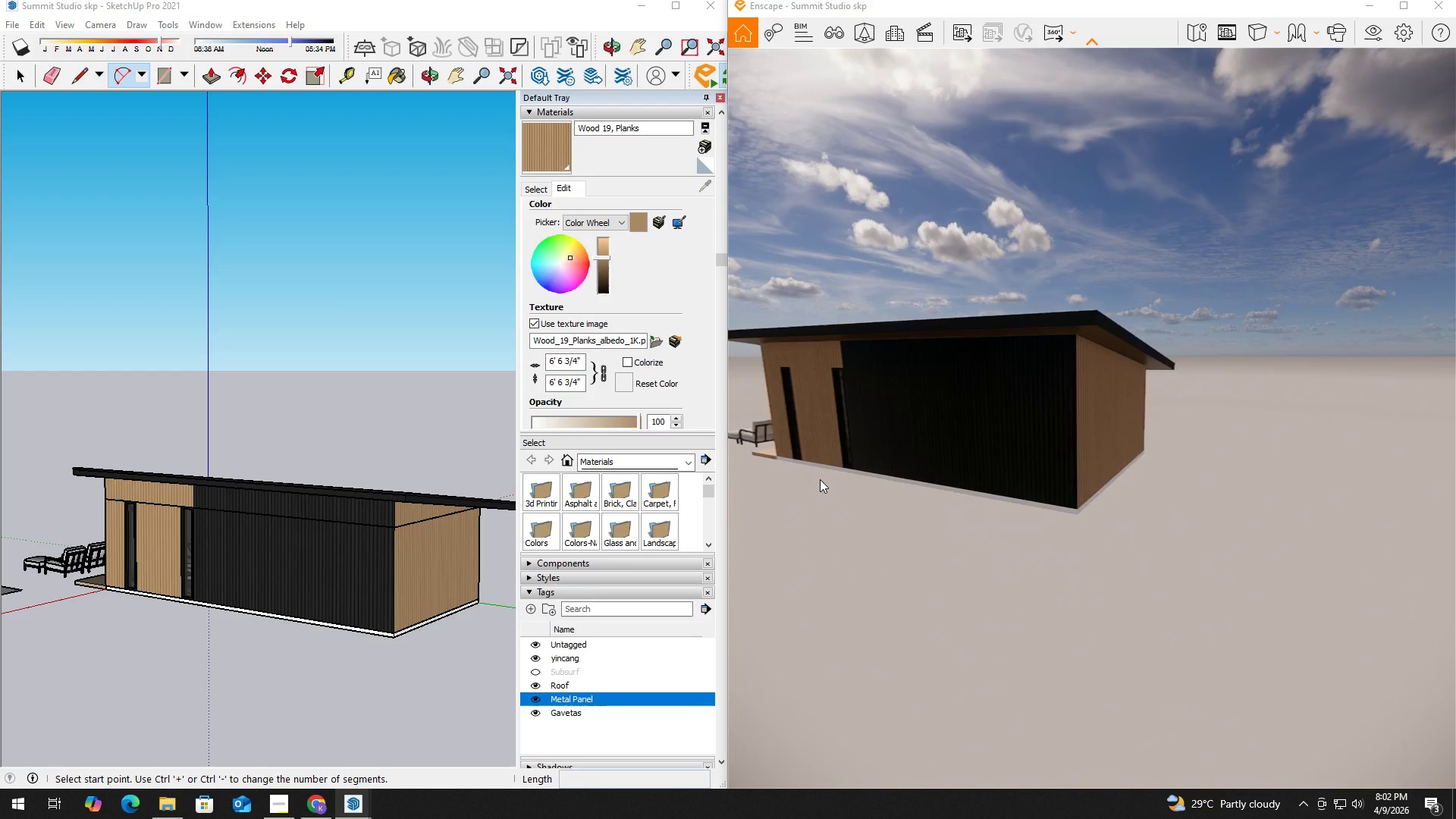 
left_click([820, 479])
 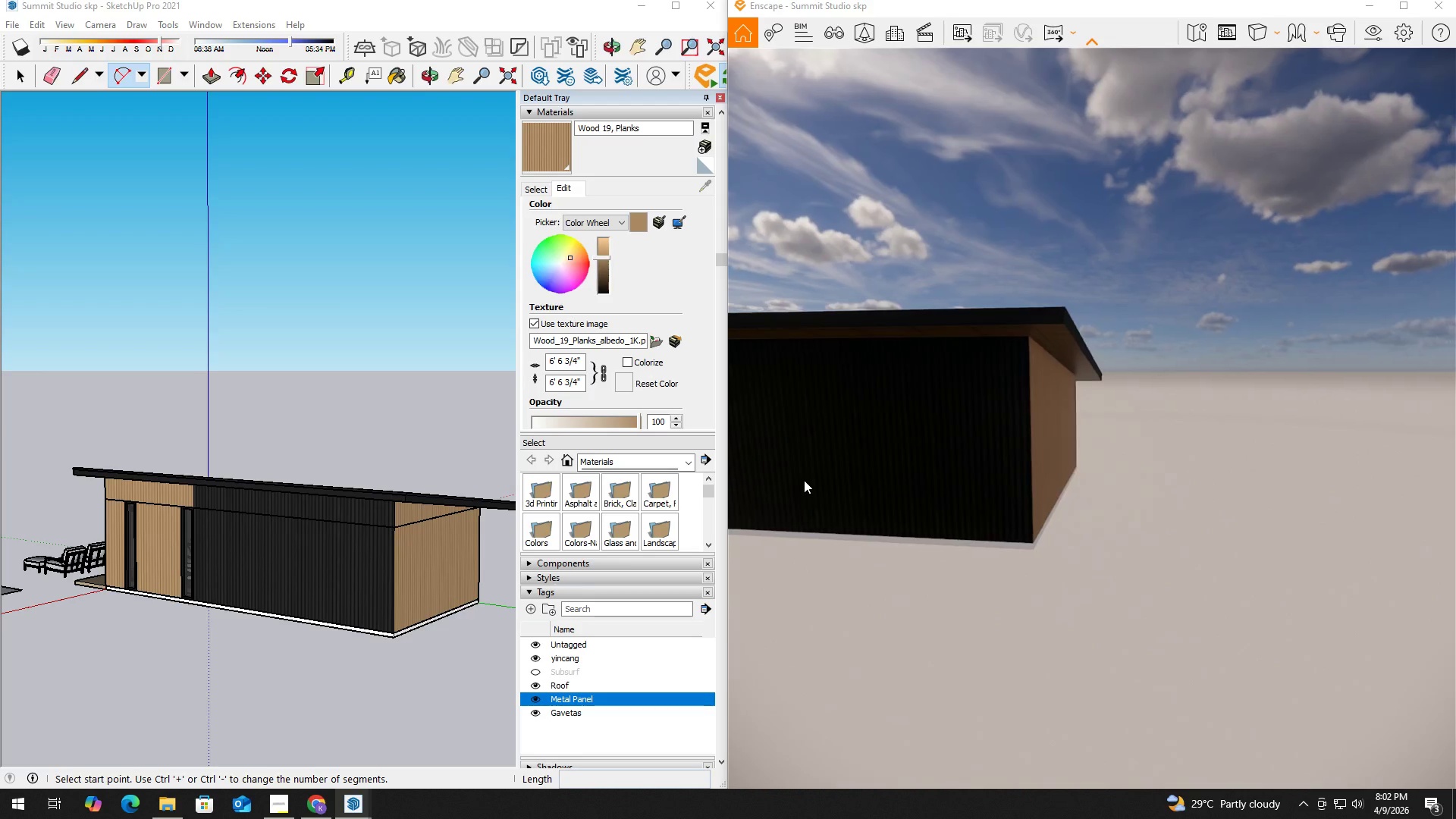 
key(W)
 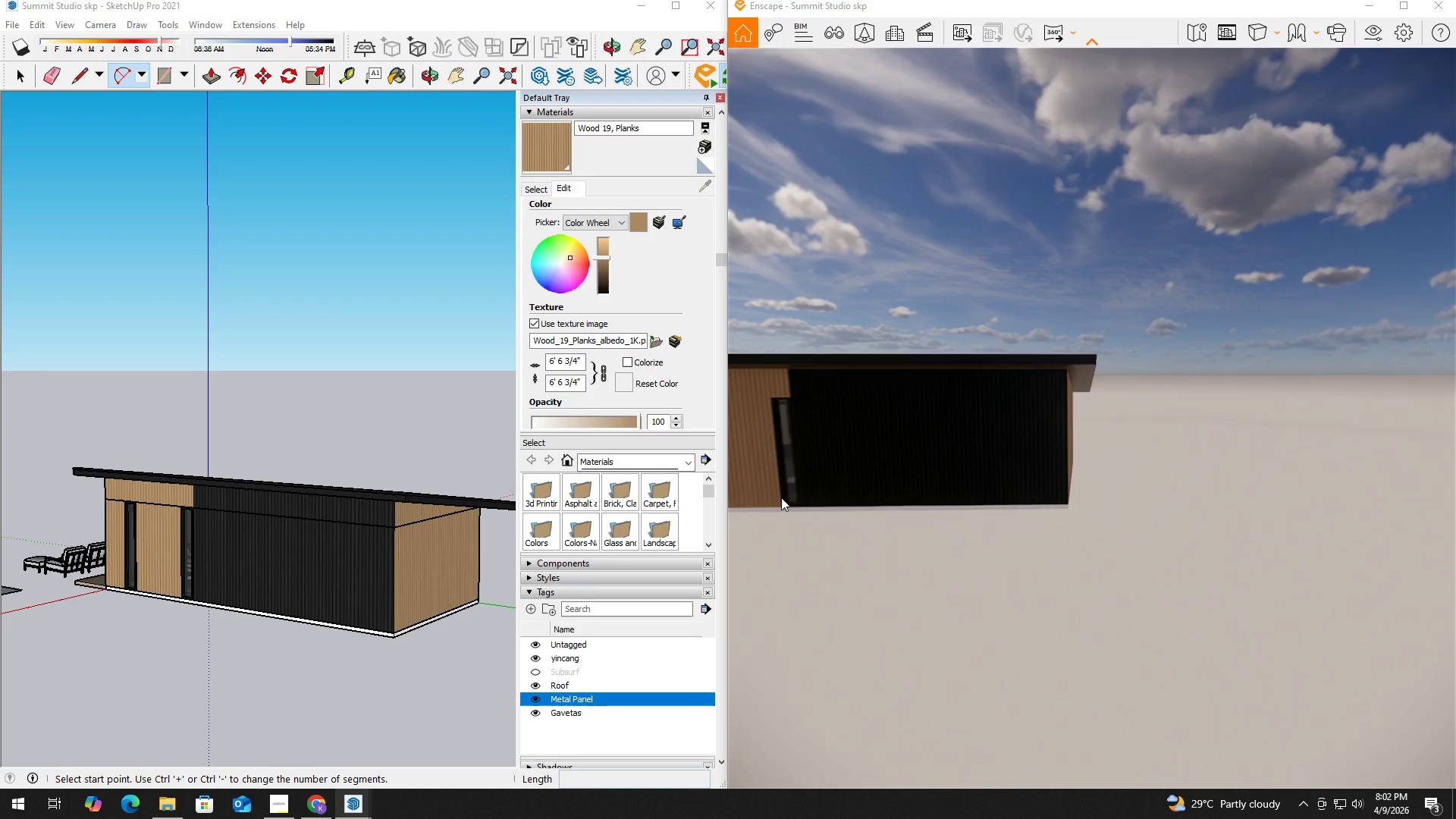 
scroll: coordinate [803, 479], scroll_direction: down, amount: 5.0
 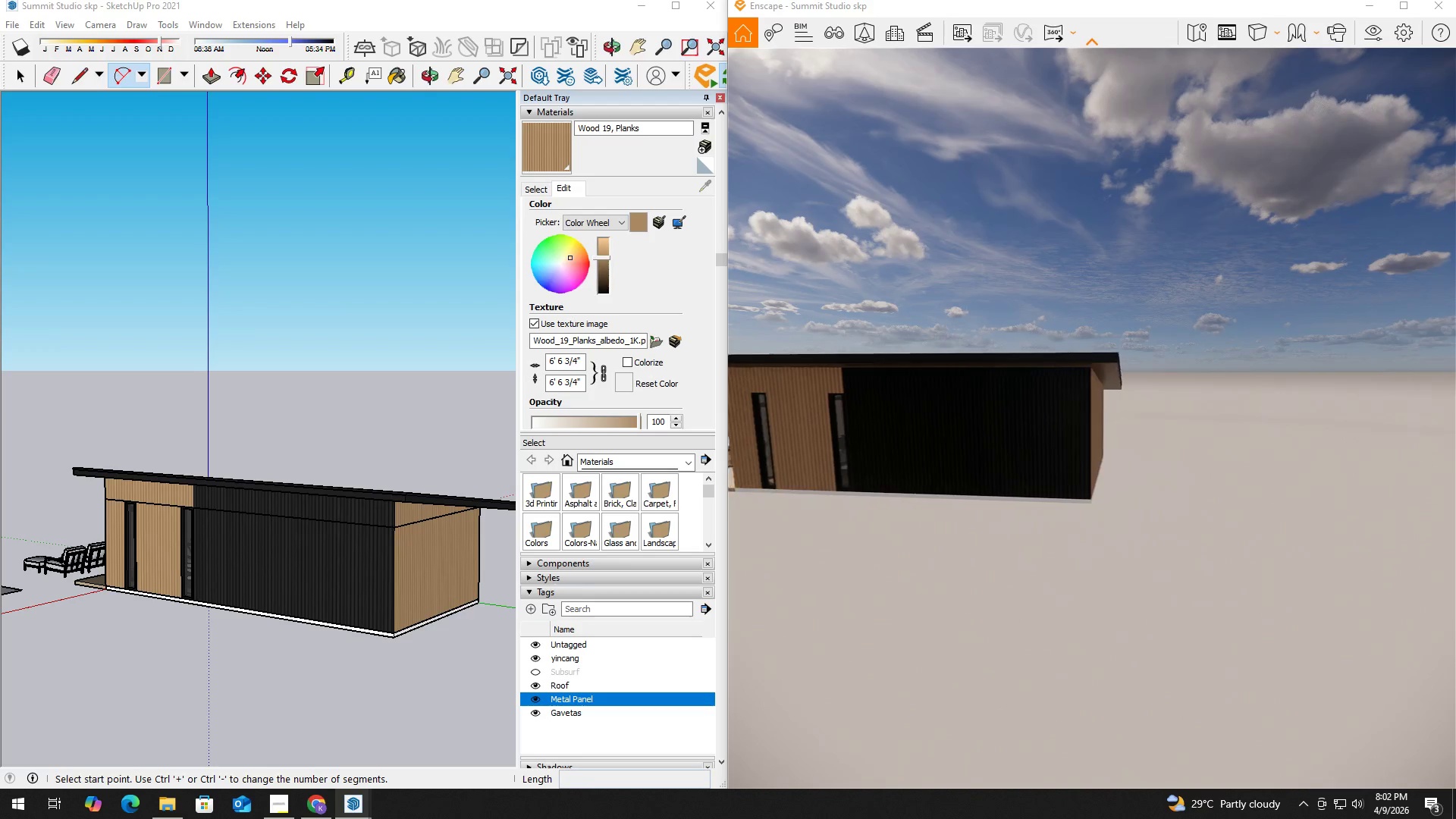 
left_click([781, 497])
 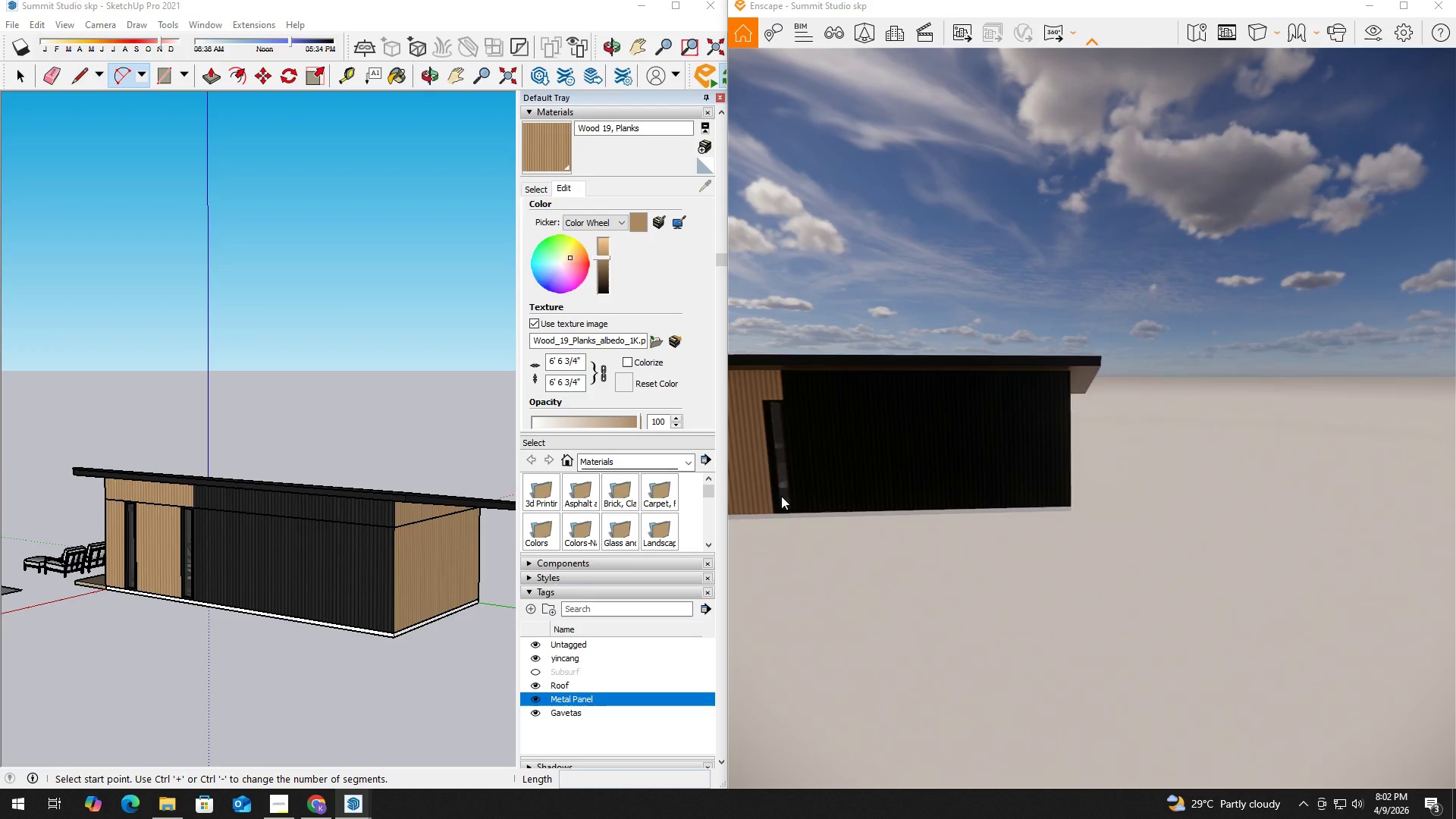 
hold_key(key=W, duration=0.7)
 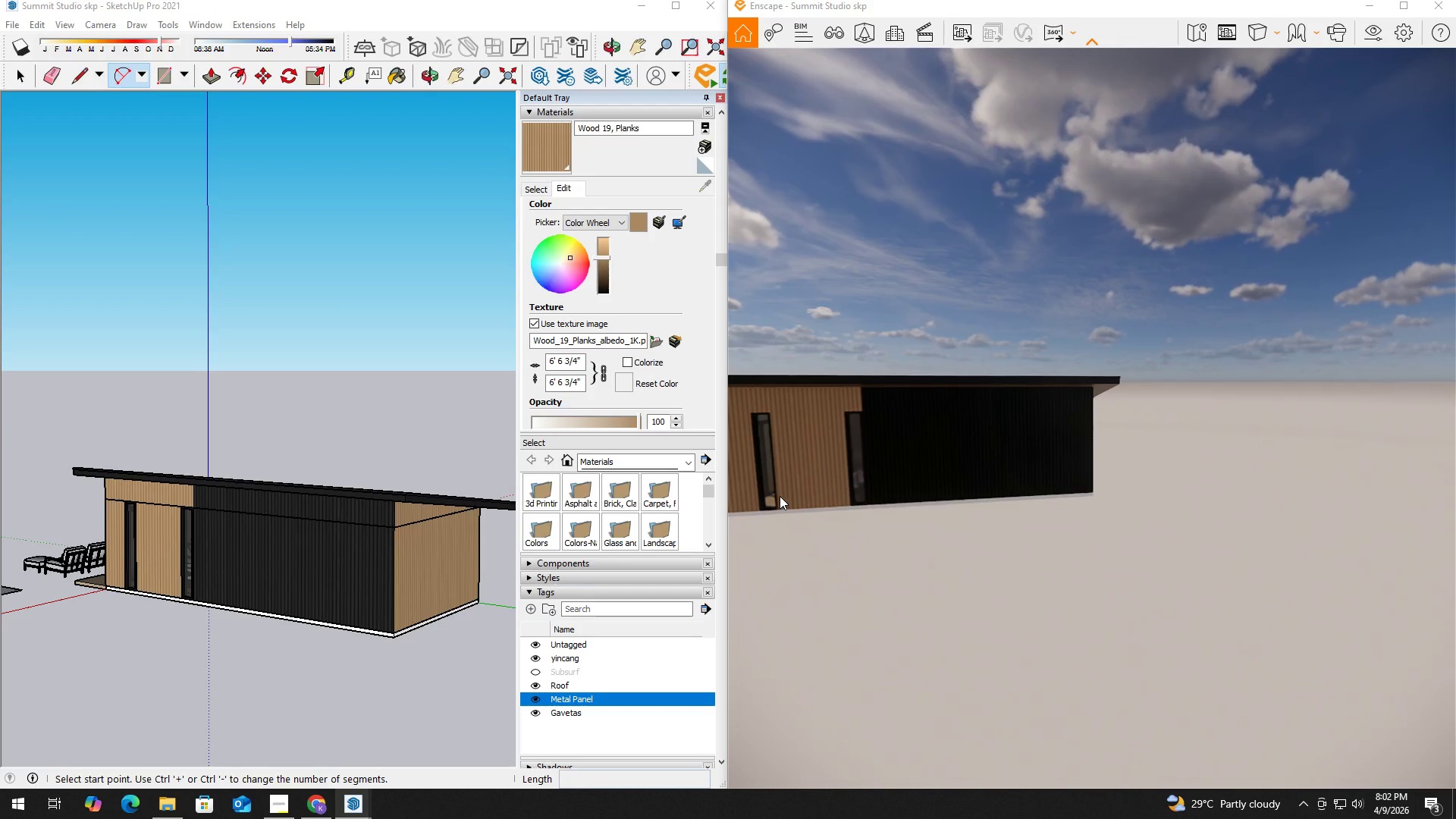 
scroll: coordinate [781, 496], scroll_direction: down, amount: 5.0
 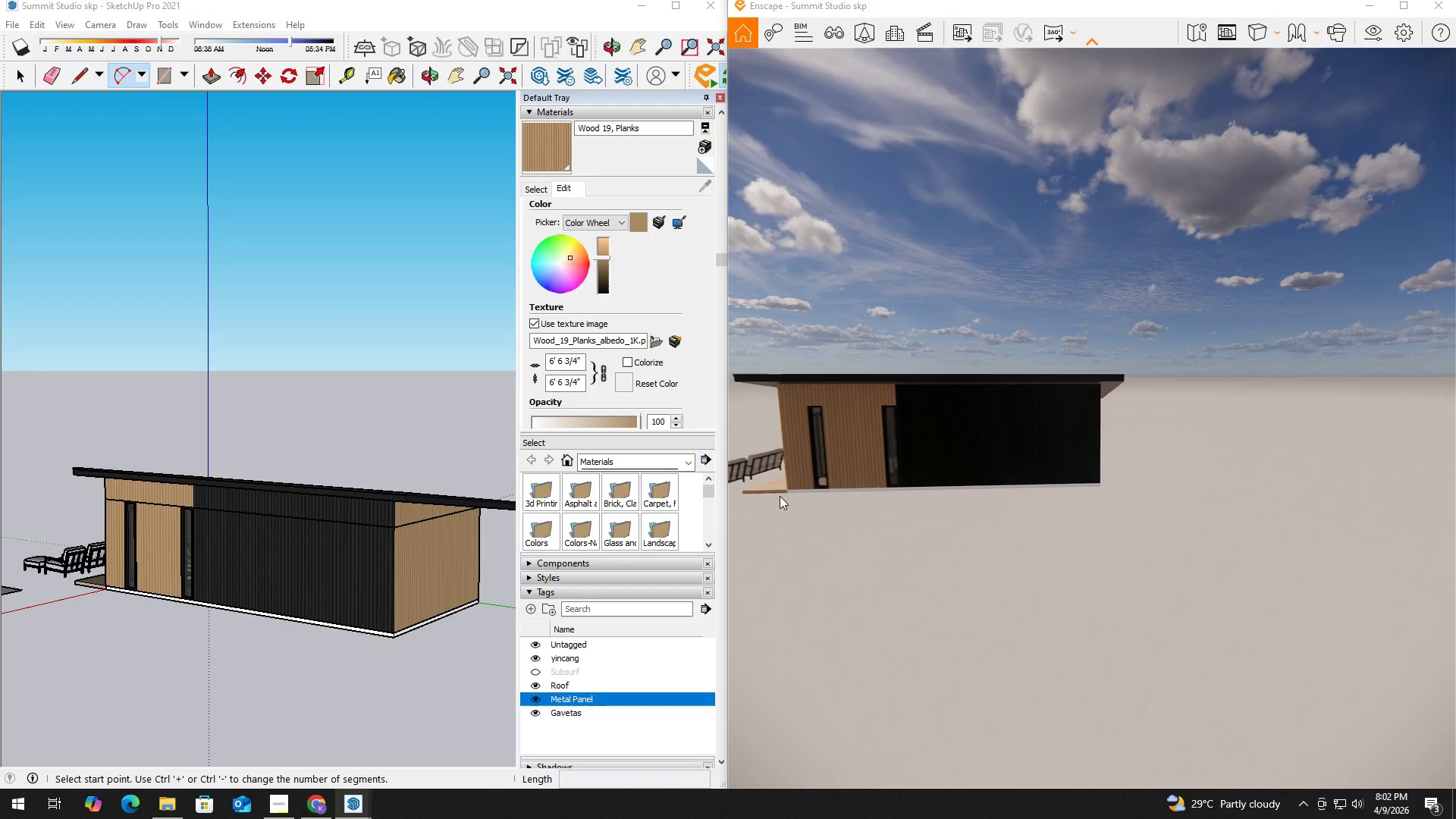 
left_click([780, 496])
 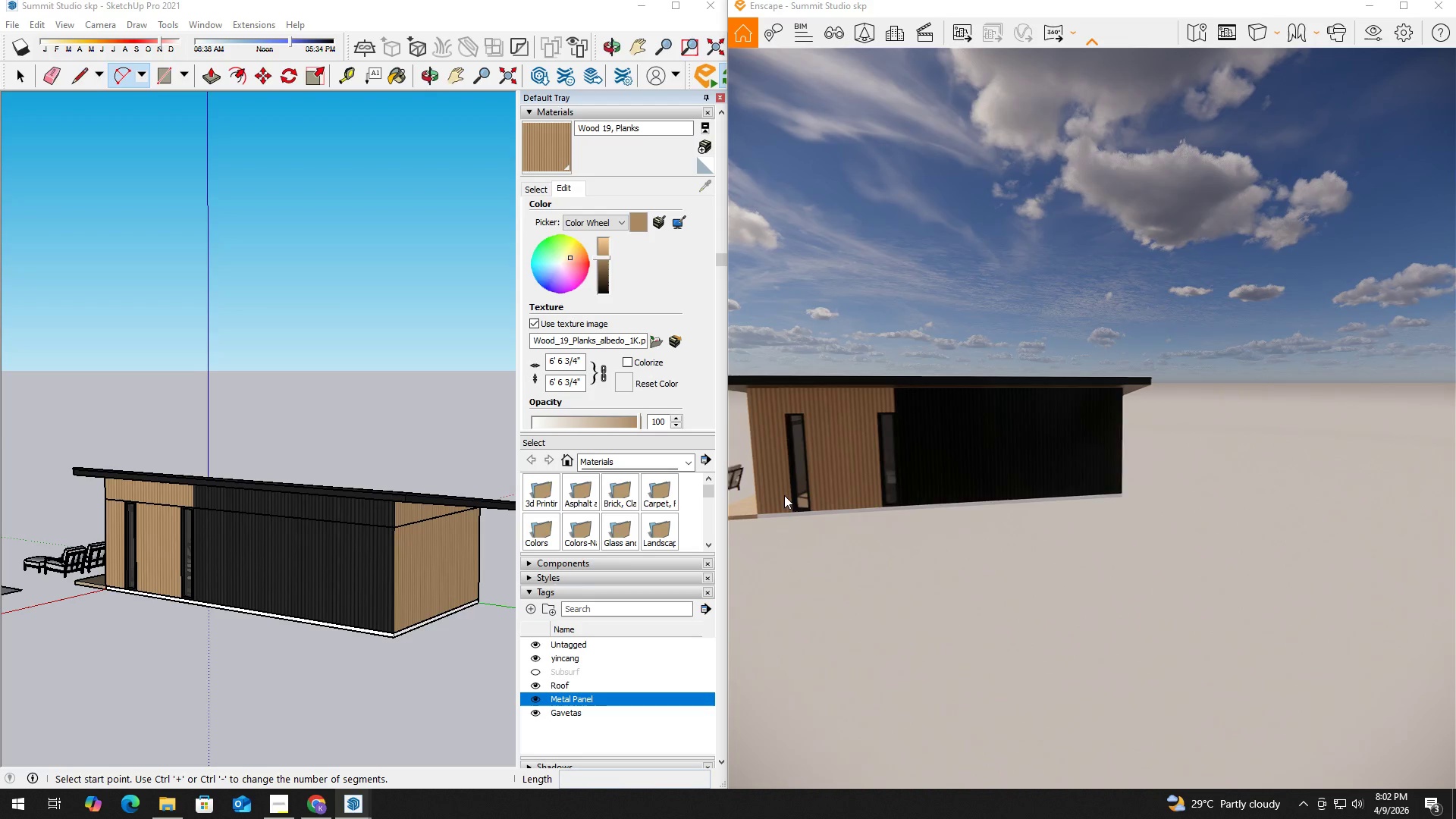 
hold_key(key=W, duration=0.47)
 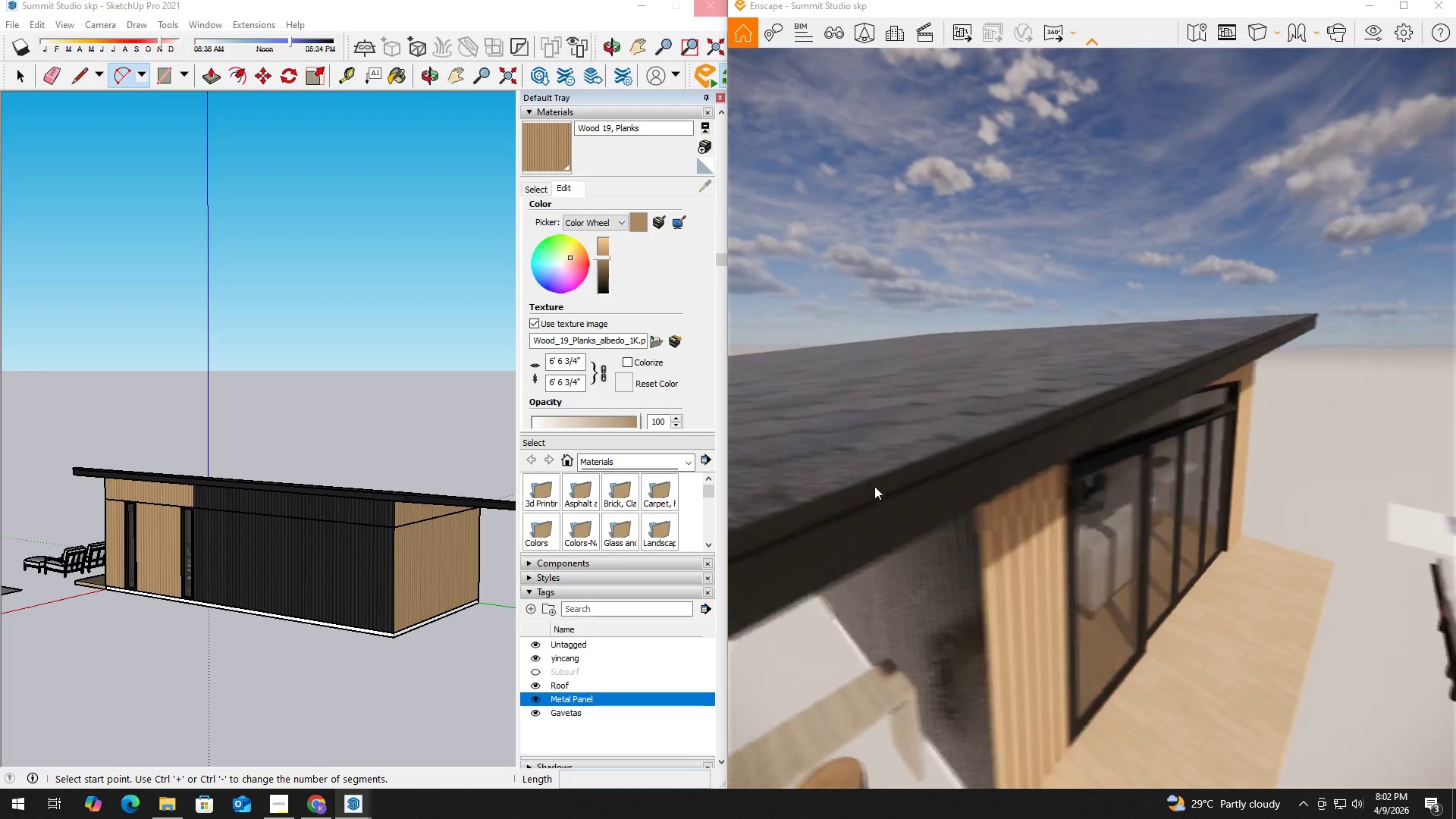 
hold_key(key=A, duration=0.52)
 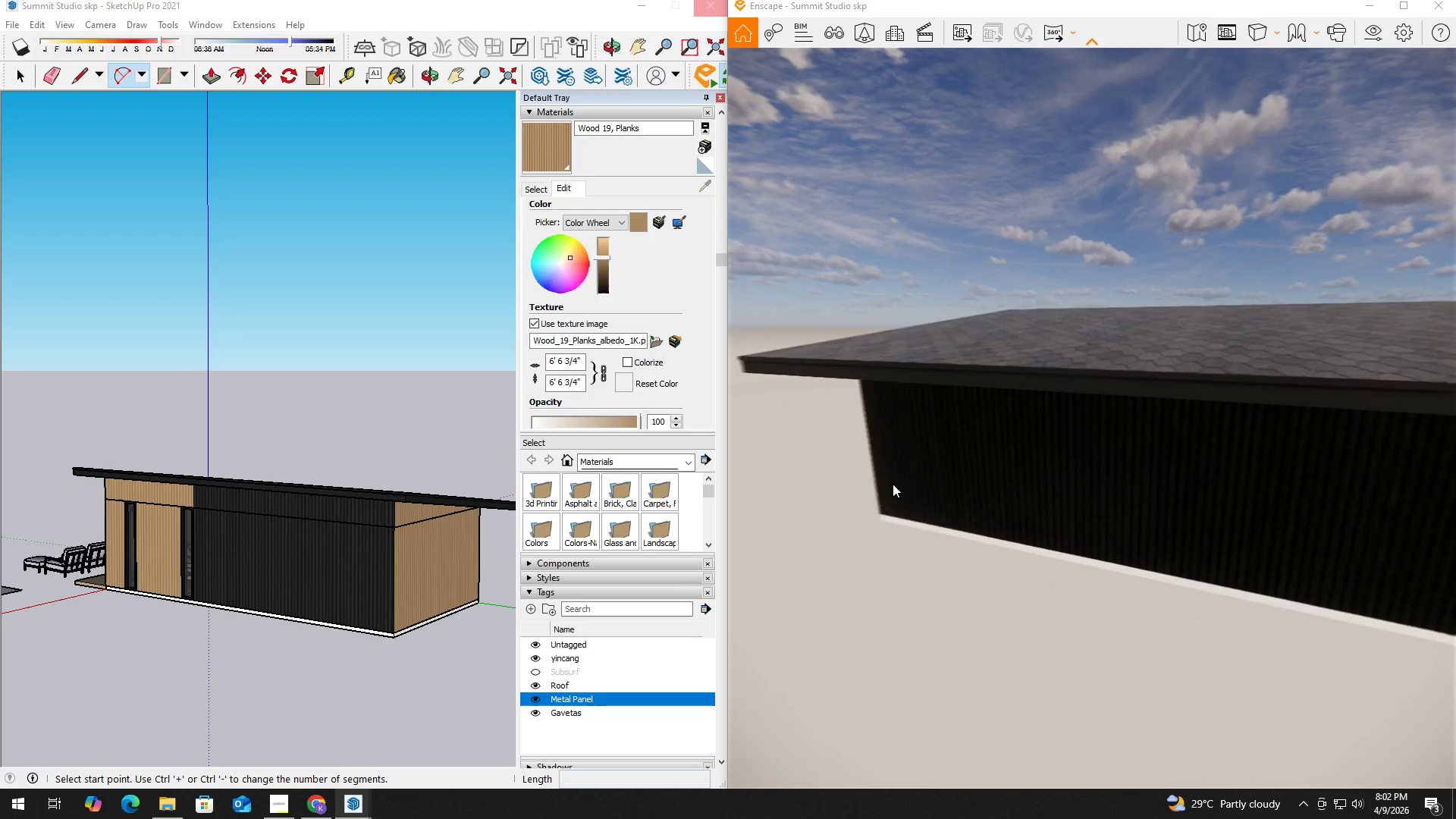 
hold_key(key=A, duration=5.47)
 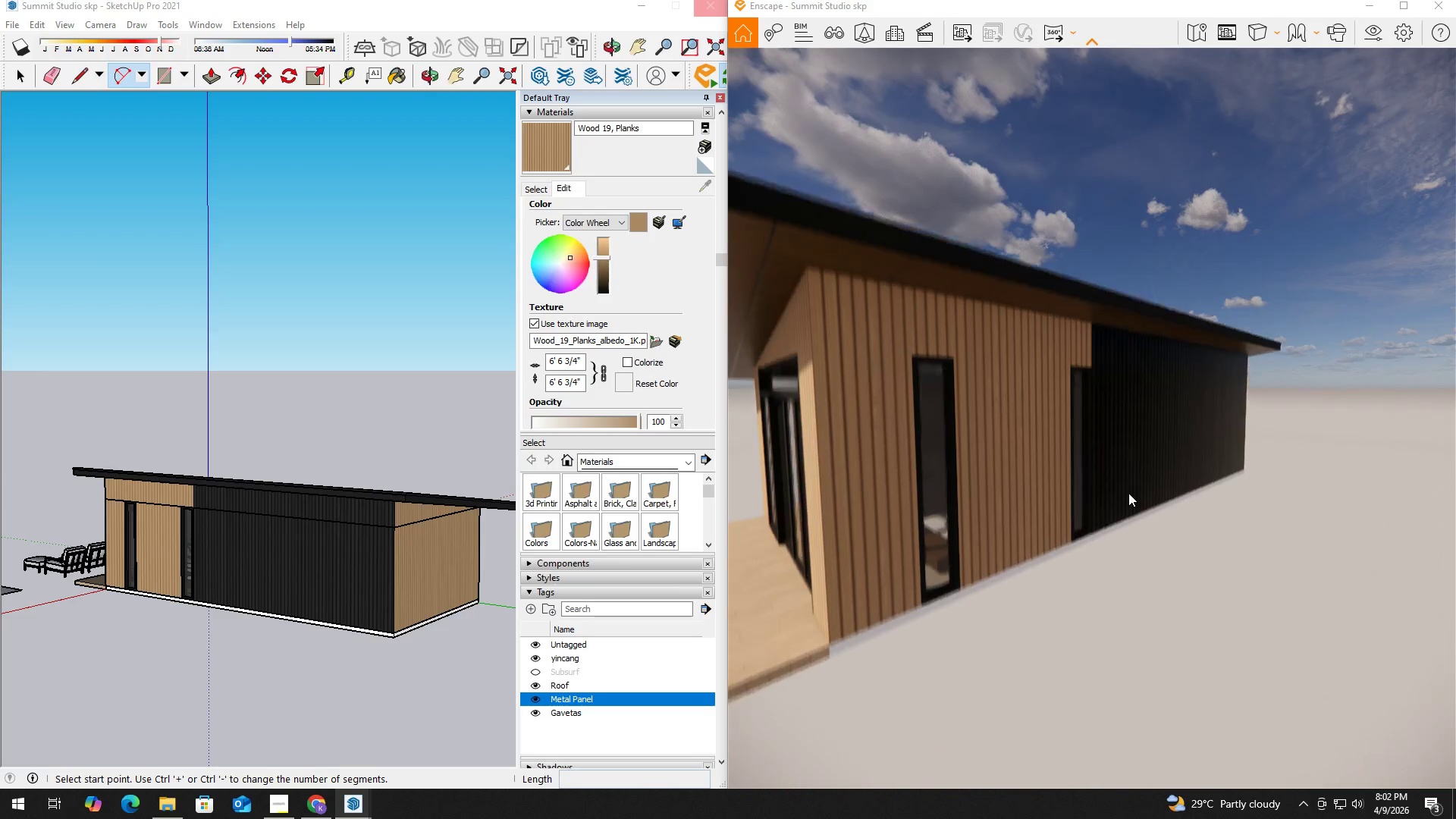 
hold_key(key=D, duration=1.5)
 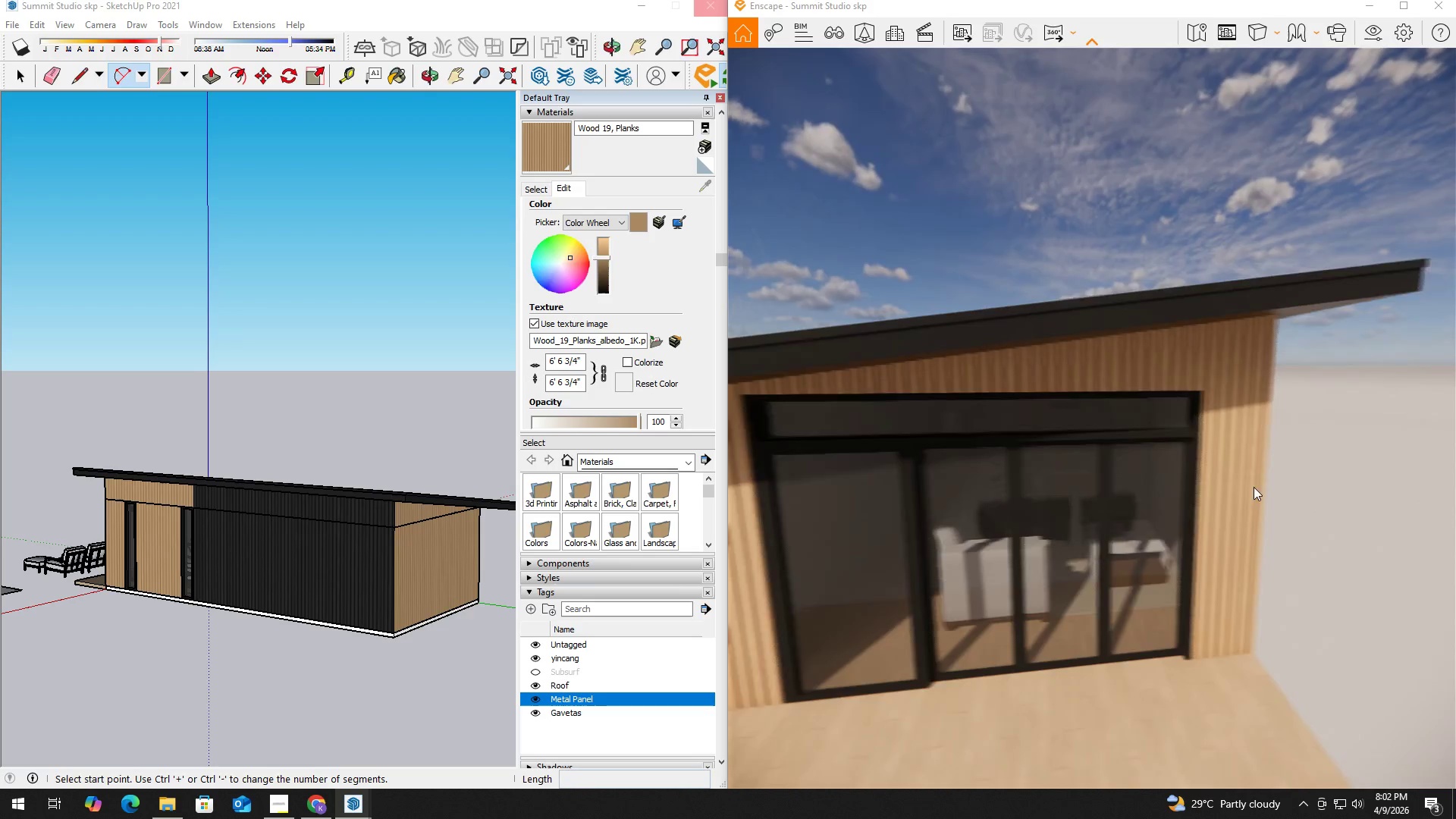 
hold_key(key=D, duration=1.11)
 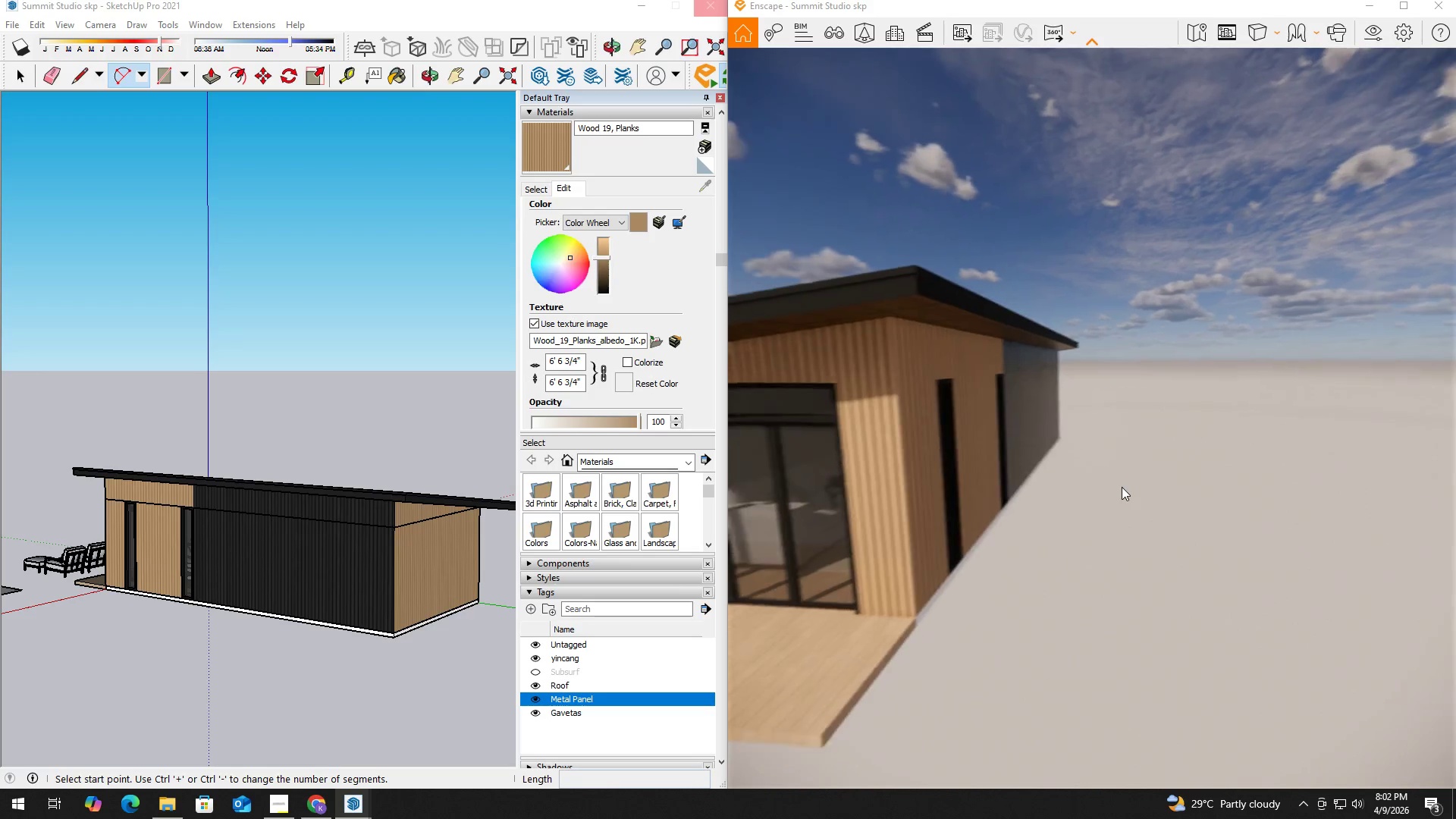 
left_click([1028, 472])
 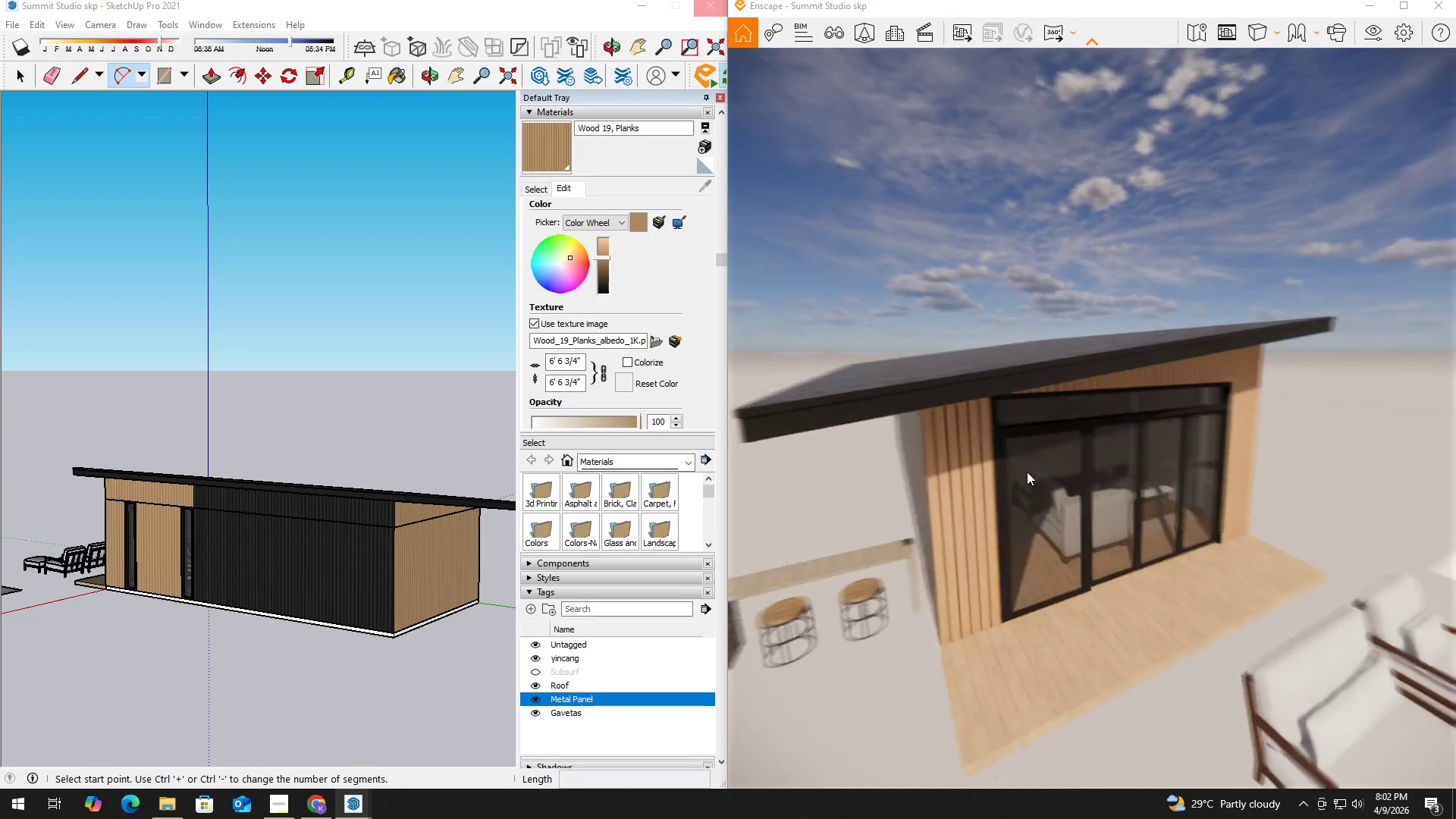 
key(Shift+W)
 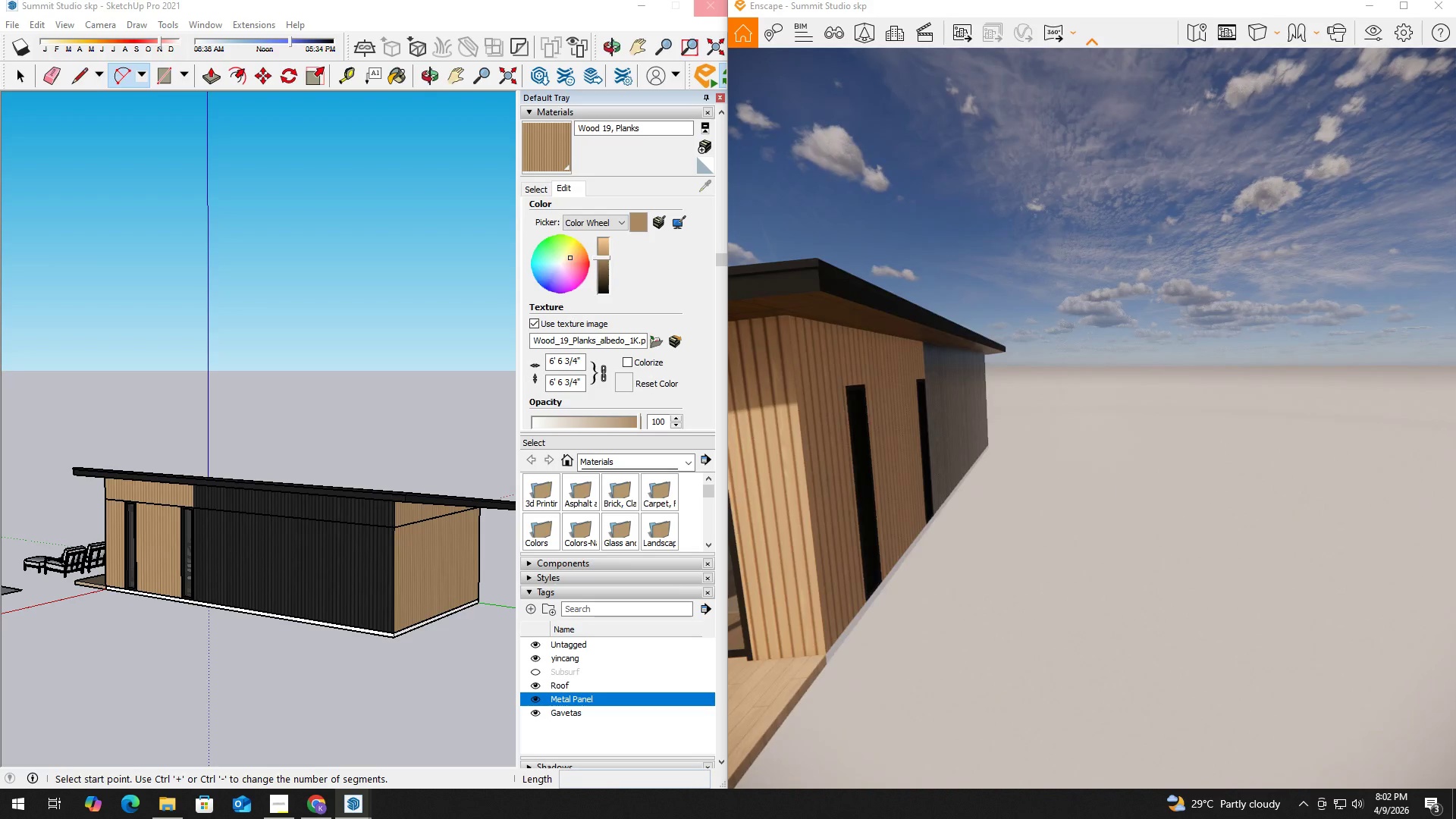 
hold_key(key=D, duration=0.73)
 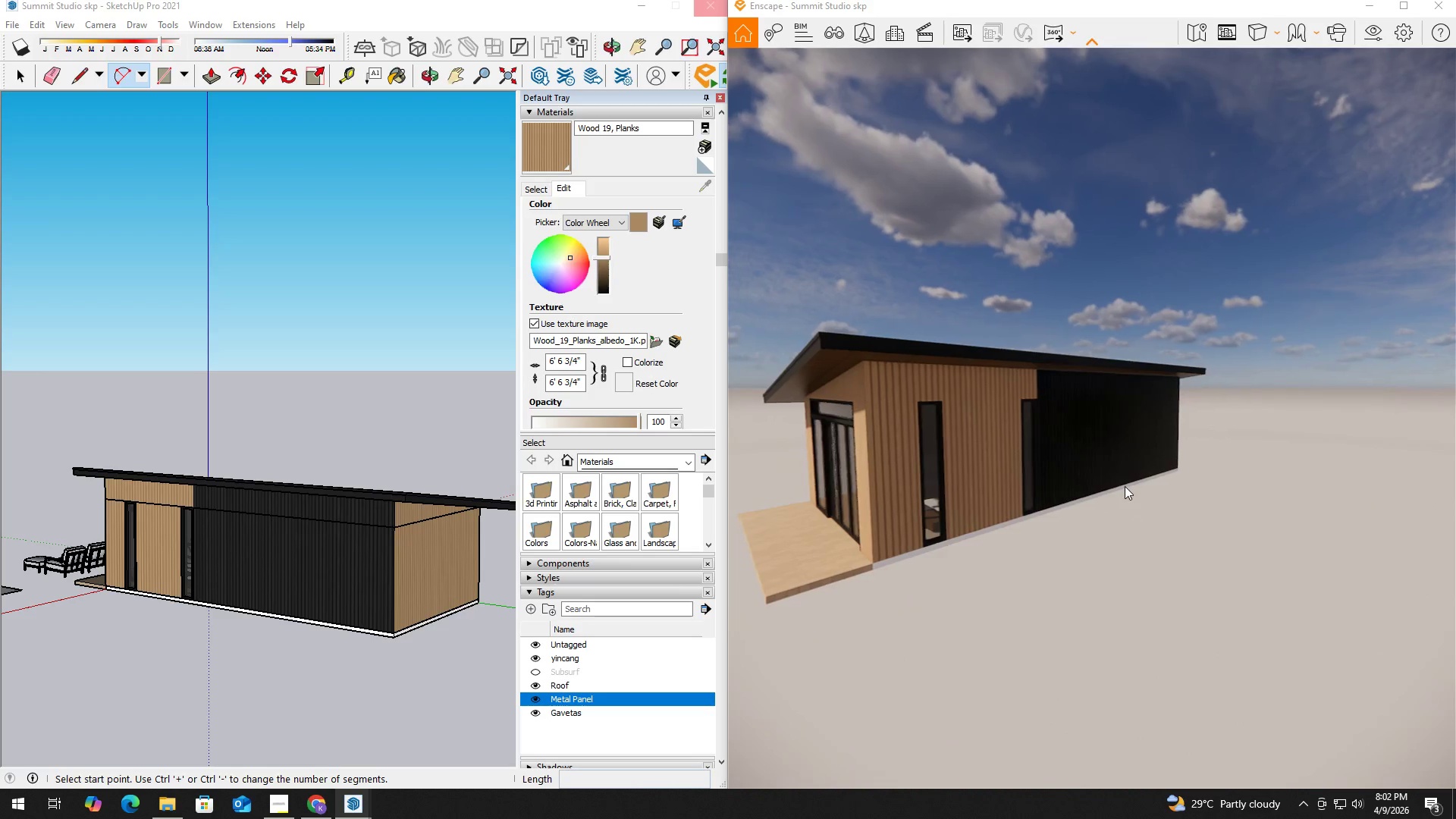 
hold_key(key=W, duration=0.44)
 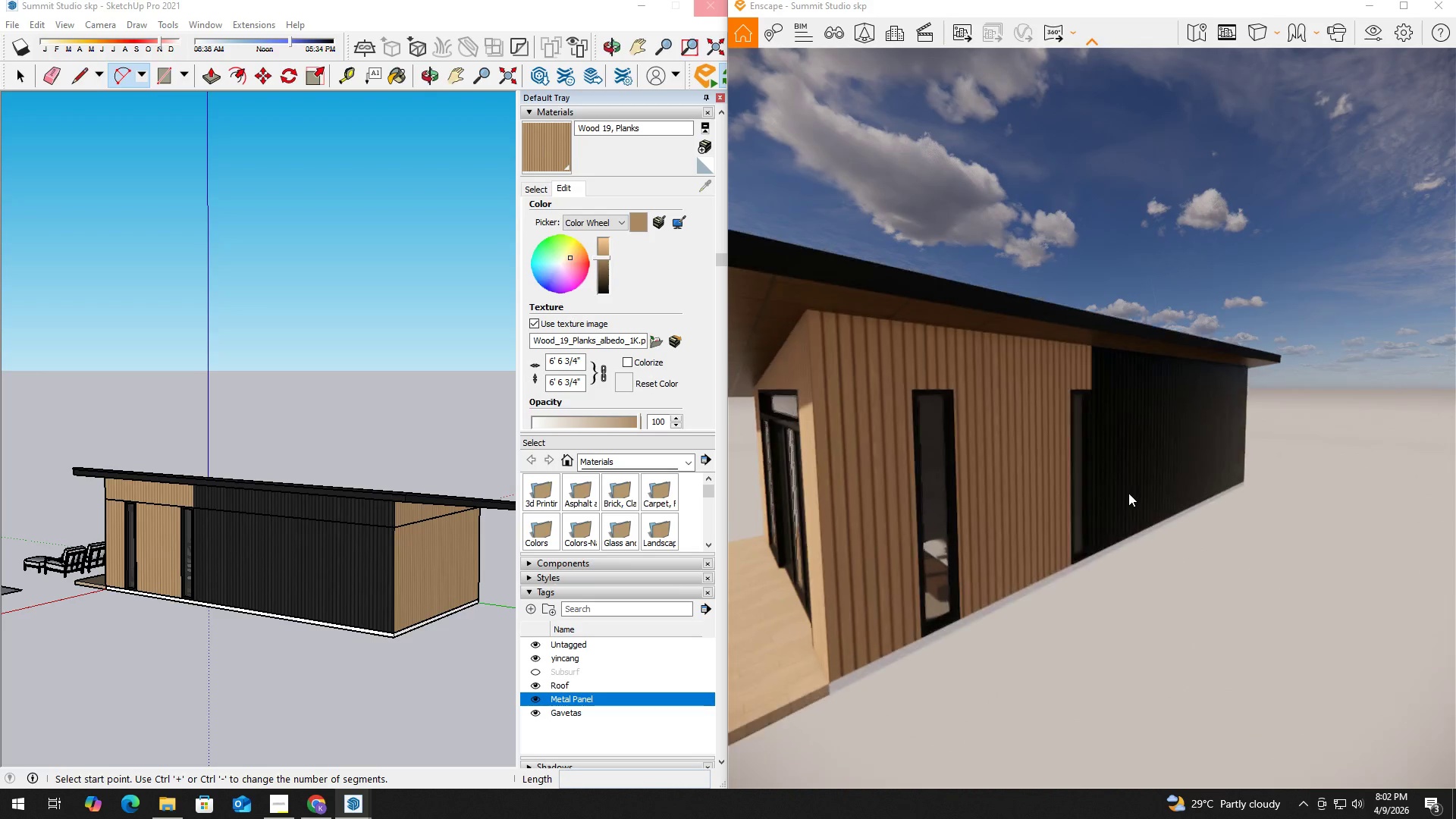 
hold_key(key=Q, duration=0.42)
 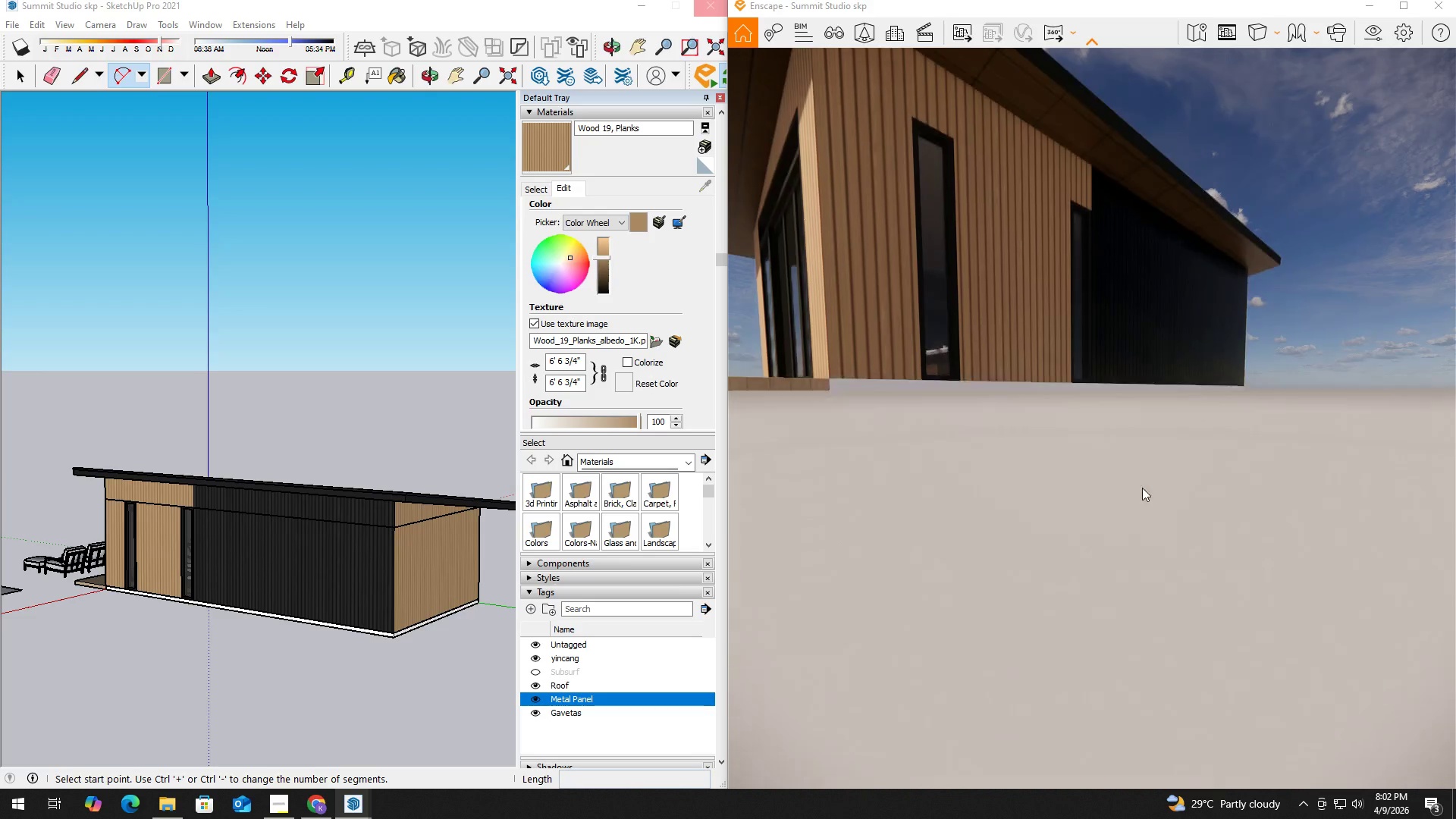 
hold_key(key=E, duration=0.45)
 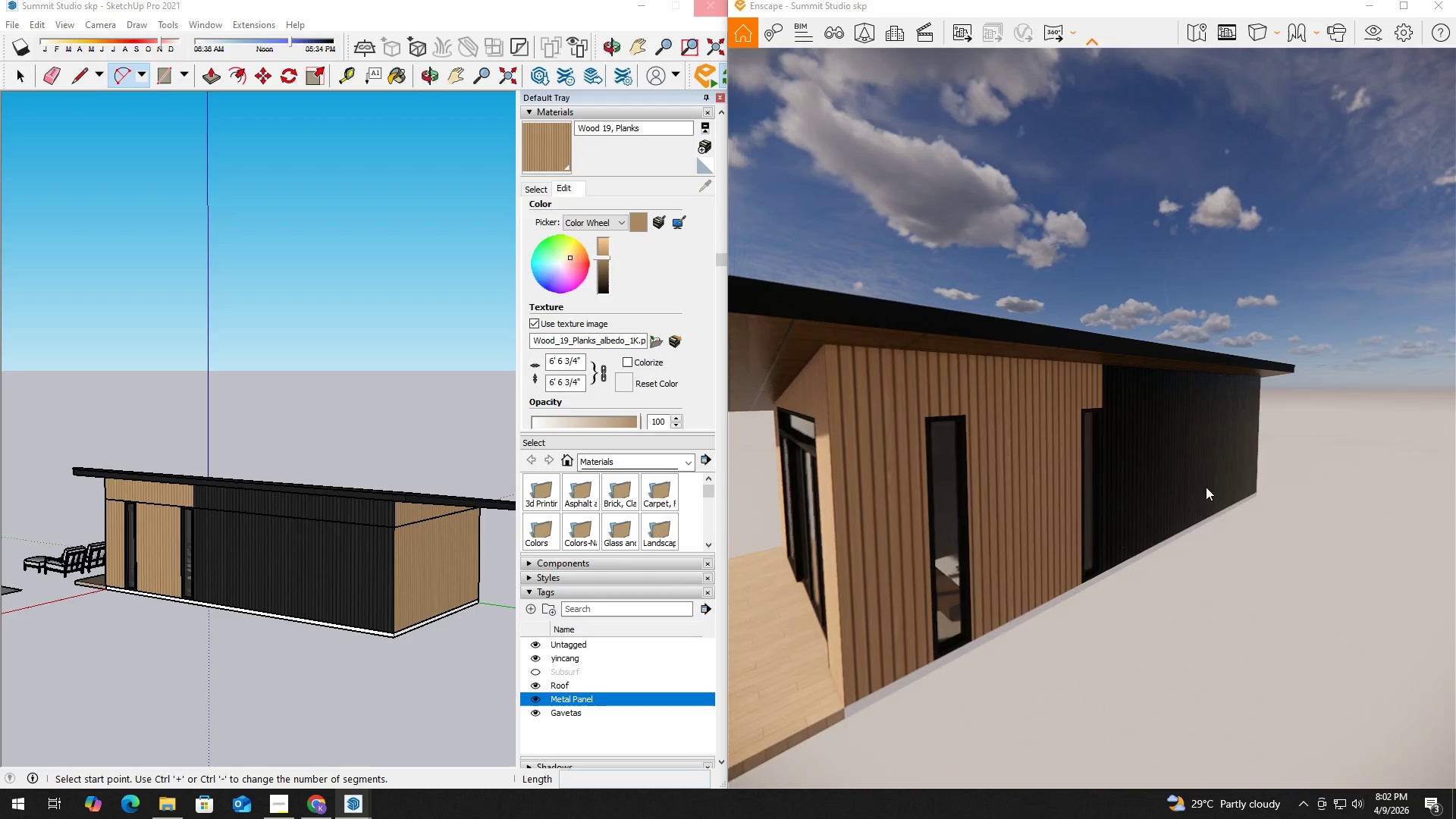 
left_click([1206, 487])
 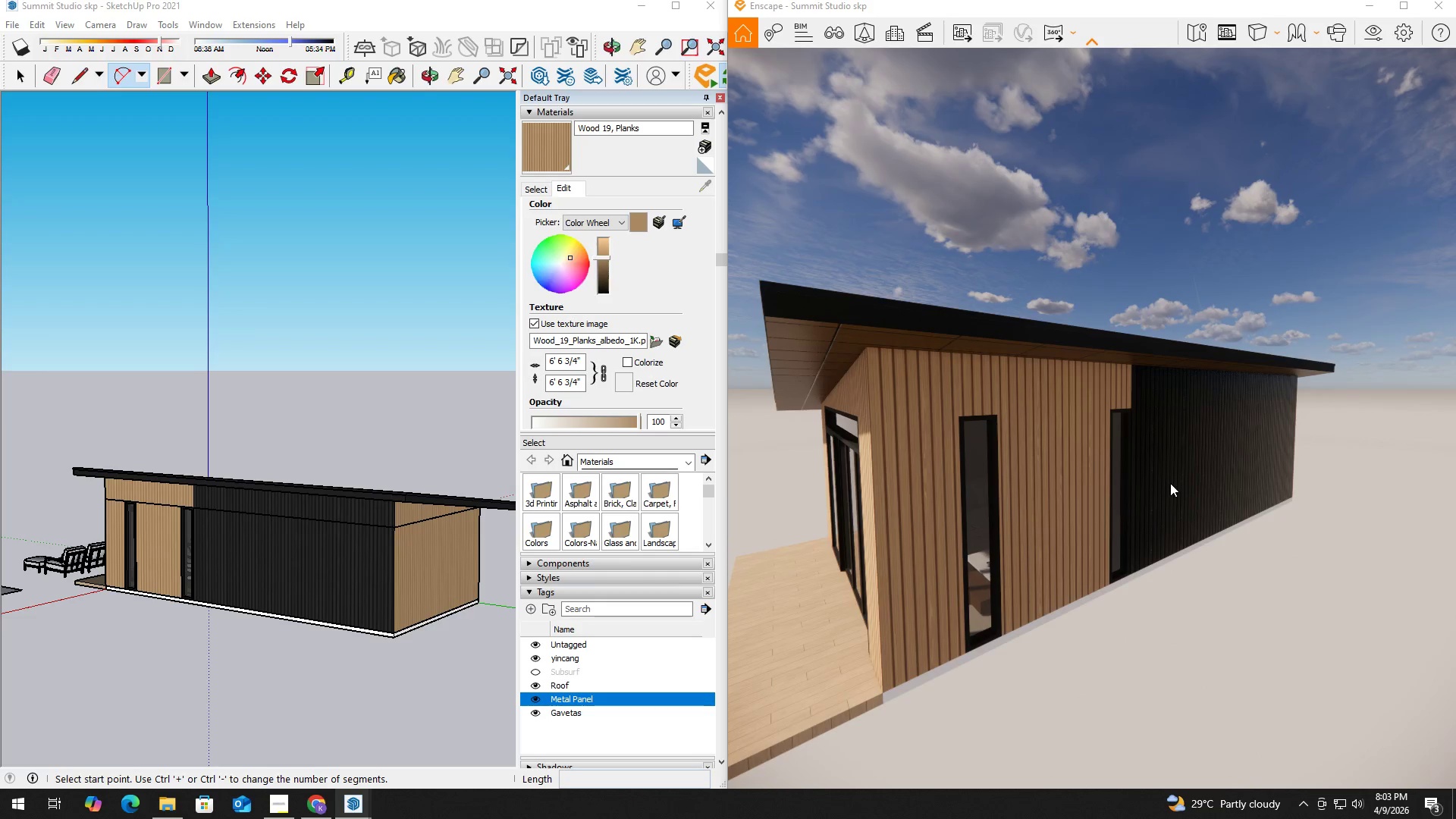 
wait(6.97)
 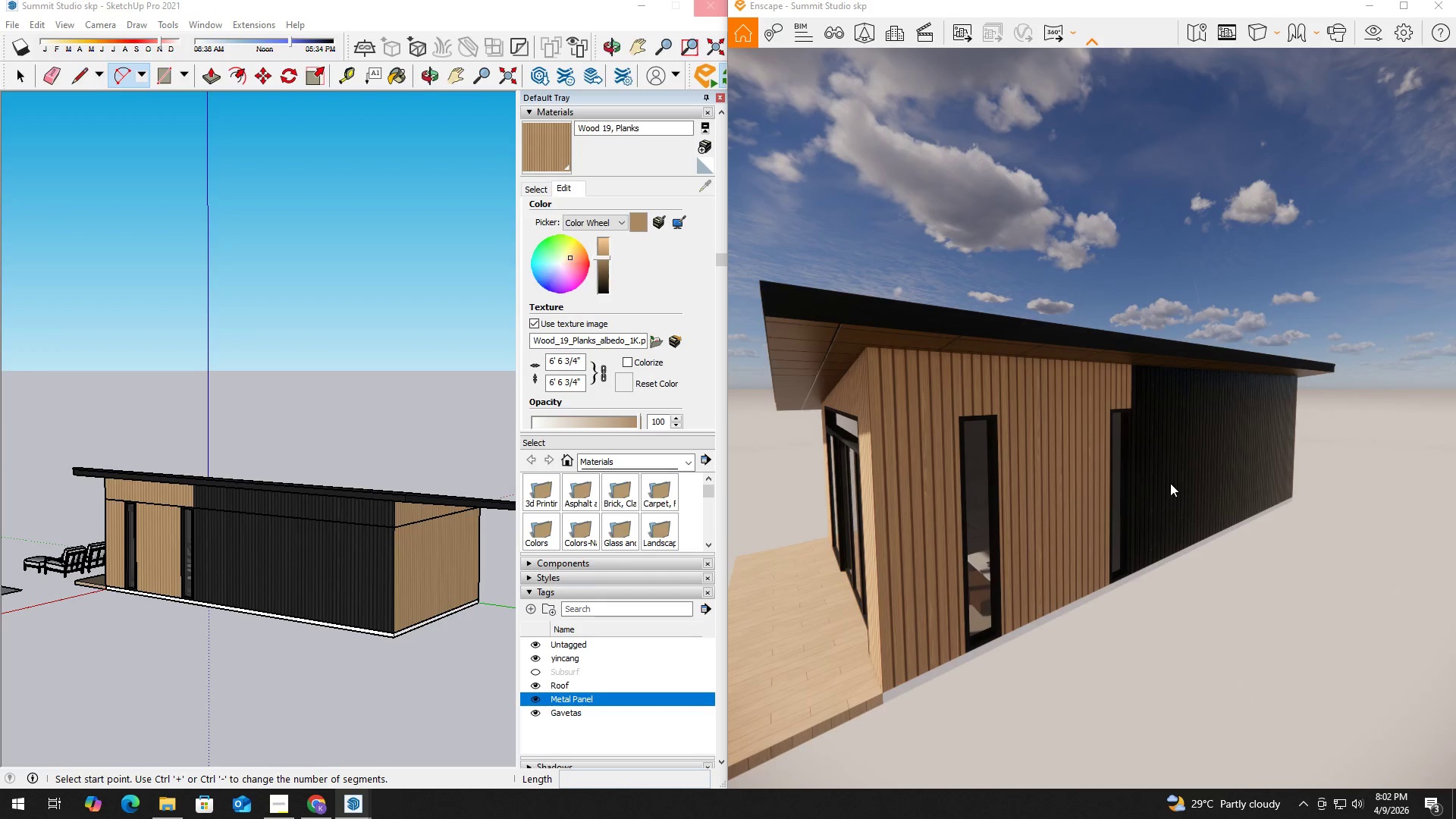 
key(Shift+Q)
 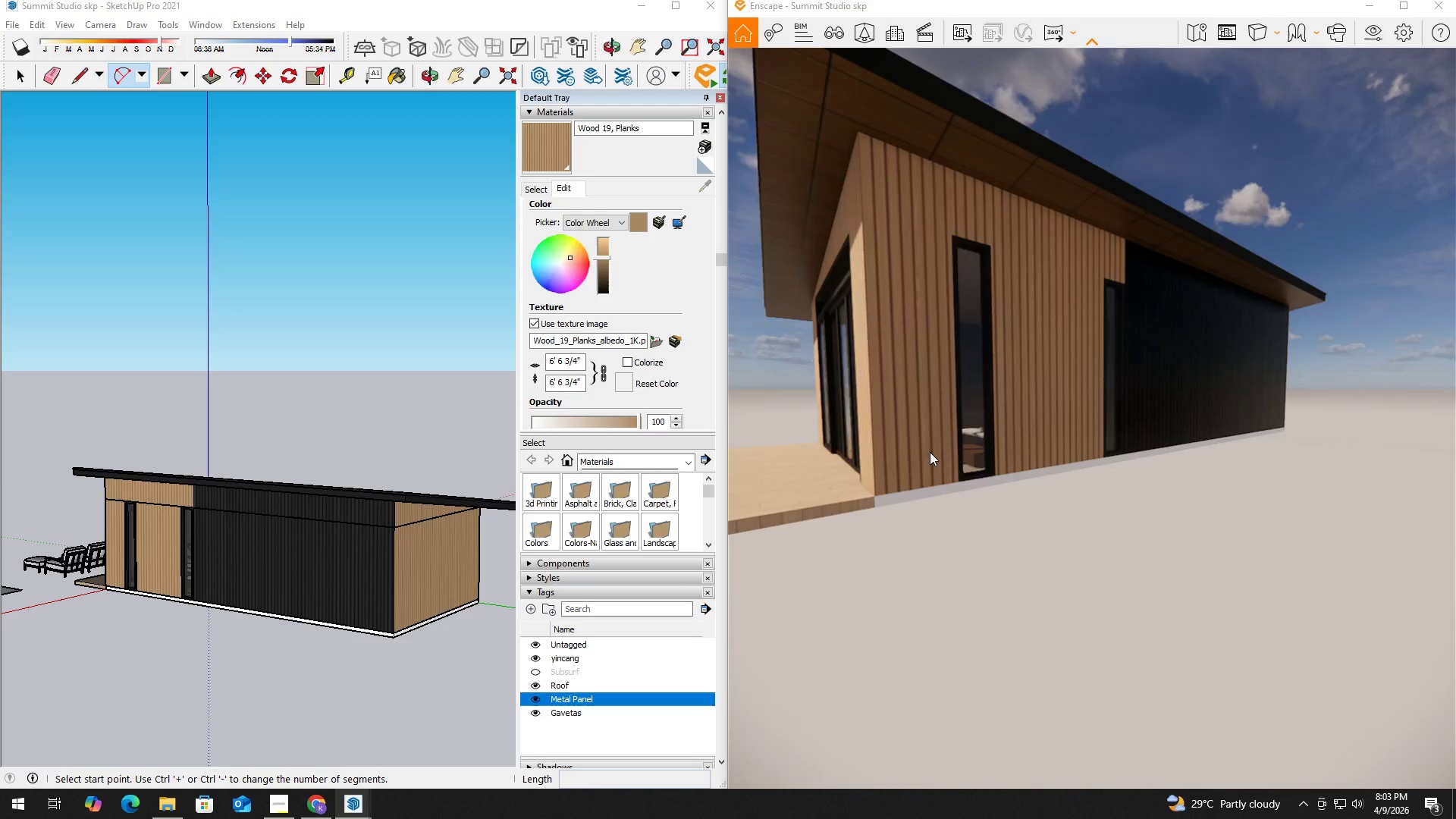 
hold_key(key=A, duration=1.26)
 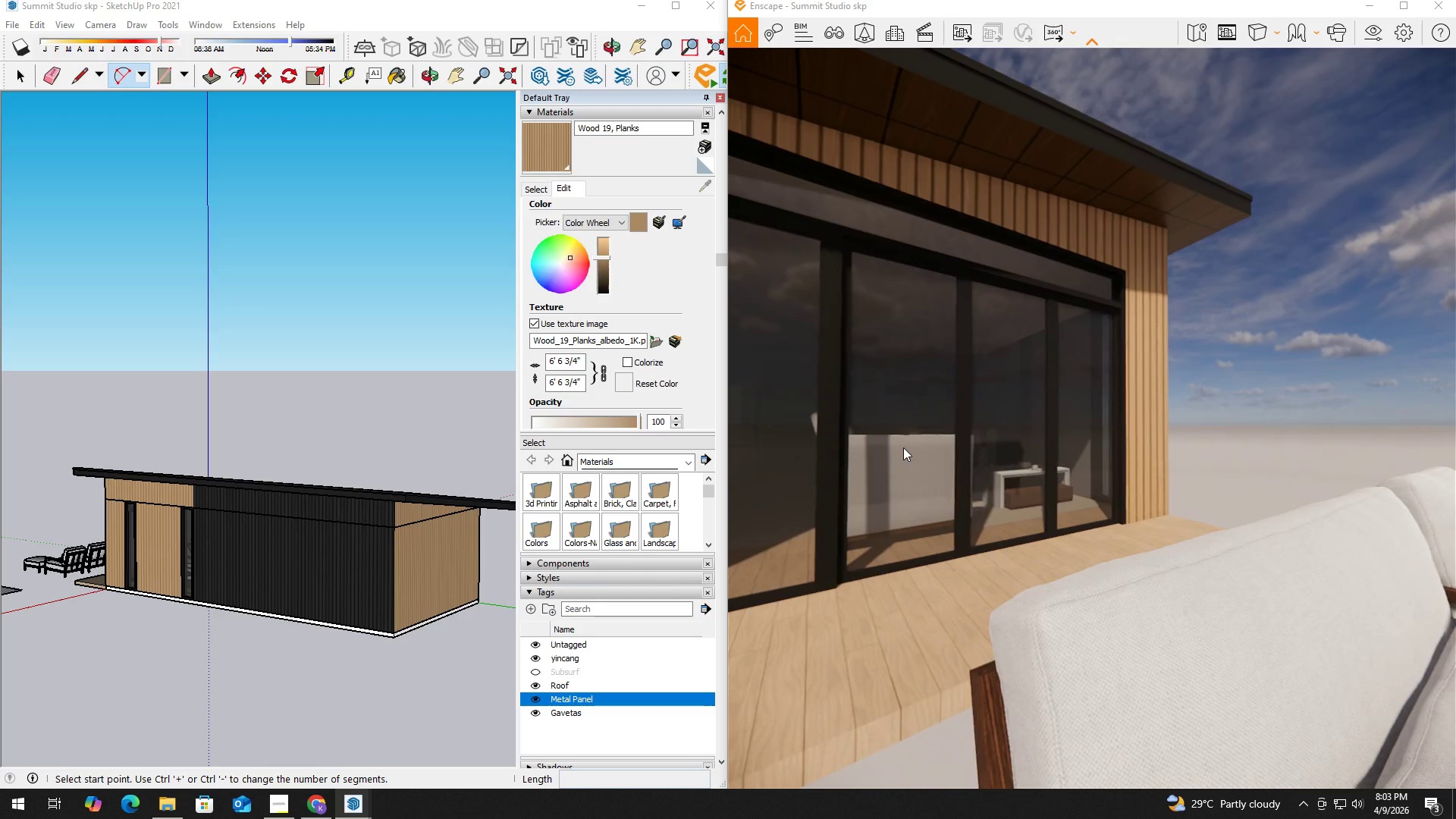 
type(EQEEQ)
 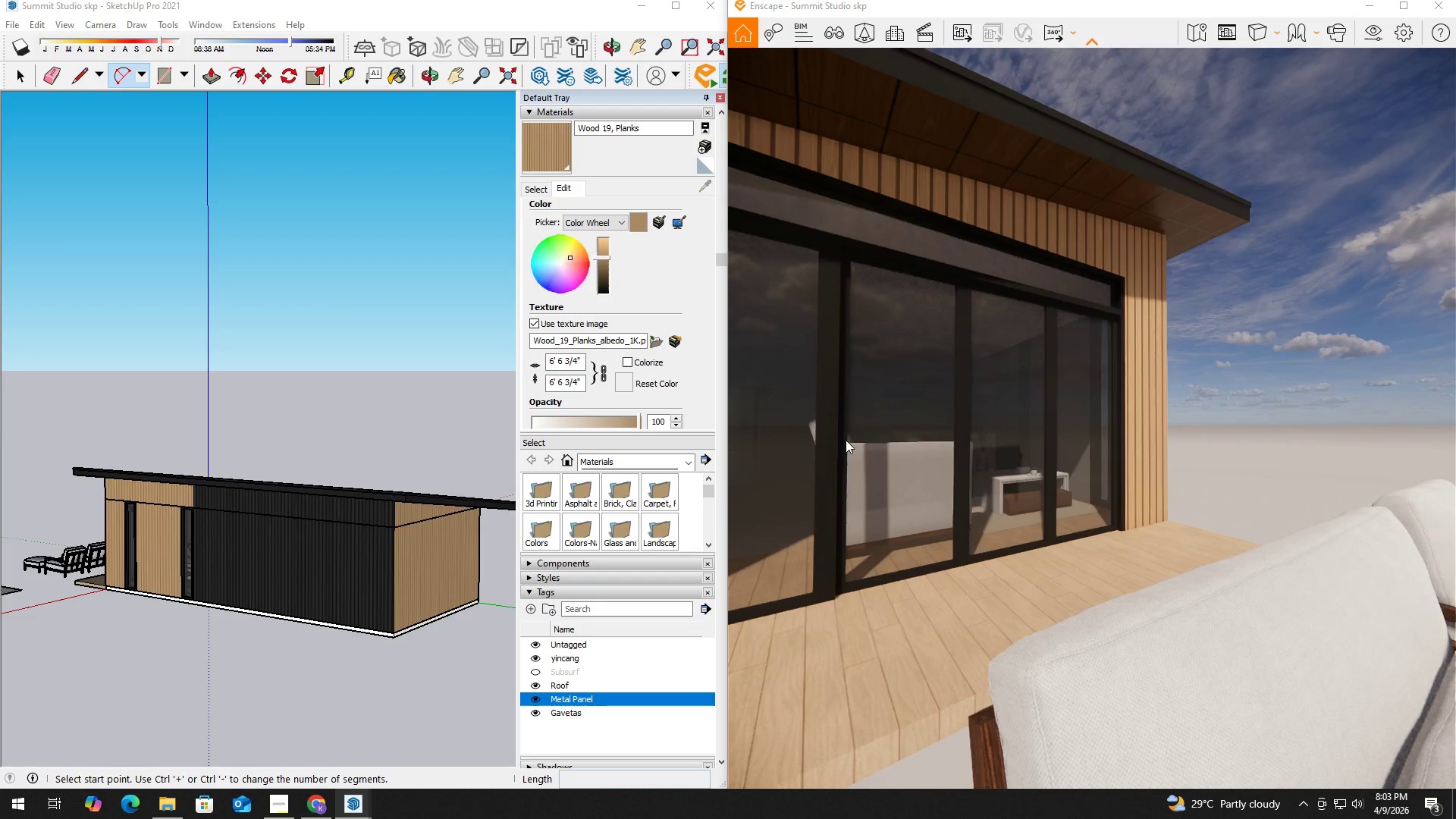 
hold_key(key=A, duration=0.84)
 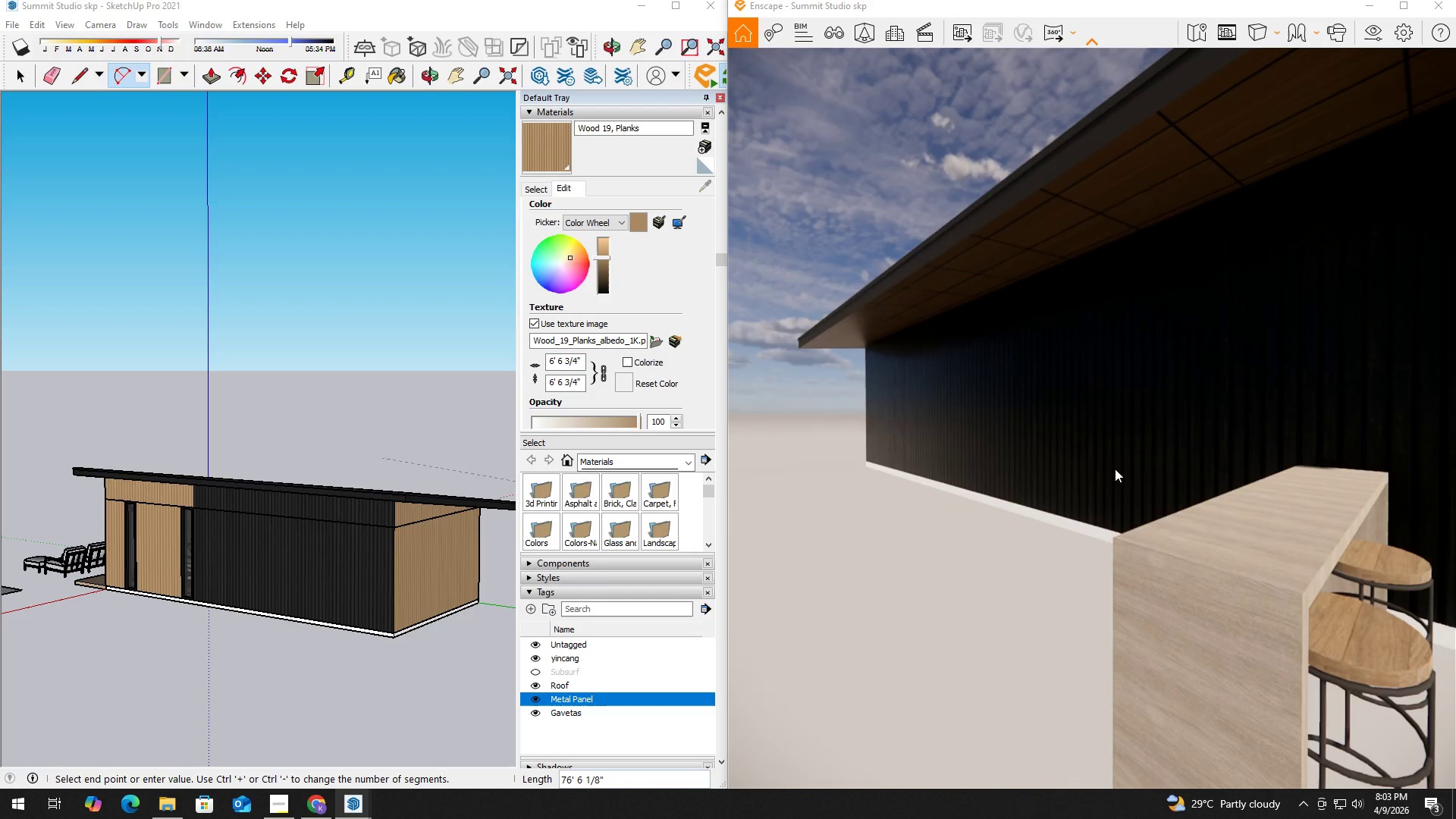 
hold_key(key=D, duration=0.53)
 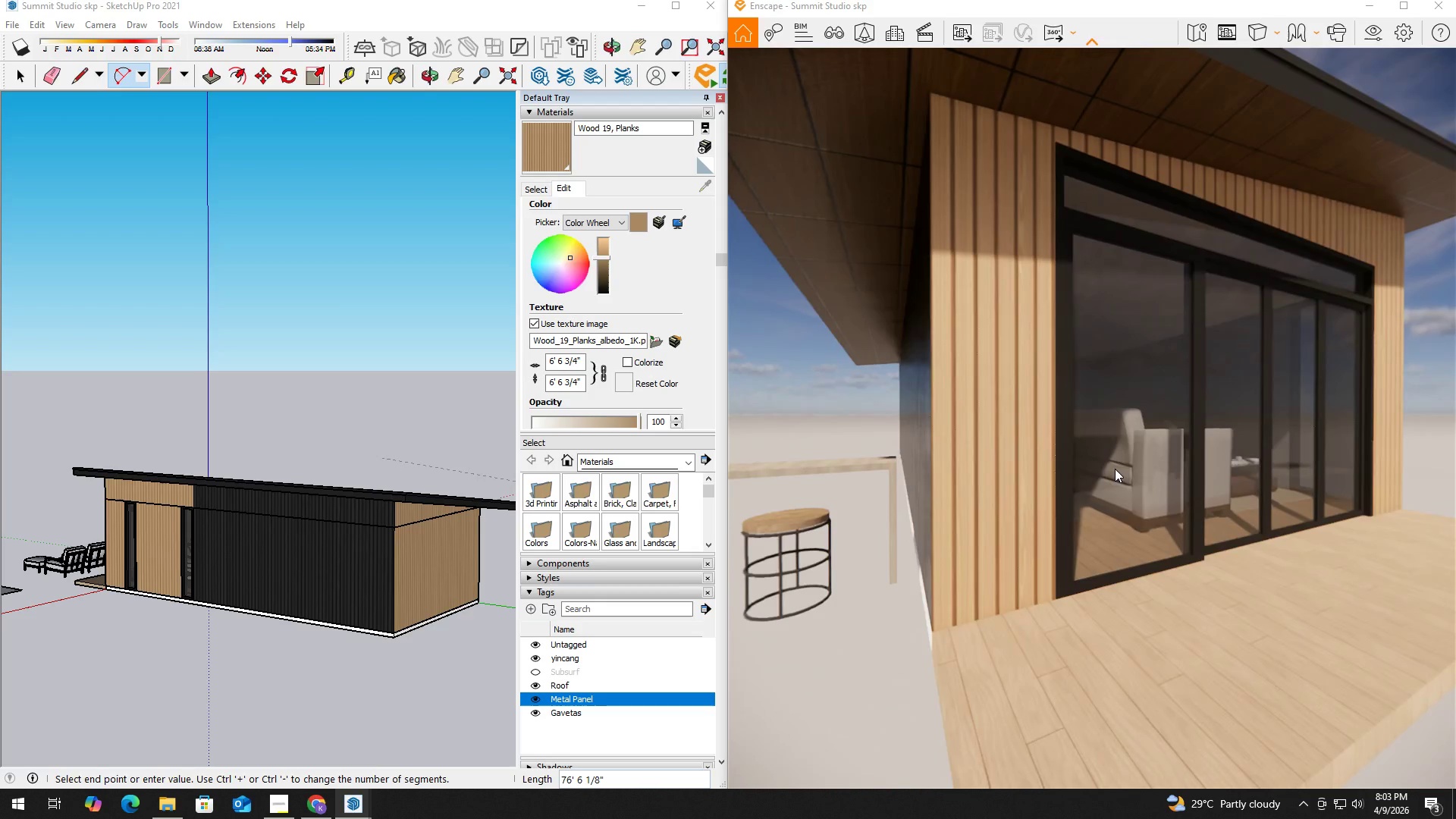 
hold_key(key=A, duration=0.5)
 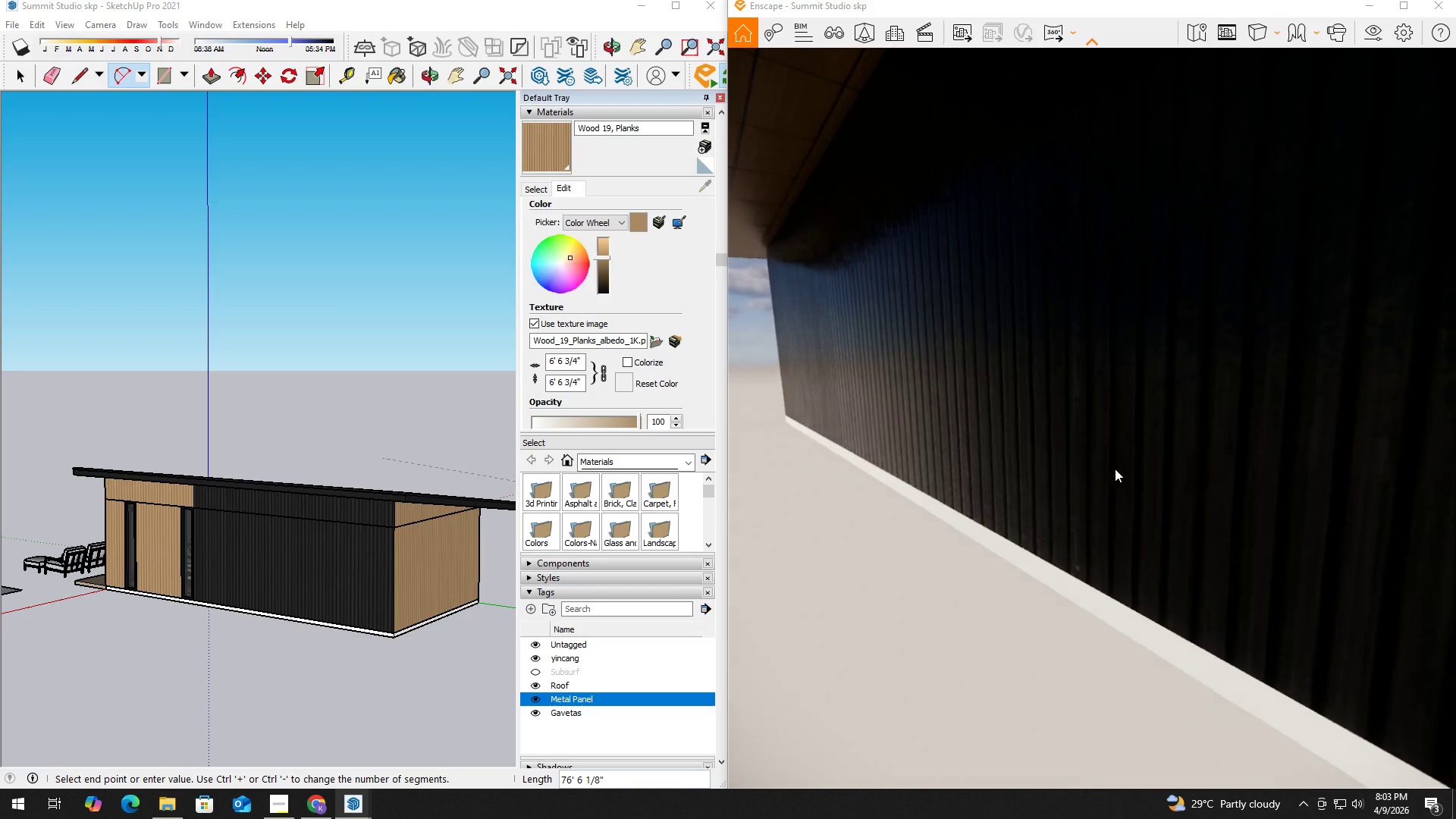 
hold_key(key=W, duration=0.47)
 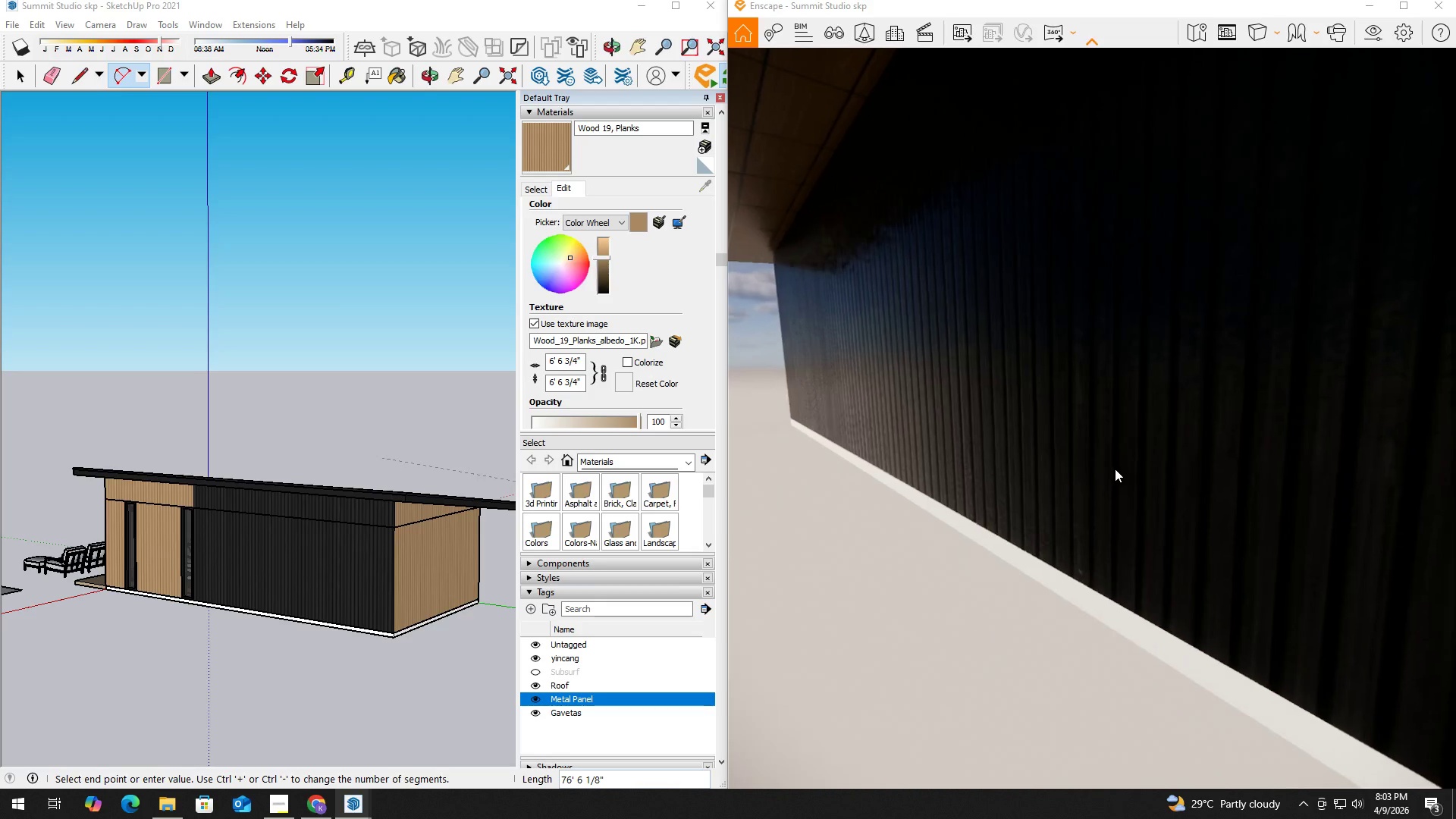 
type(AWDWASDWASW)
 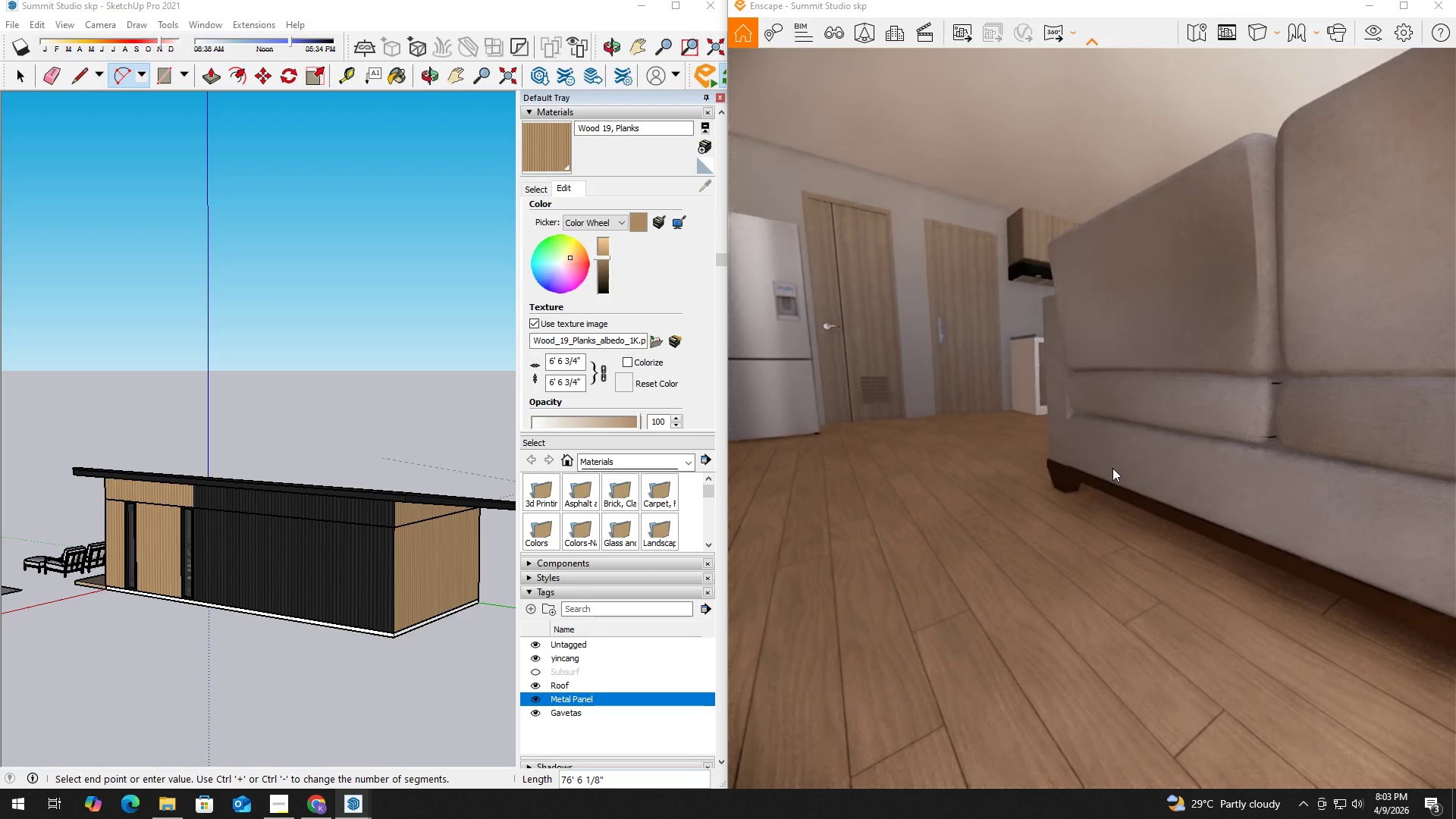 
left_click([679, 8])
 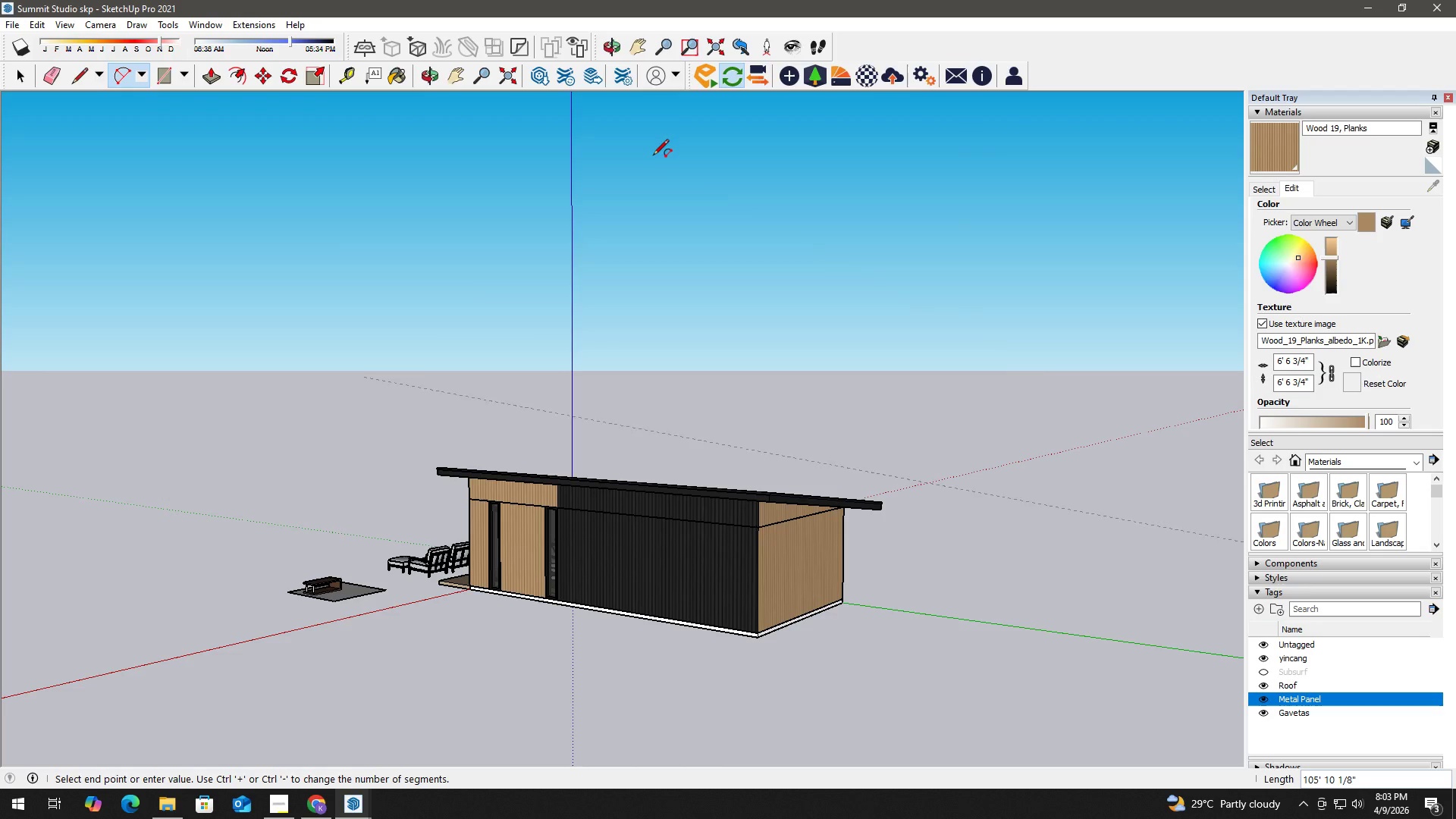 
key(Space)
 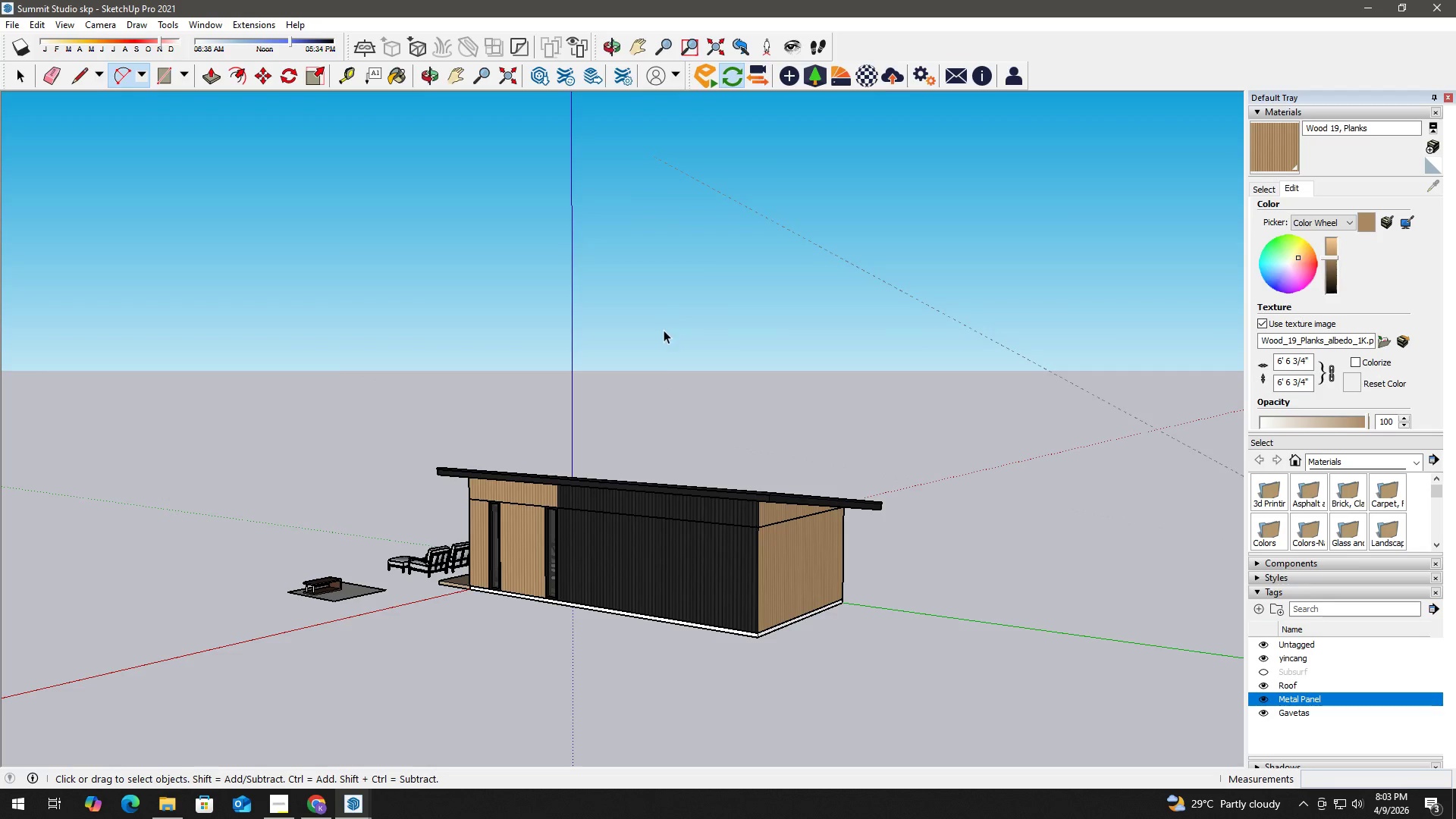 
scroll: coordinate [661, 347], scroll_direction: down, amount: 3.0
 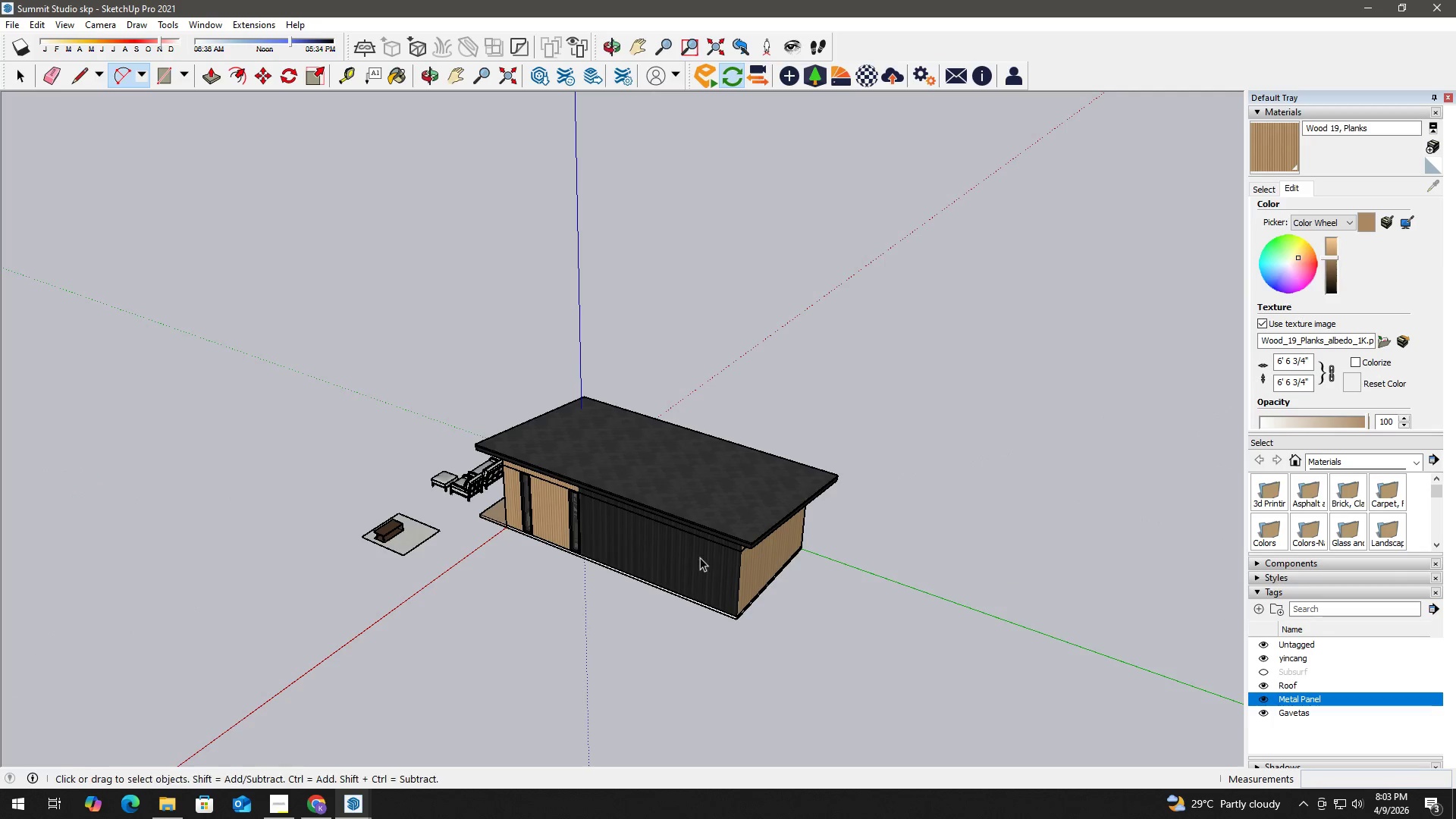 
scroll: coordinate [809, 488], scroll_direction: up, amount: 4.0
 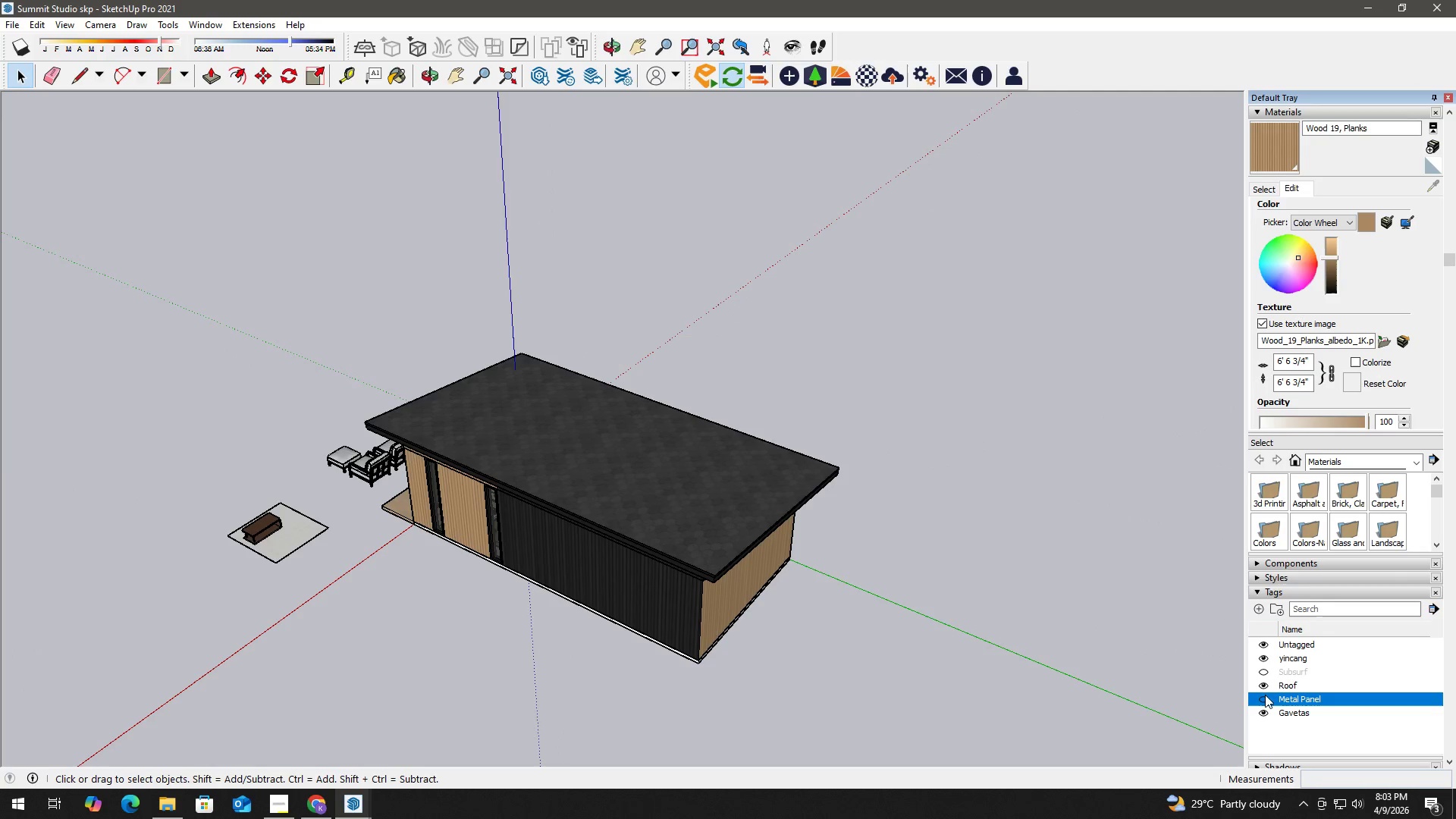 
left_click([1263, 702])
 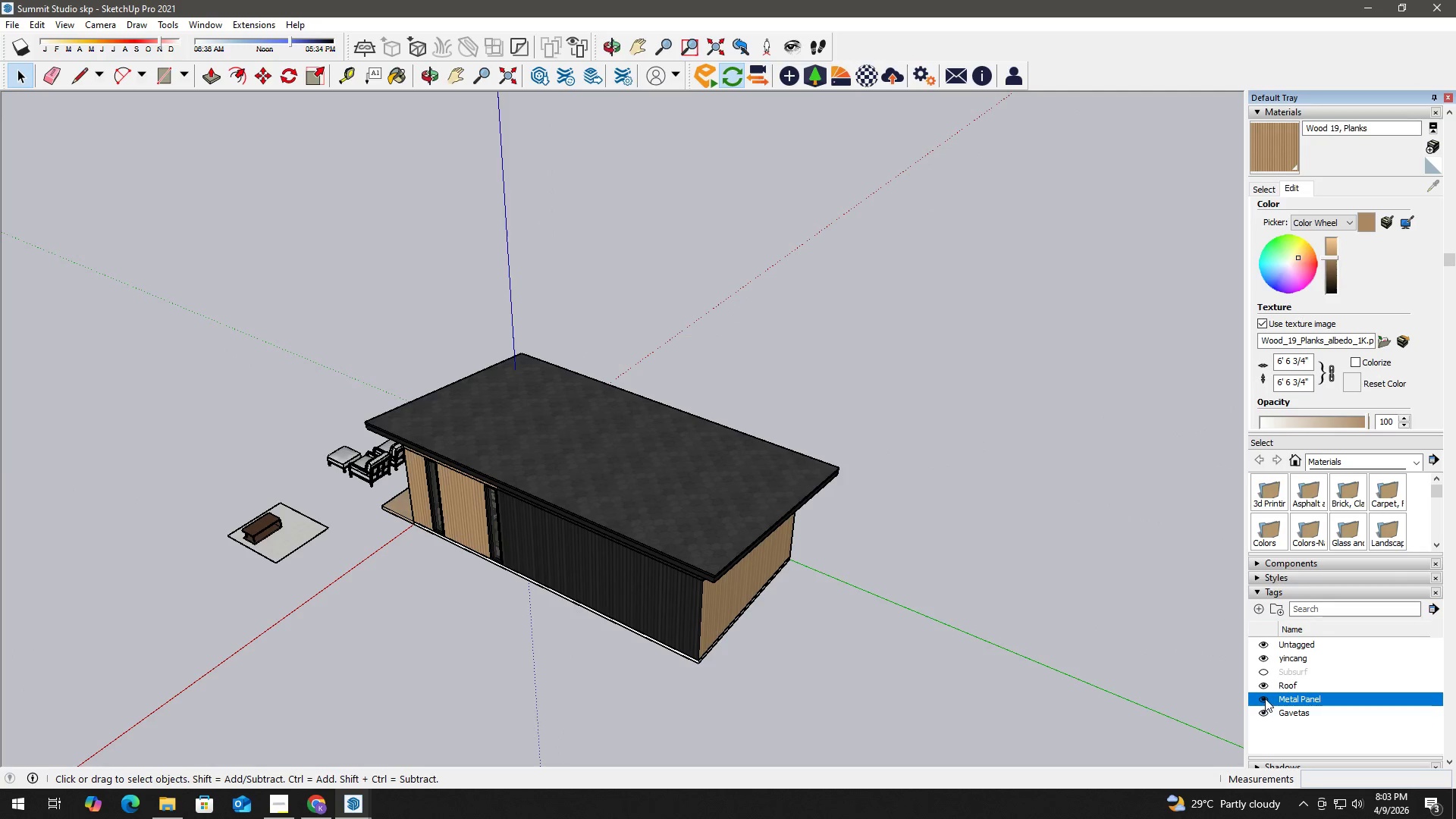 
left_click([1266, 697])
 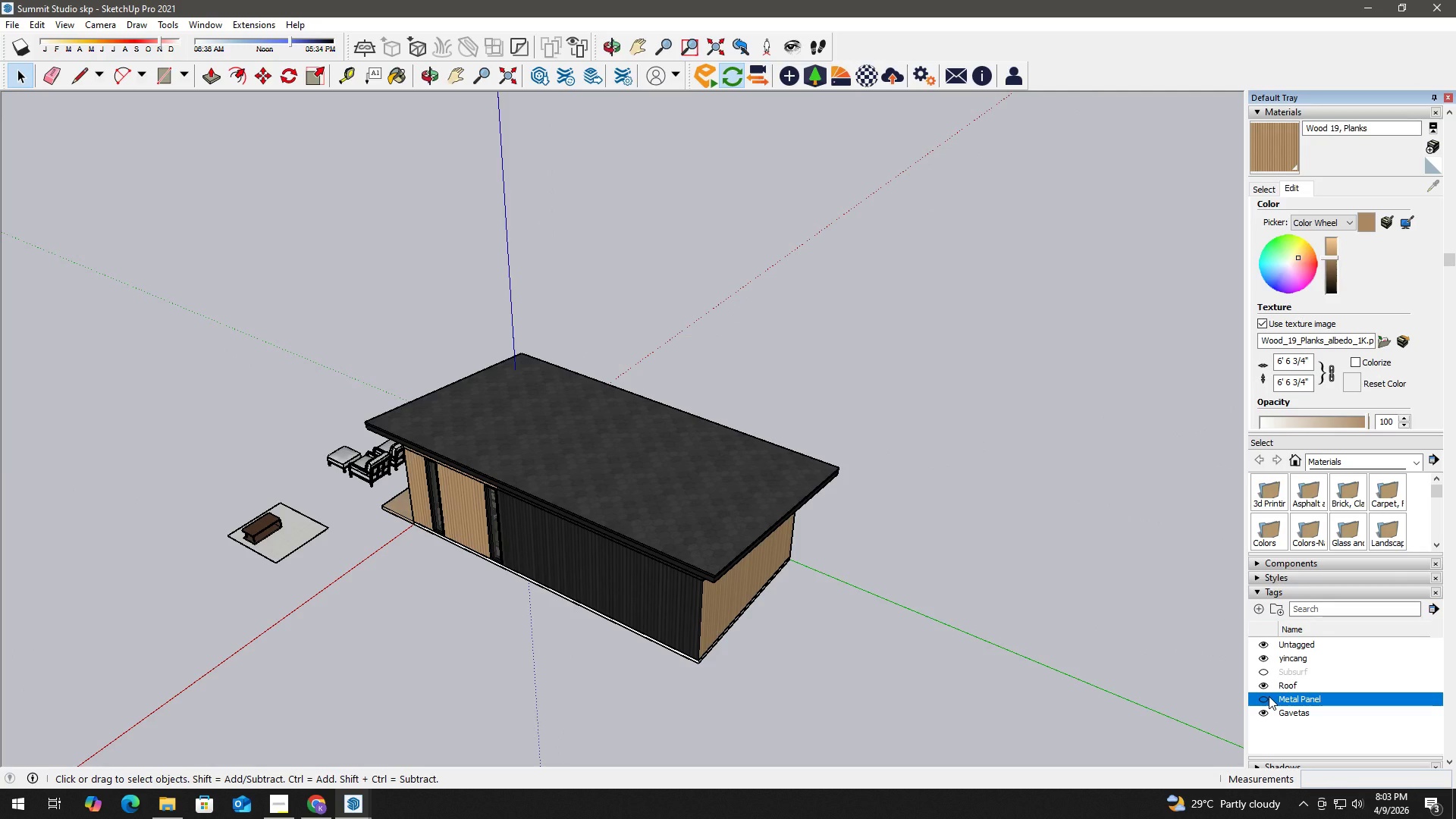 
left_click([1269, 696])
 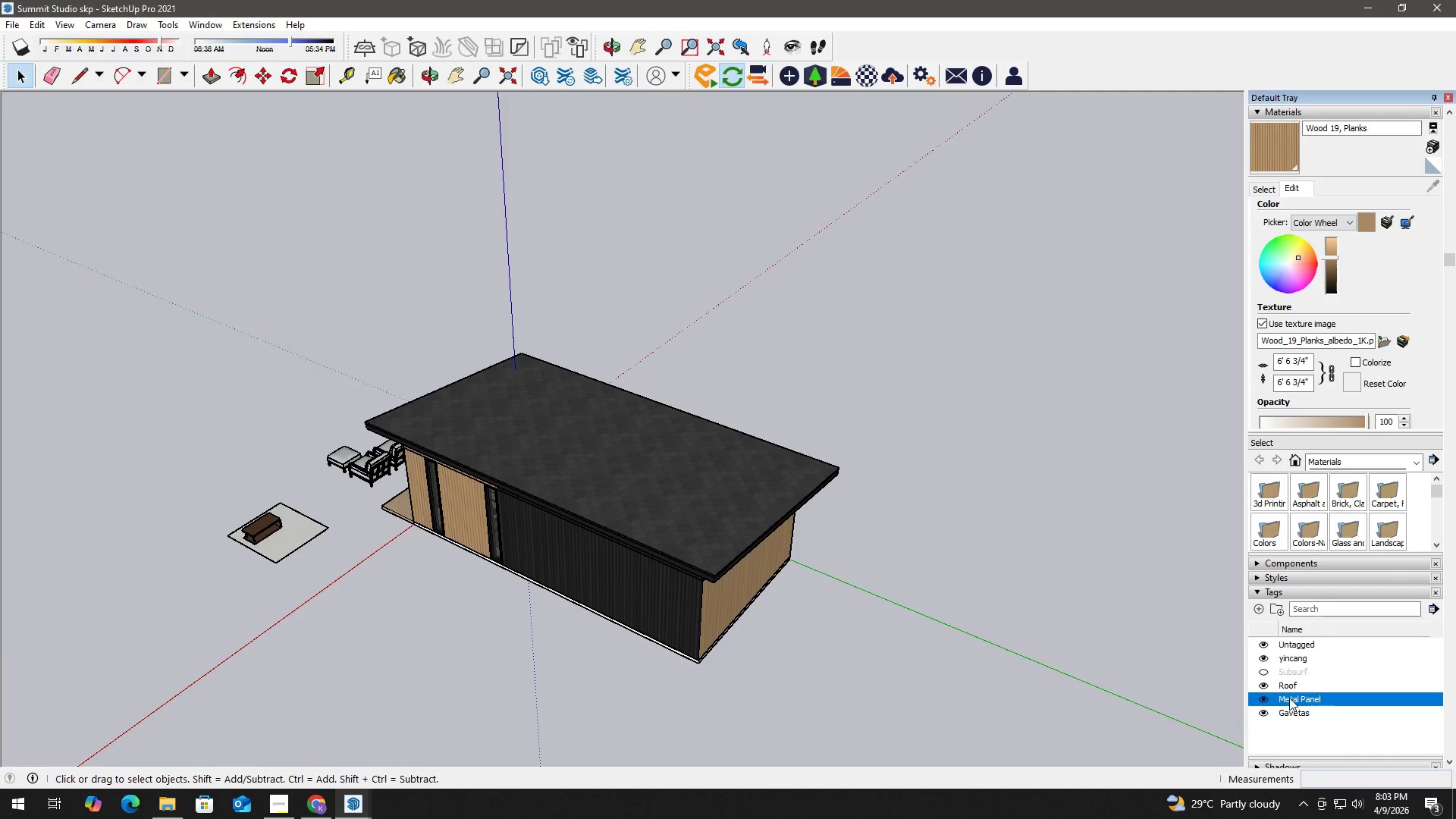 
right_click([1289, 698])
 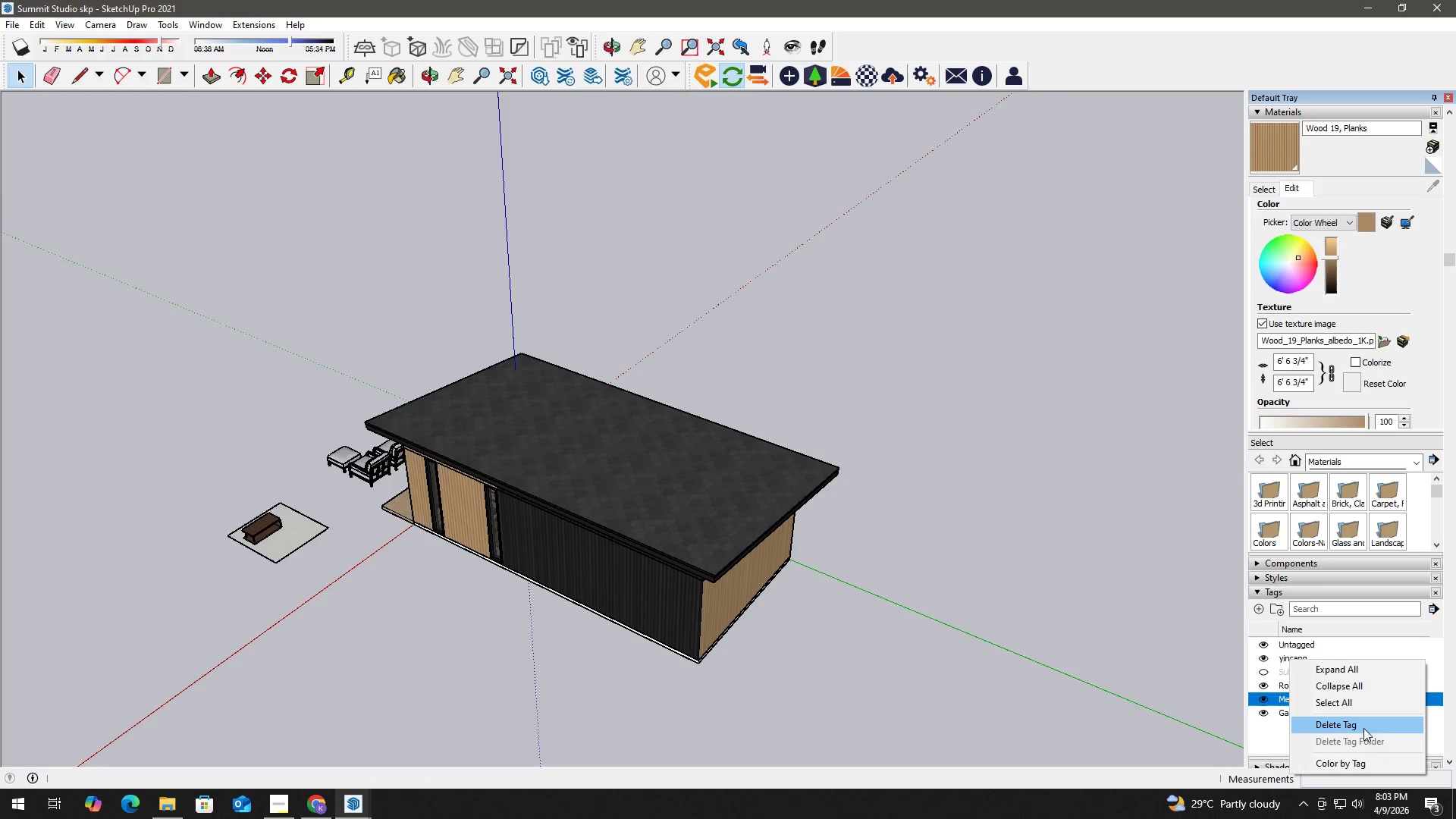 
left_click([1366, 726])
 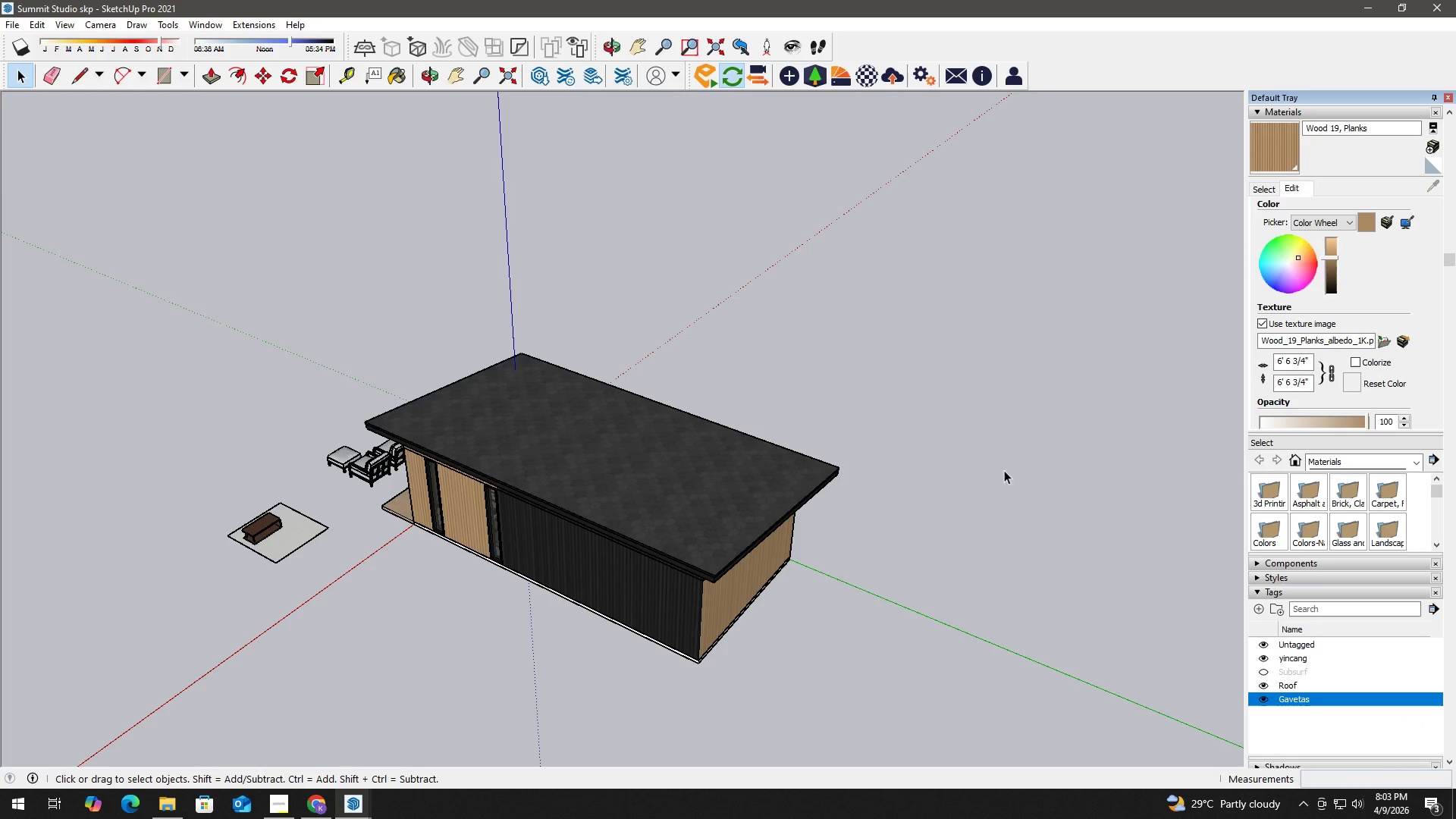 
left_click([755, 513])
 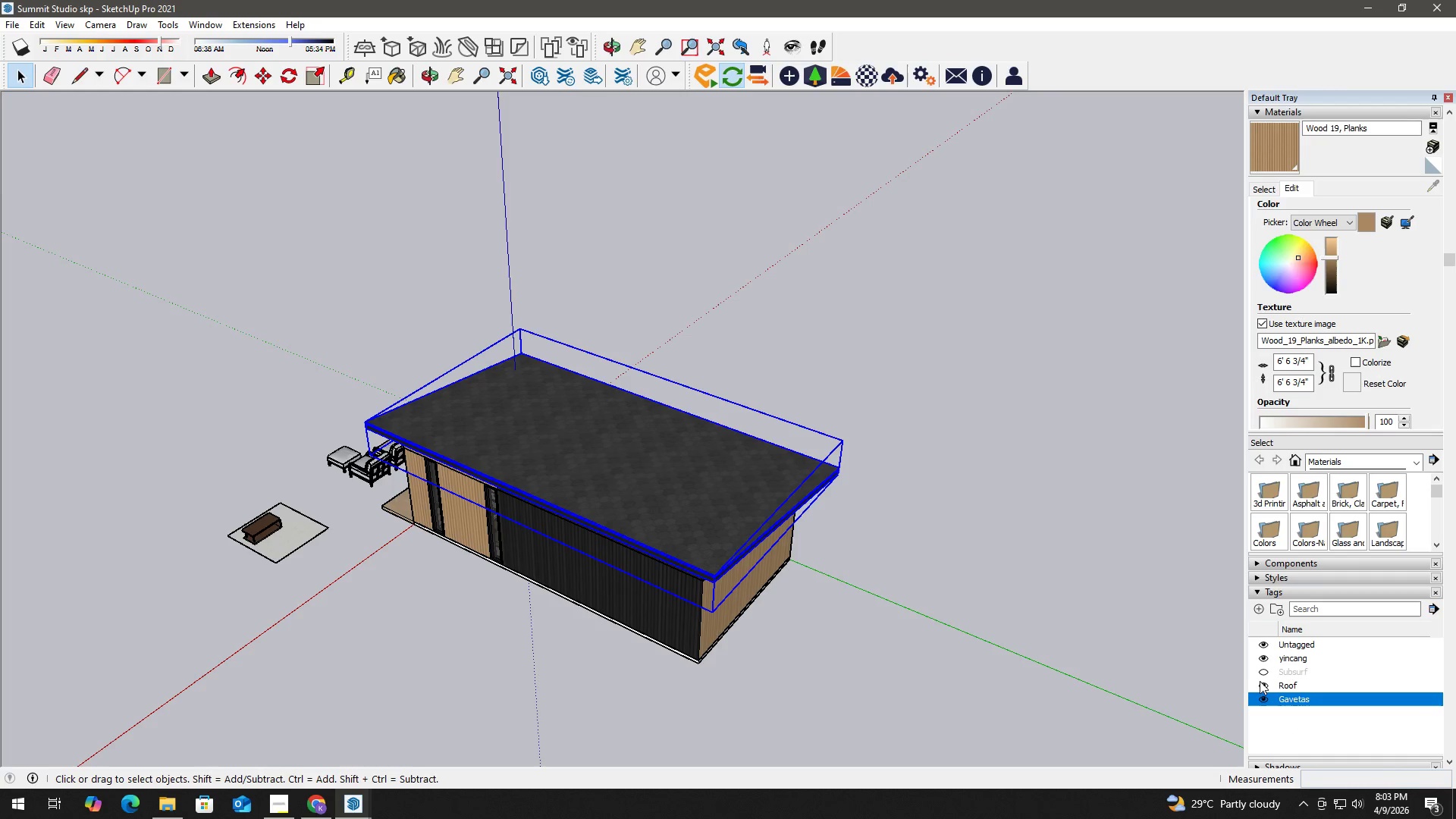 
left_click([1260, 682])
 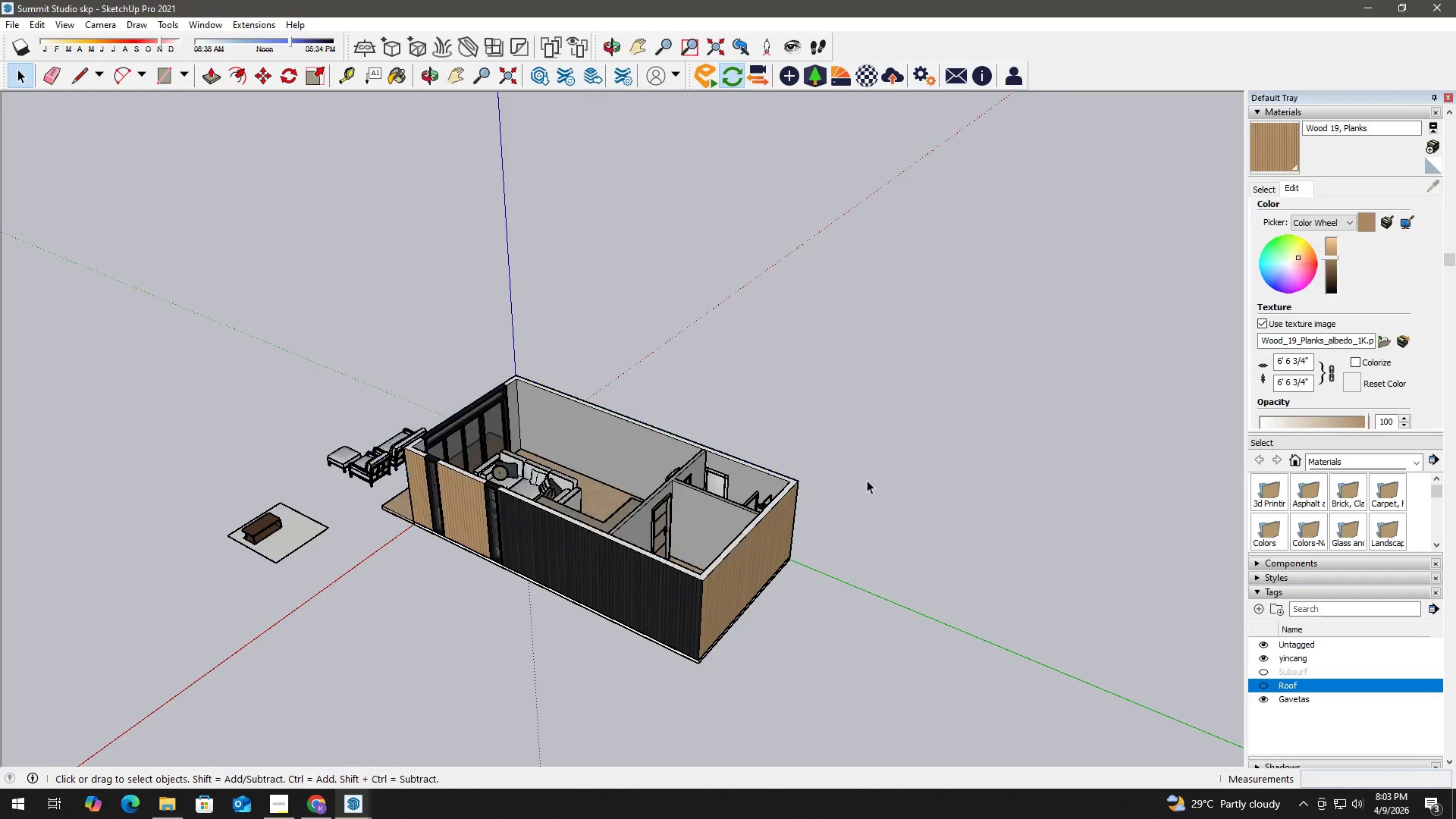 
left_click([893, 479])
 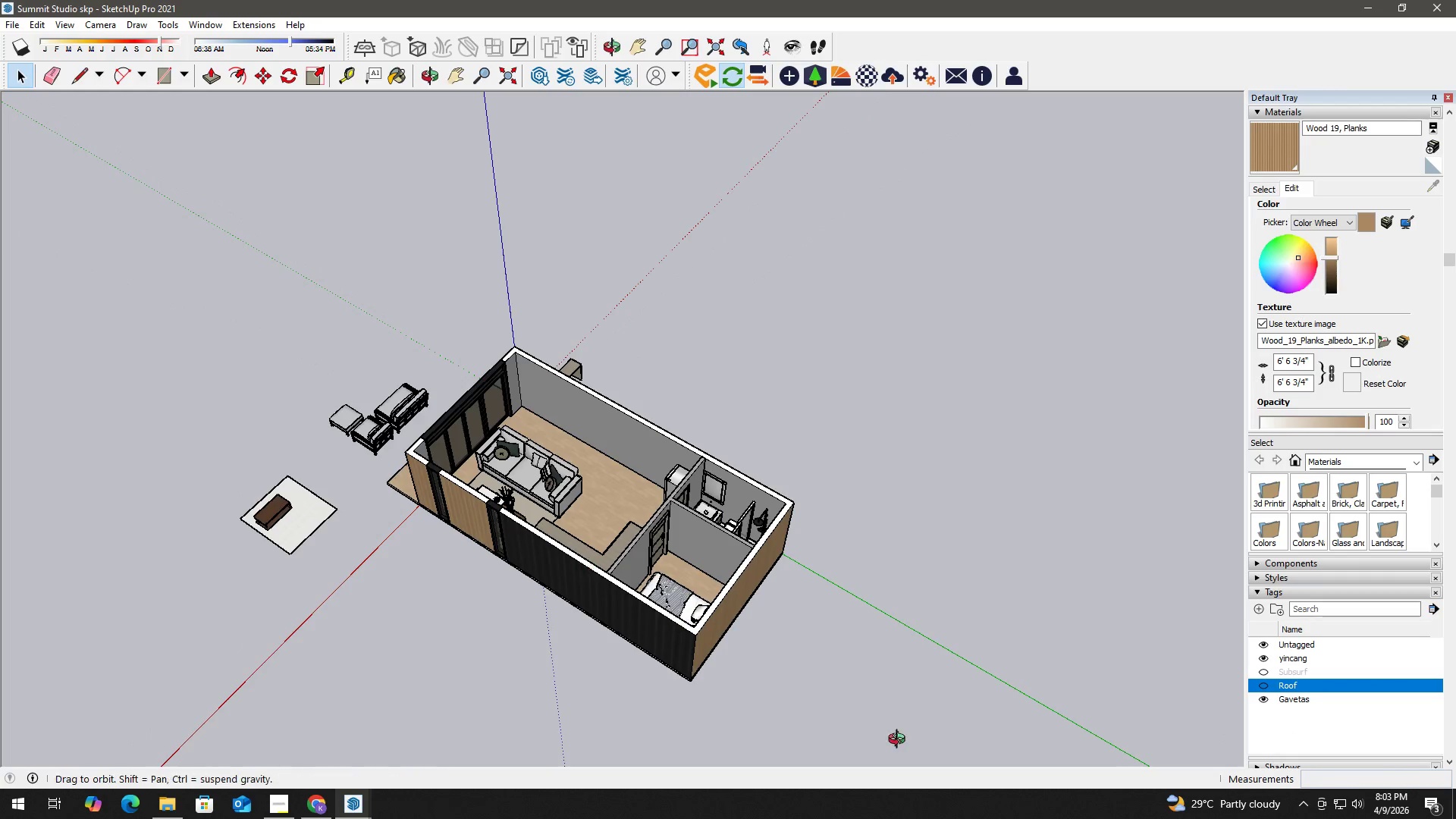 
scroll: coordinate [781, 371], scroll_direction: up, amount: 9.0
 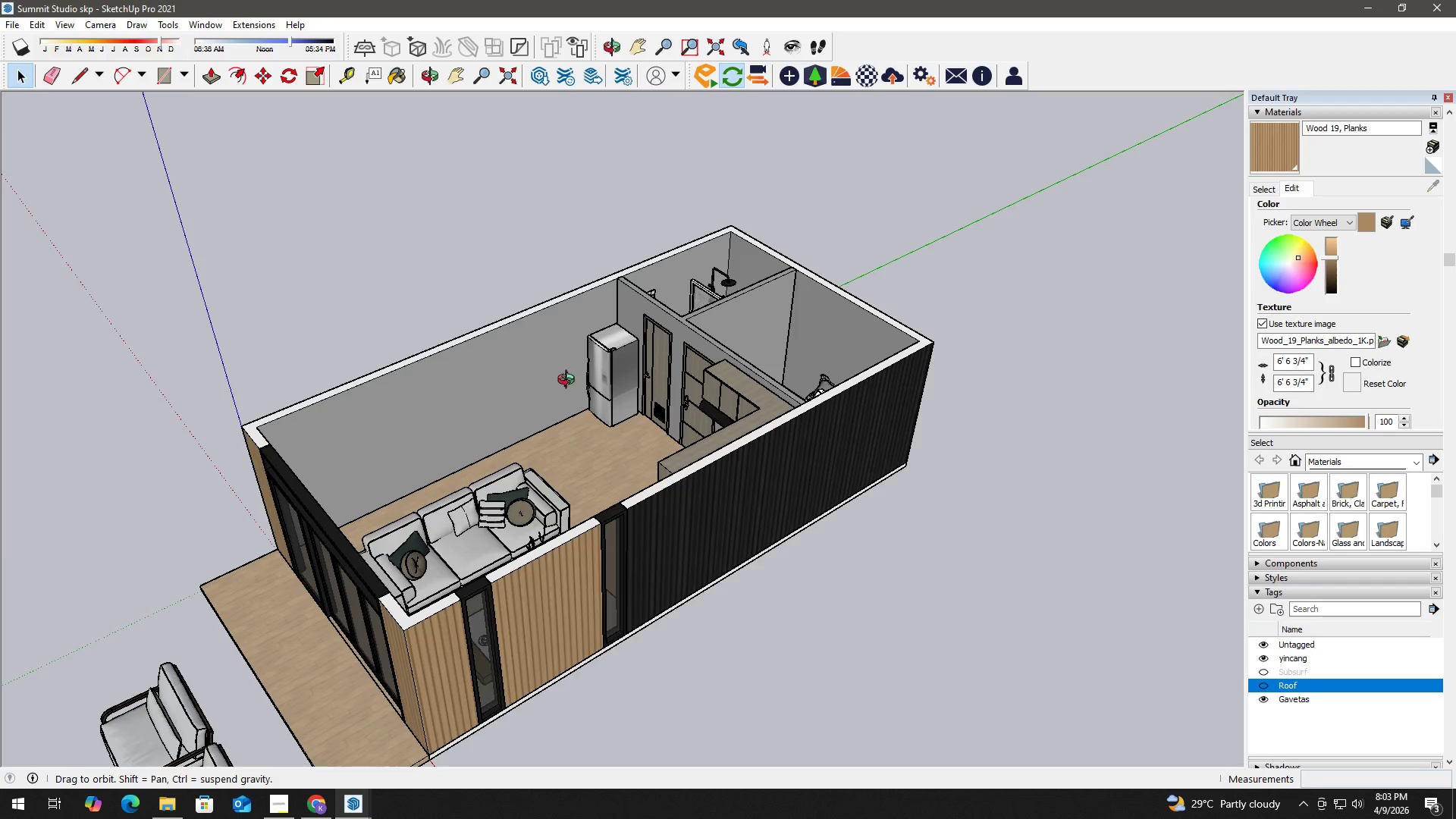 
wait(5.1)
 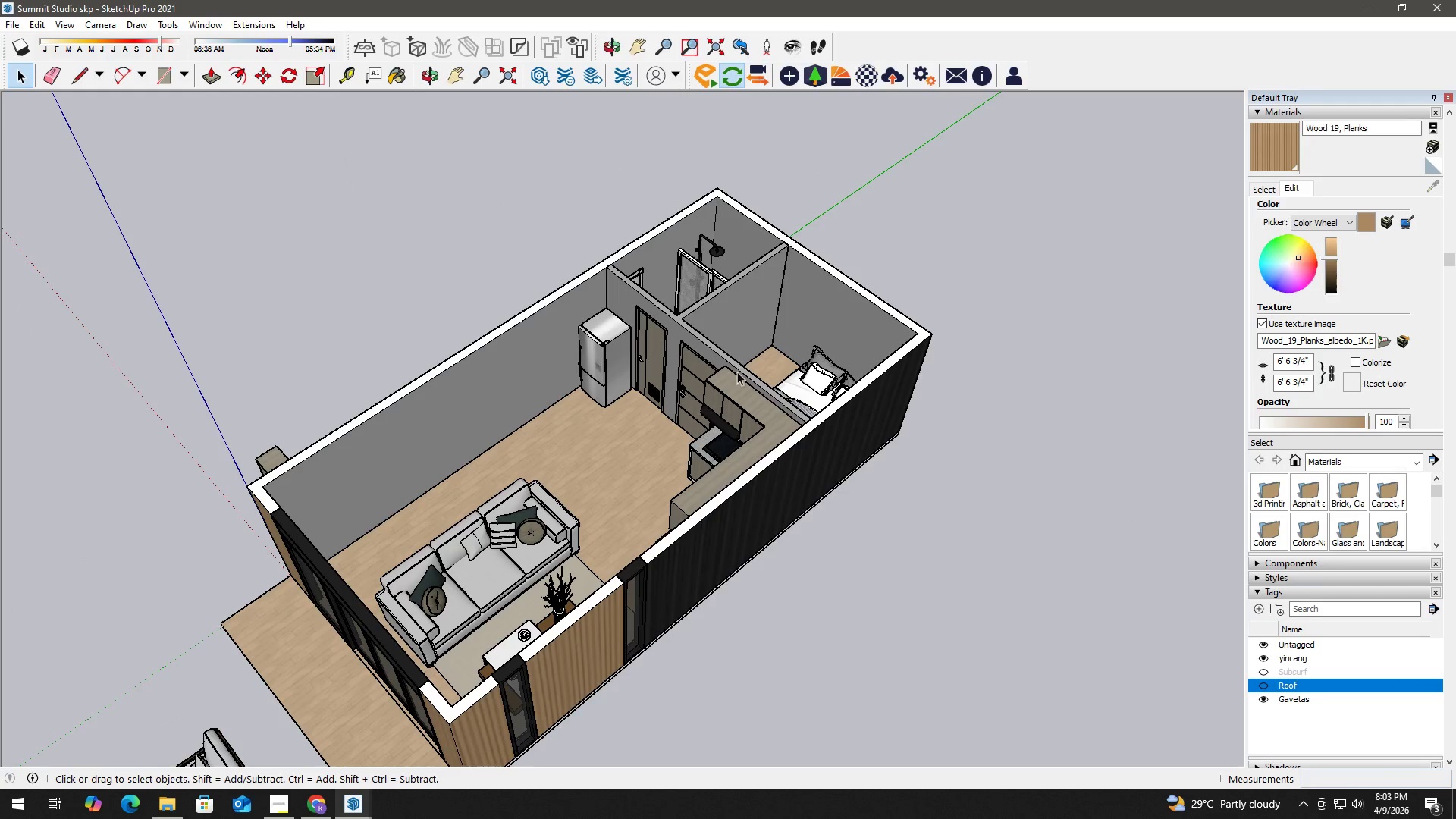 
scroll: coordinate [560, 566], scroll_direction: up, amount: 4.0
 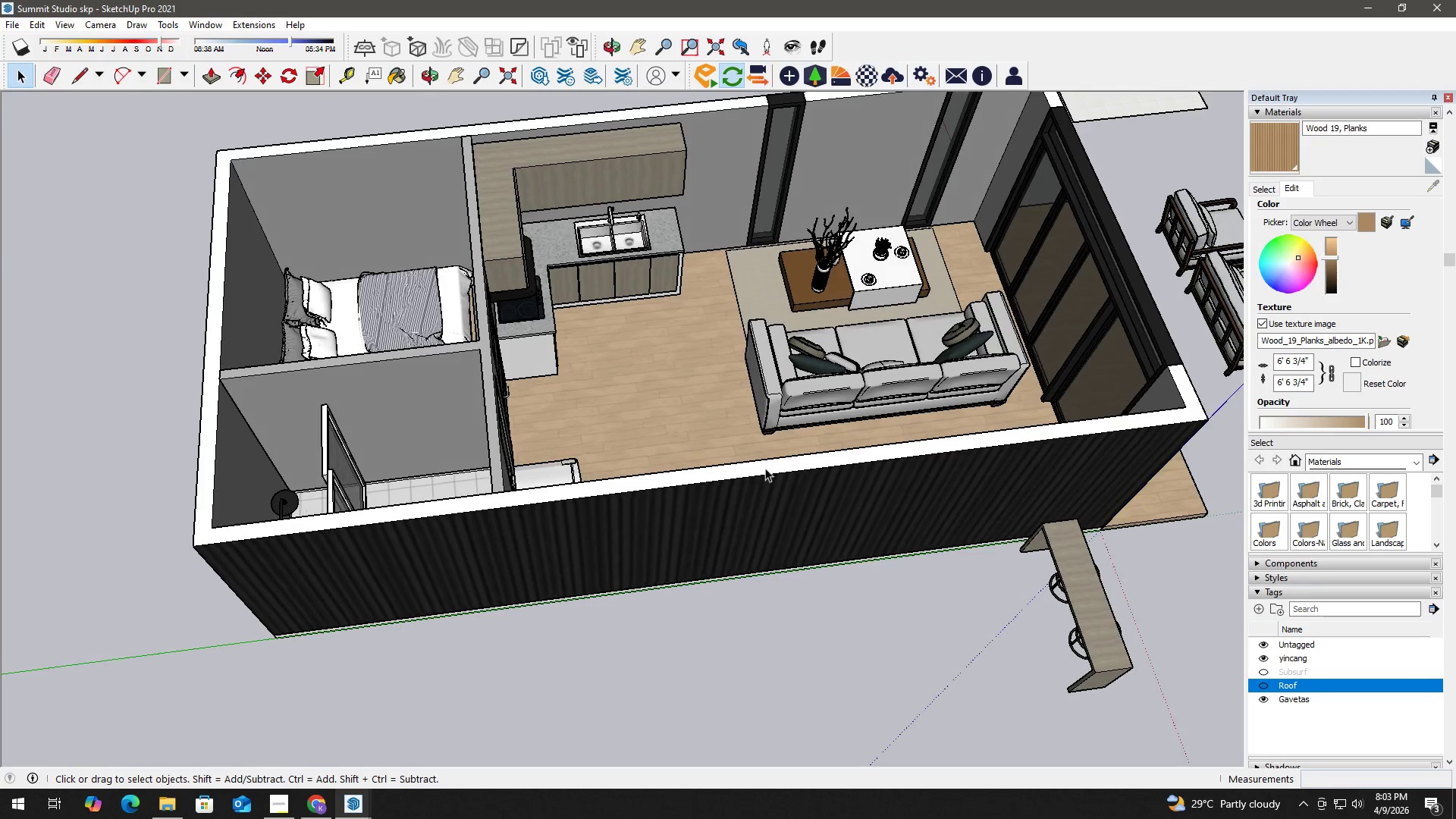 
key(Alt+Tab)
 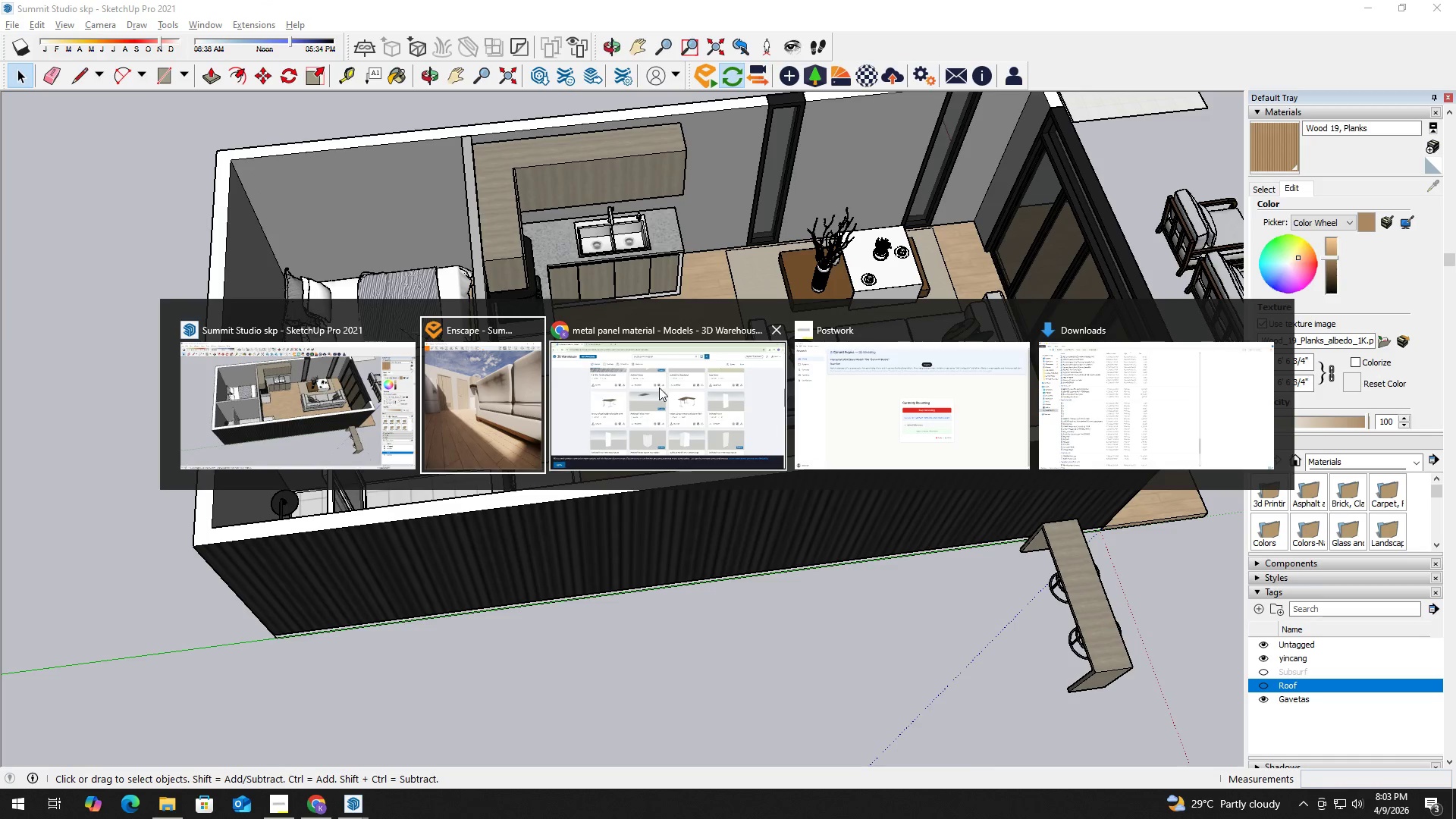 
left_click([659, 388])
 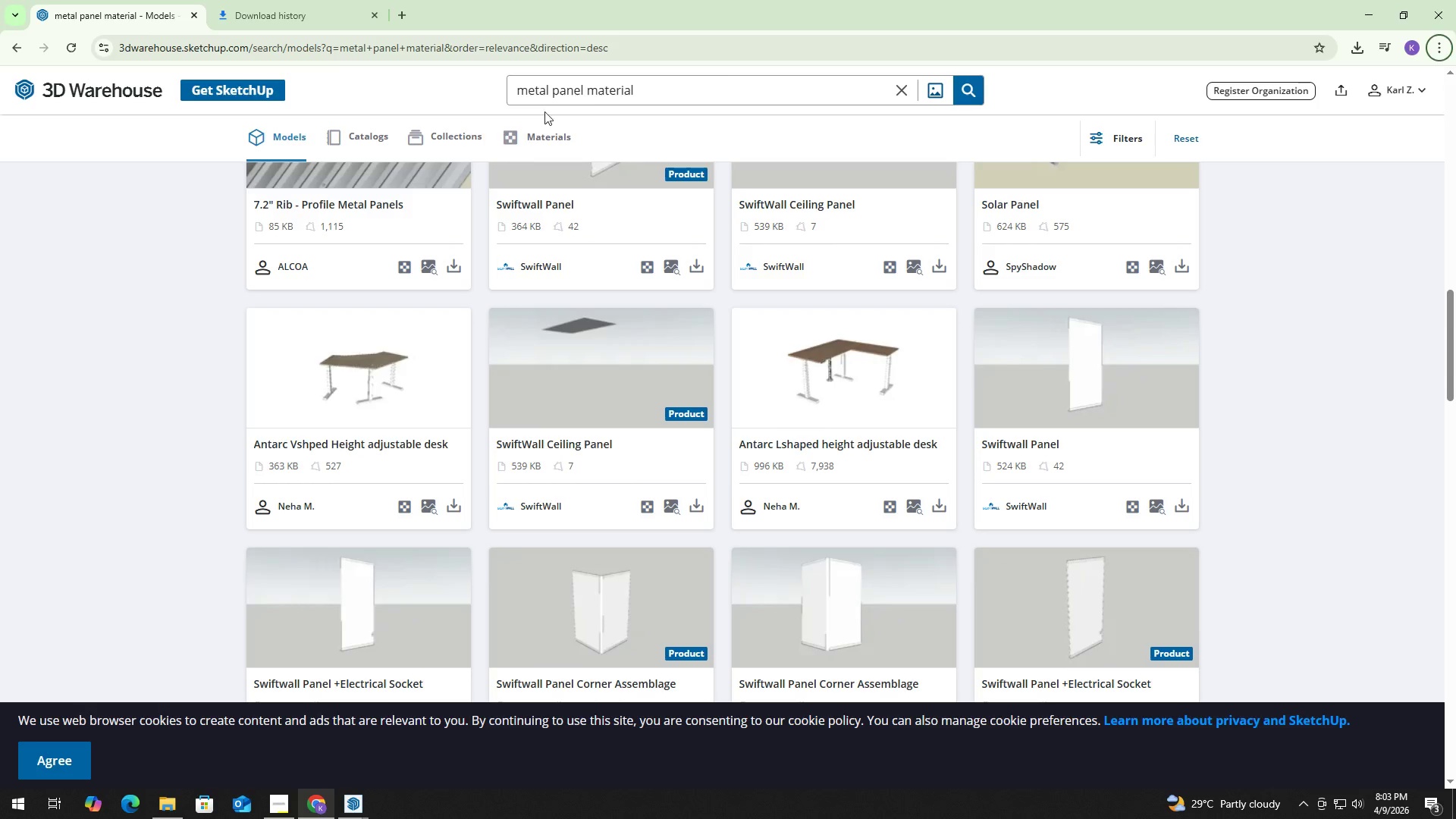 
left_click([609, 96])
 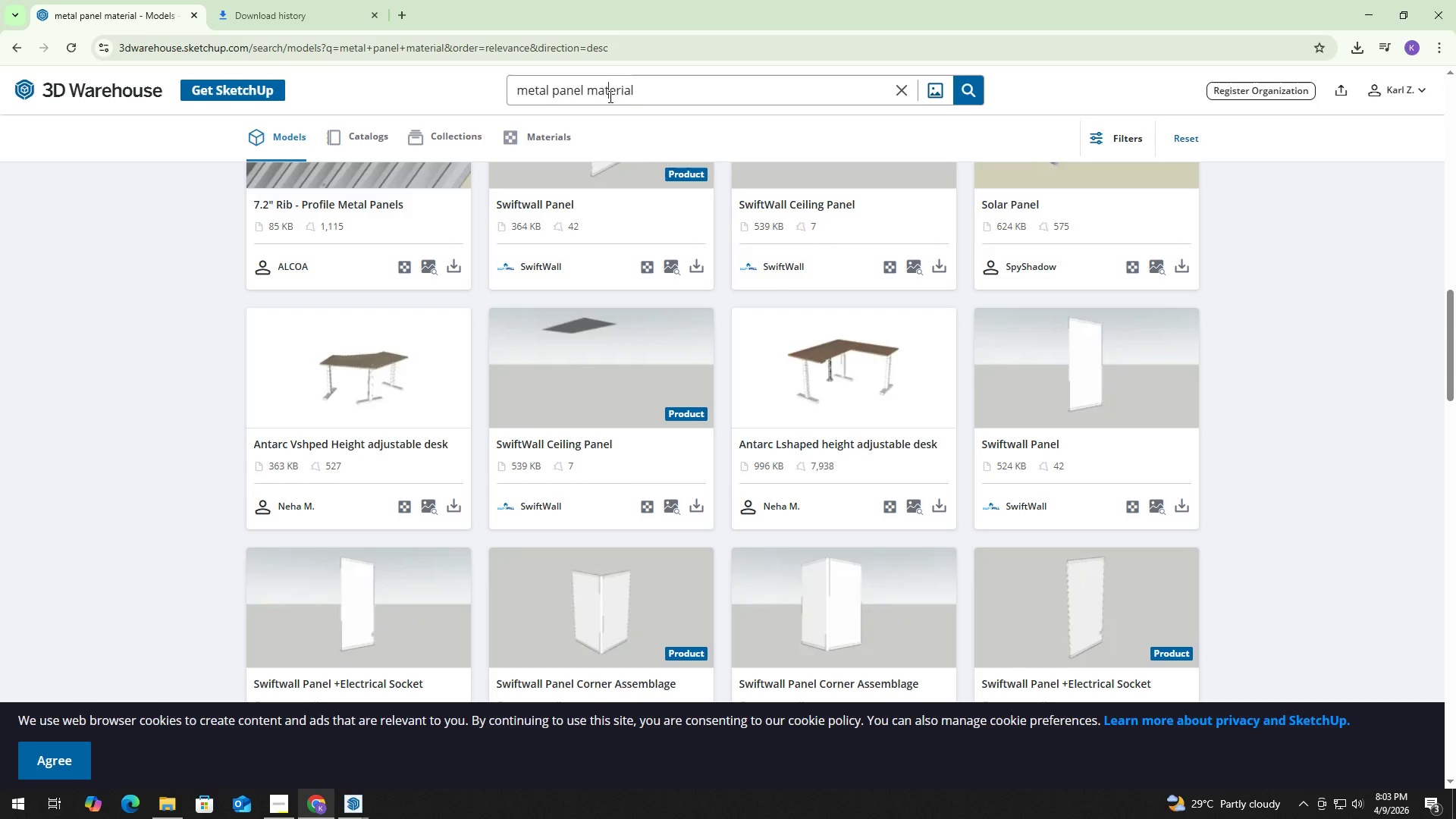 
key(Control+ControlLeft)
 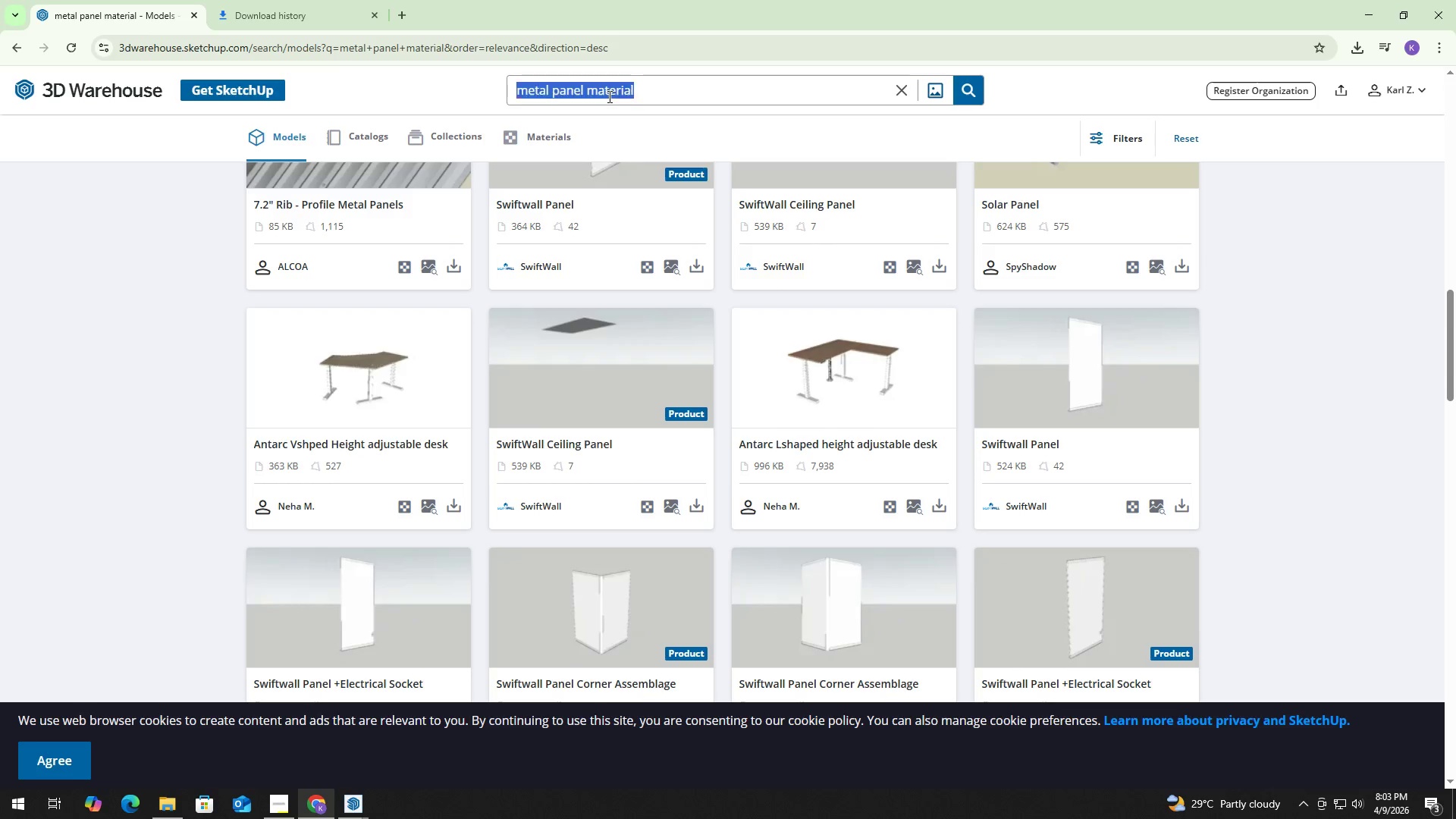 
key(Control+A)
 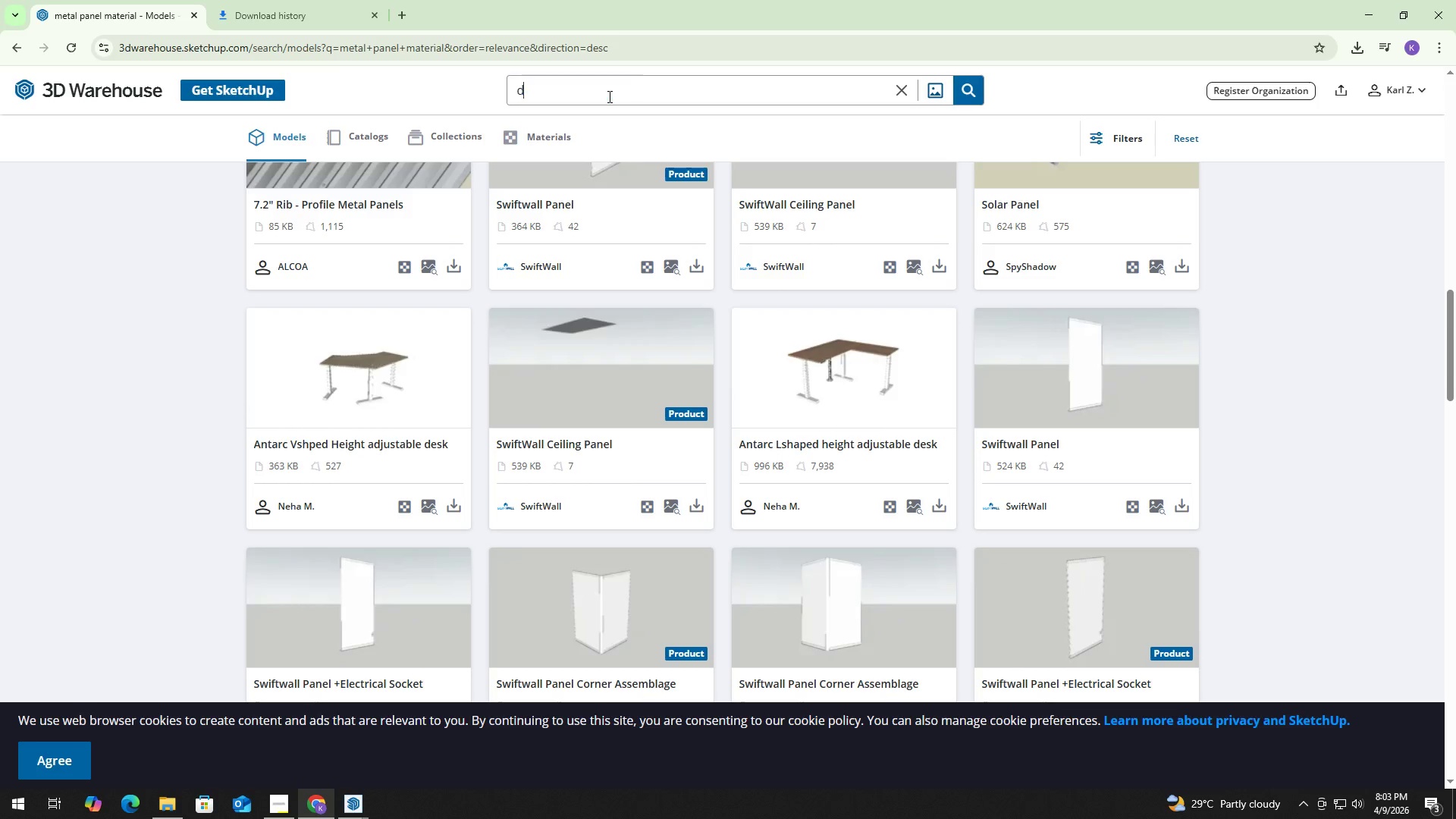 
type(dining table)
 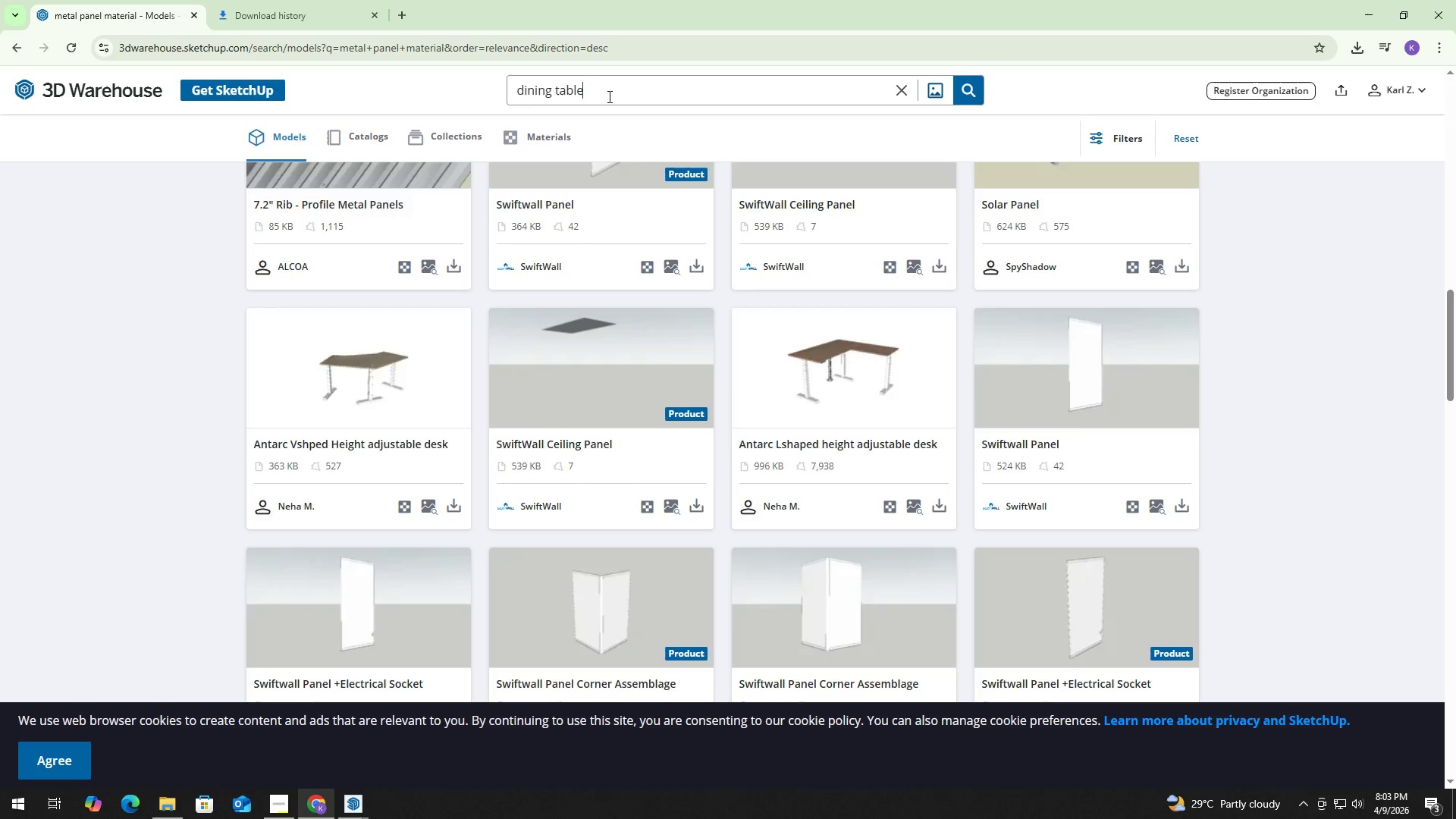 
key(Enter)
 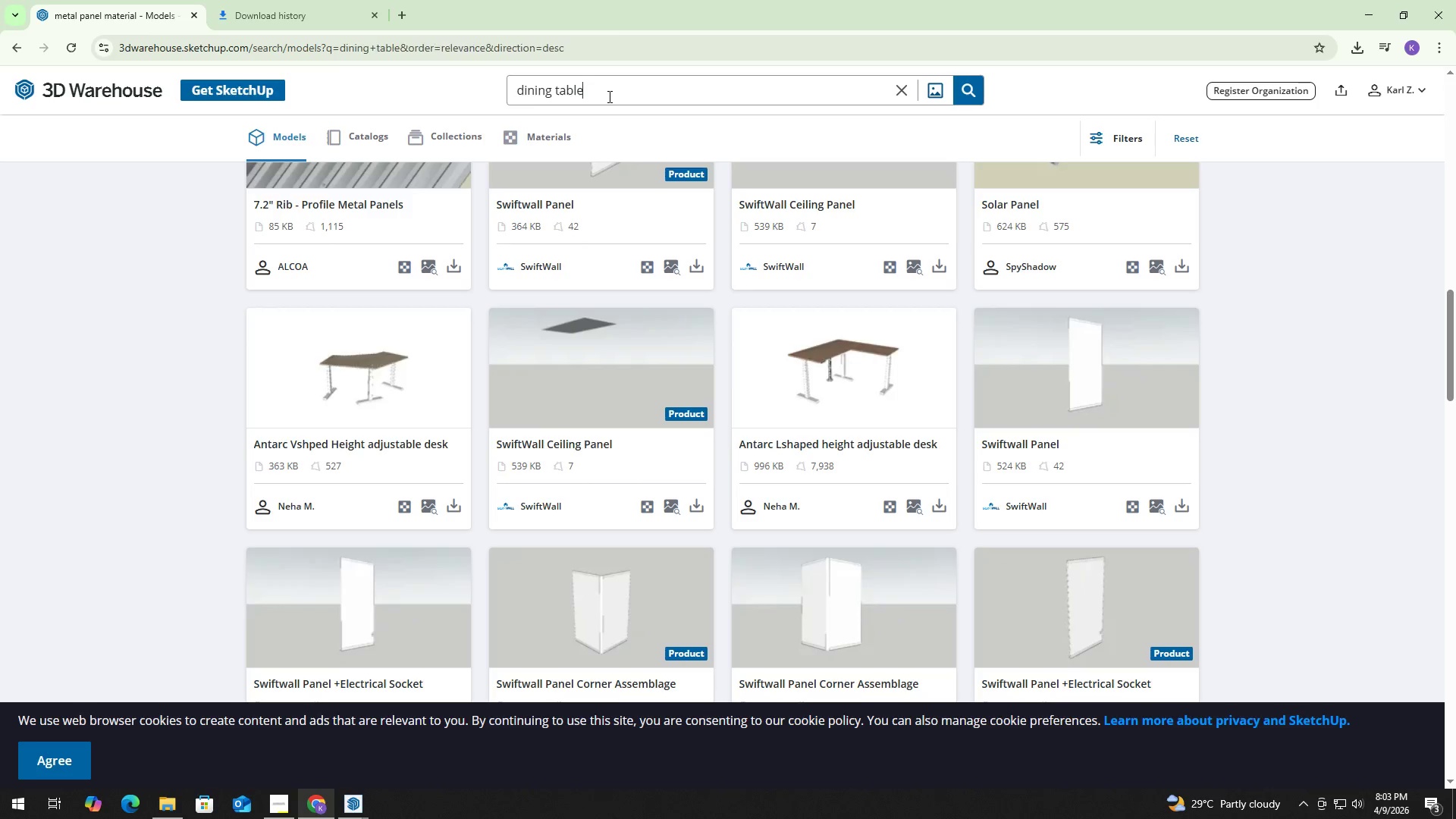 
key(Alt+AltLeft)
 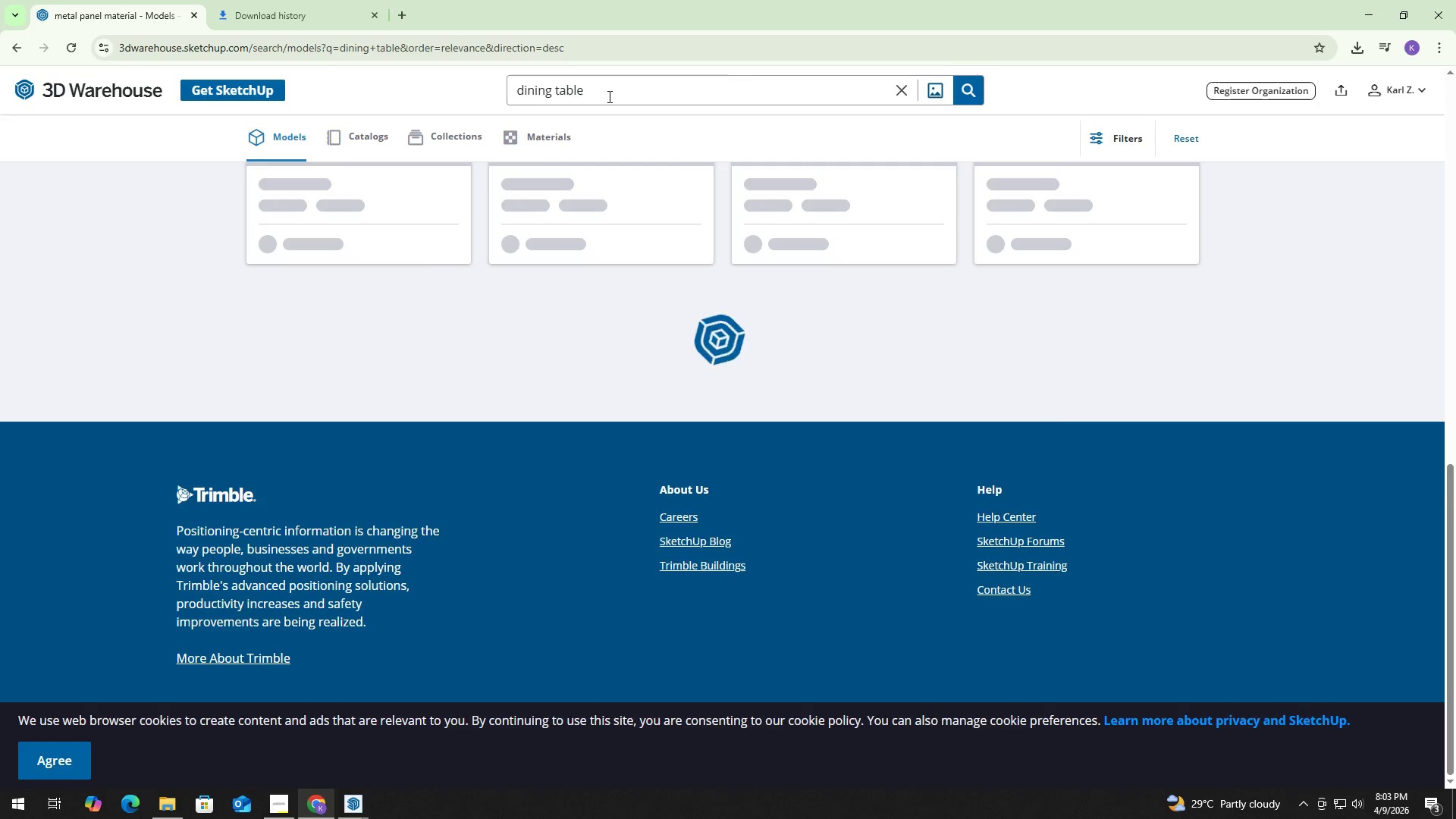 
key(Alt+Tab)
 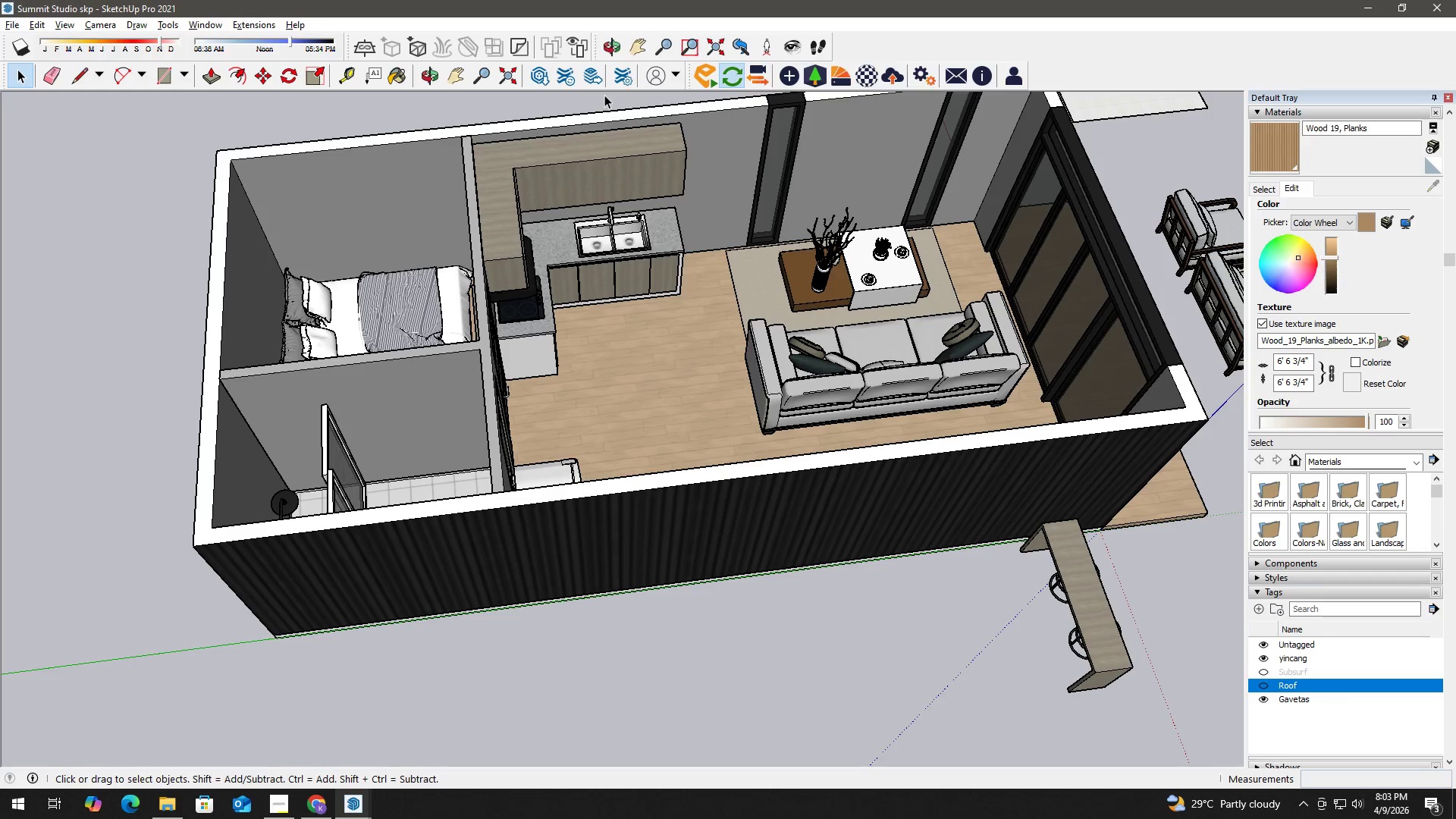 
key(Alt+AltLeft)
 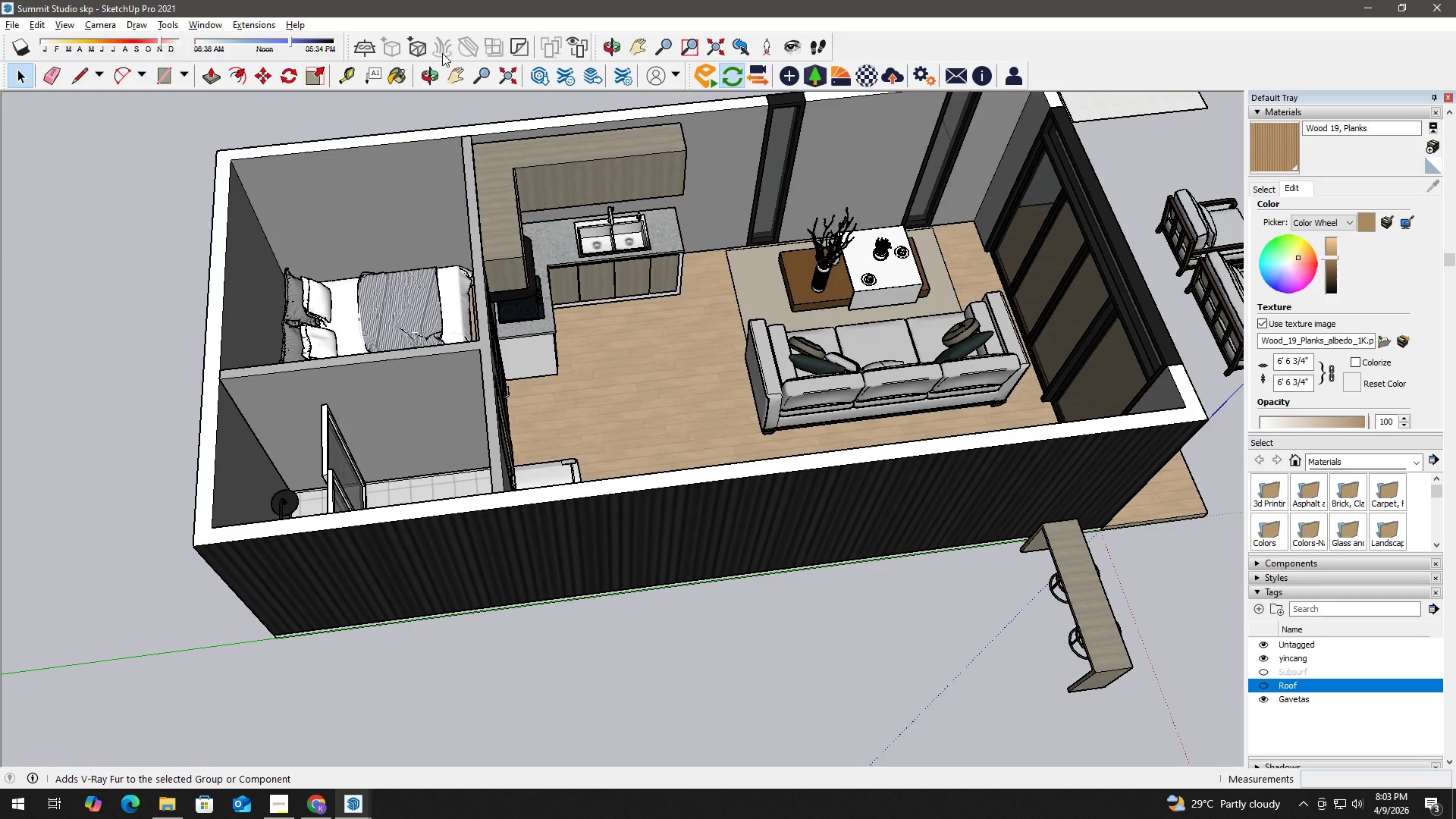 
key(Alt+Tab)
 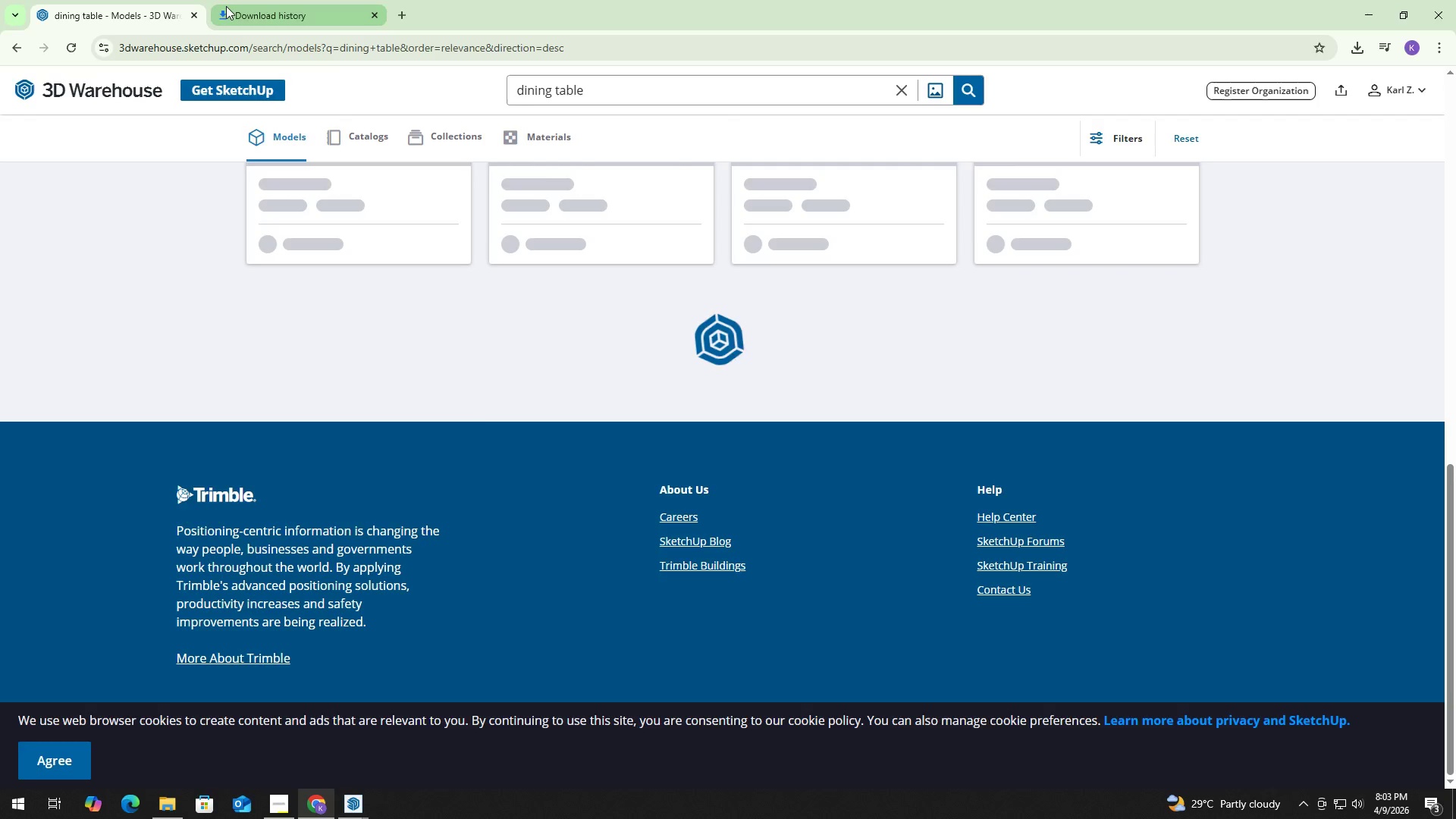 
left_click([225, 5])
 